 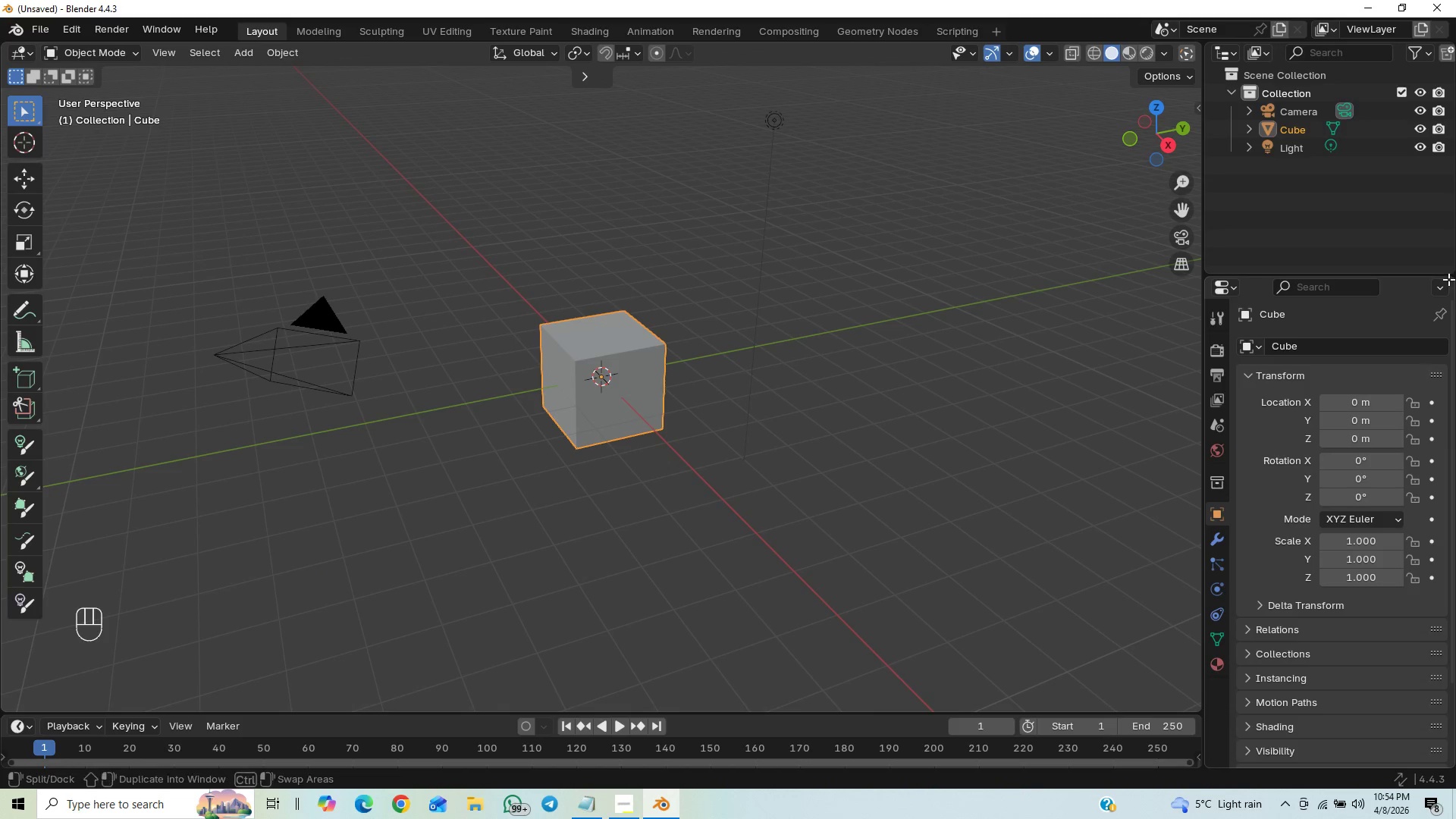 
left_click([1220, 358])
 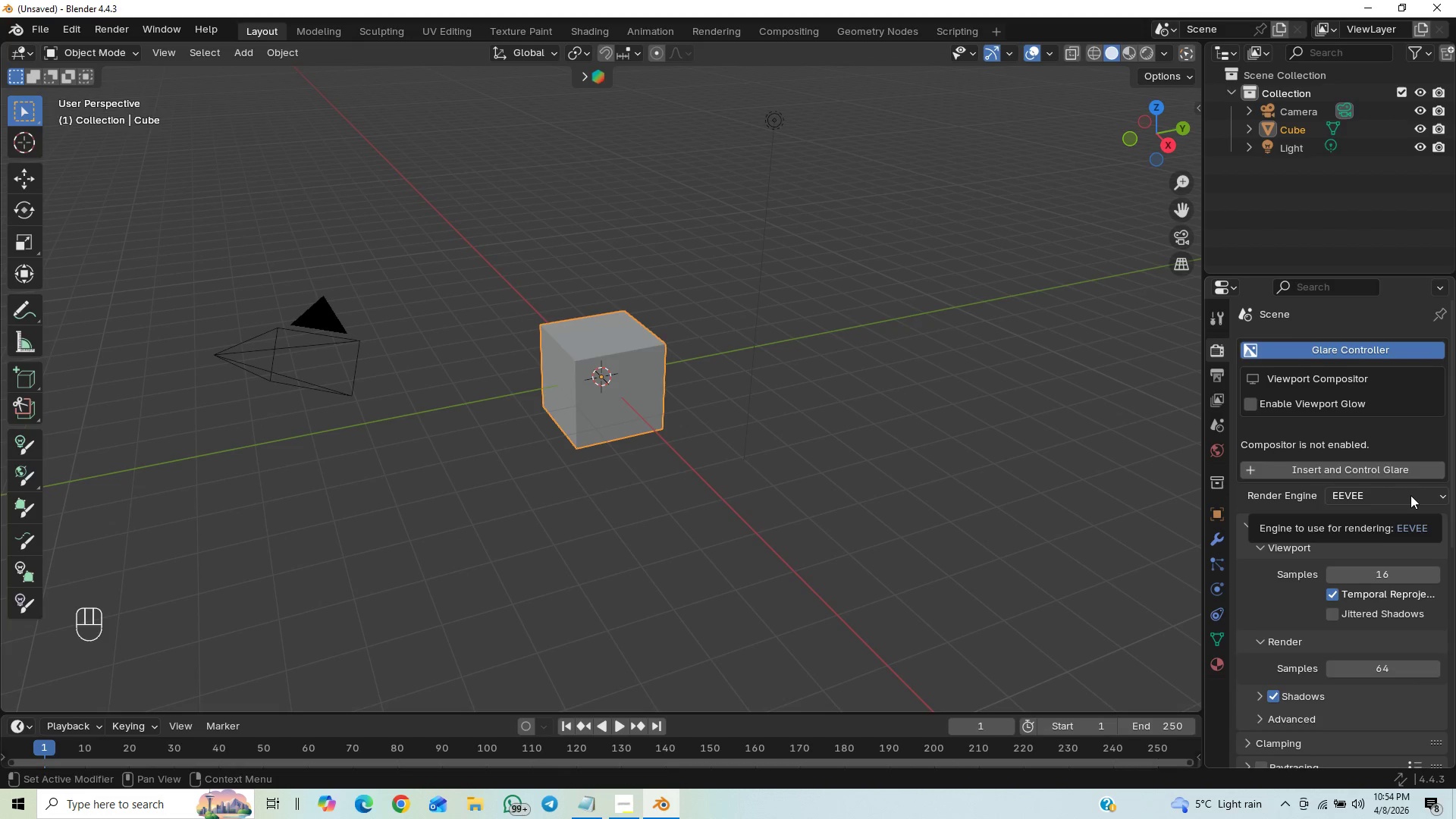 
left_click([1410, 495])
 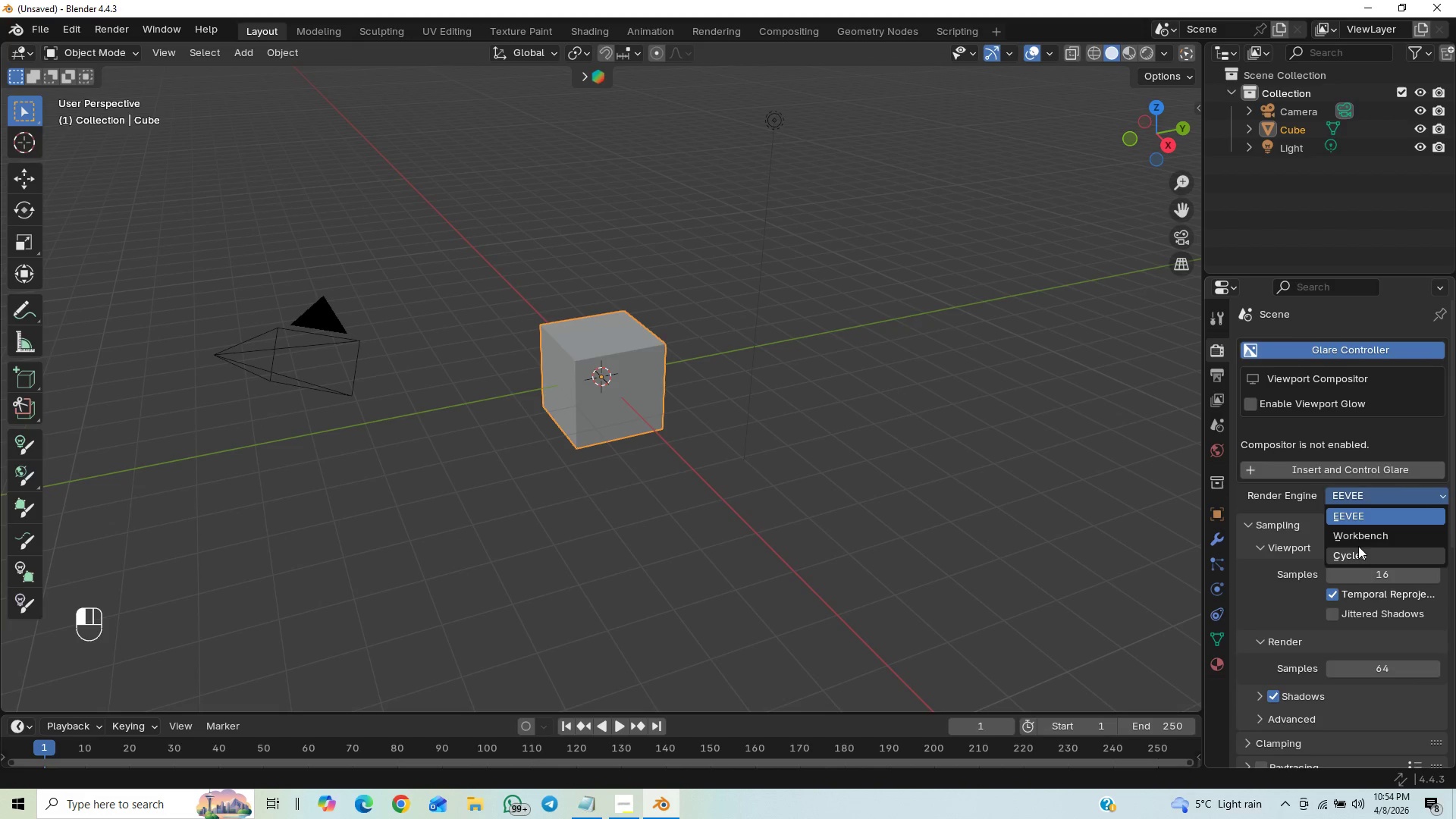 
left_click([1358, 556])
 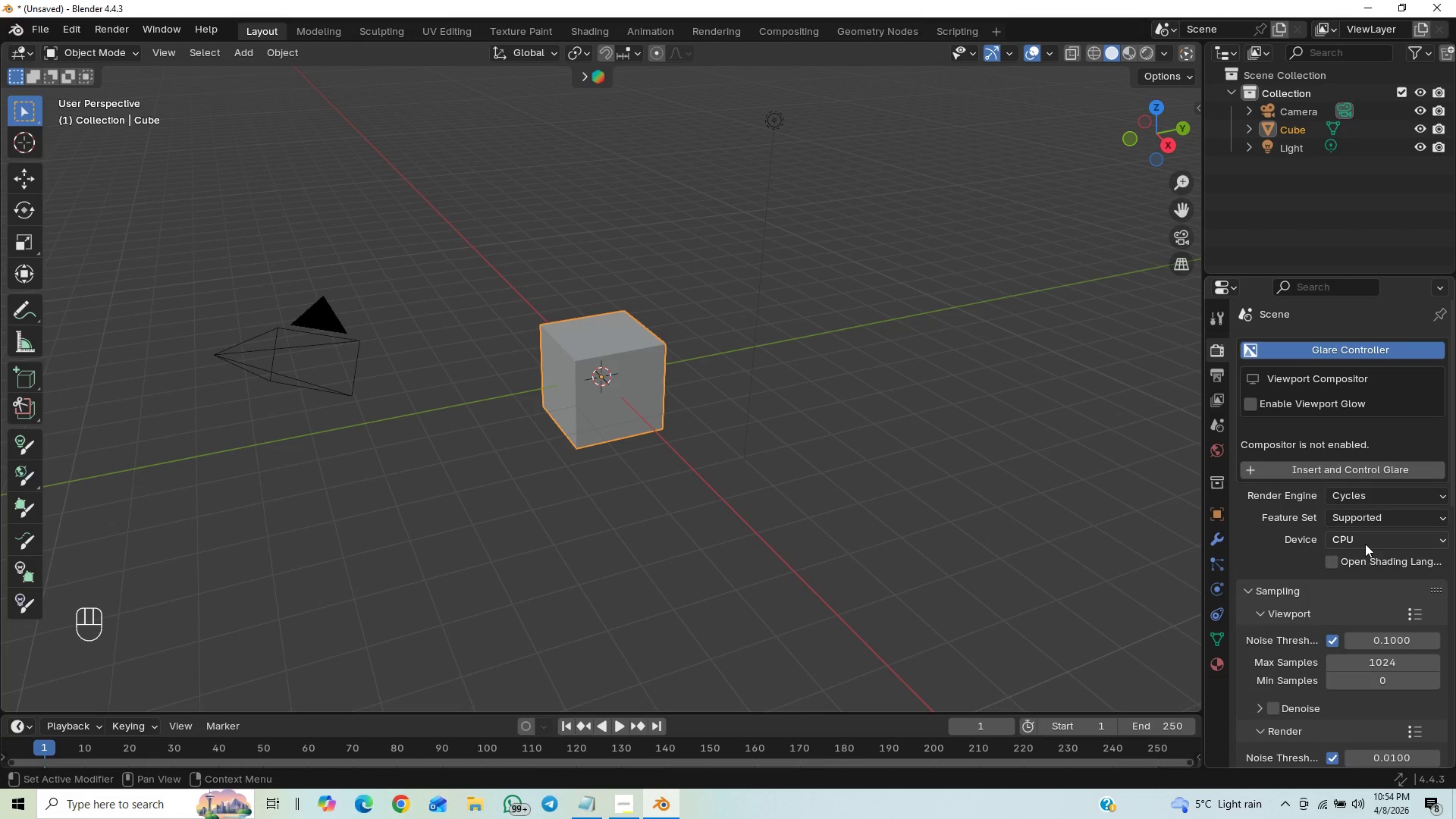 
left_click_drag(start_coordinate=[1367, 541], to_coordinate=[1367, 546])
 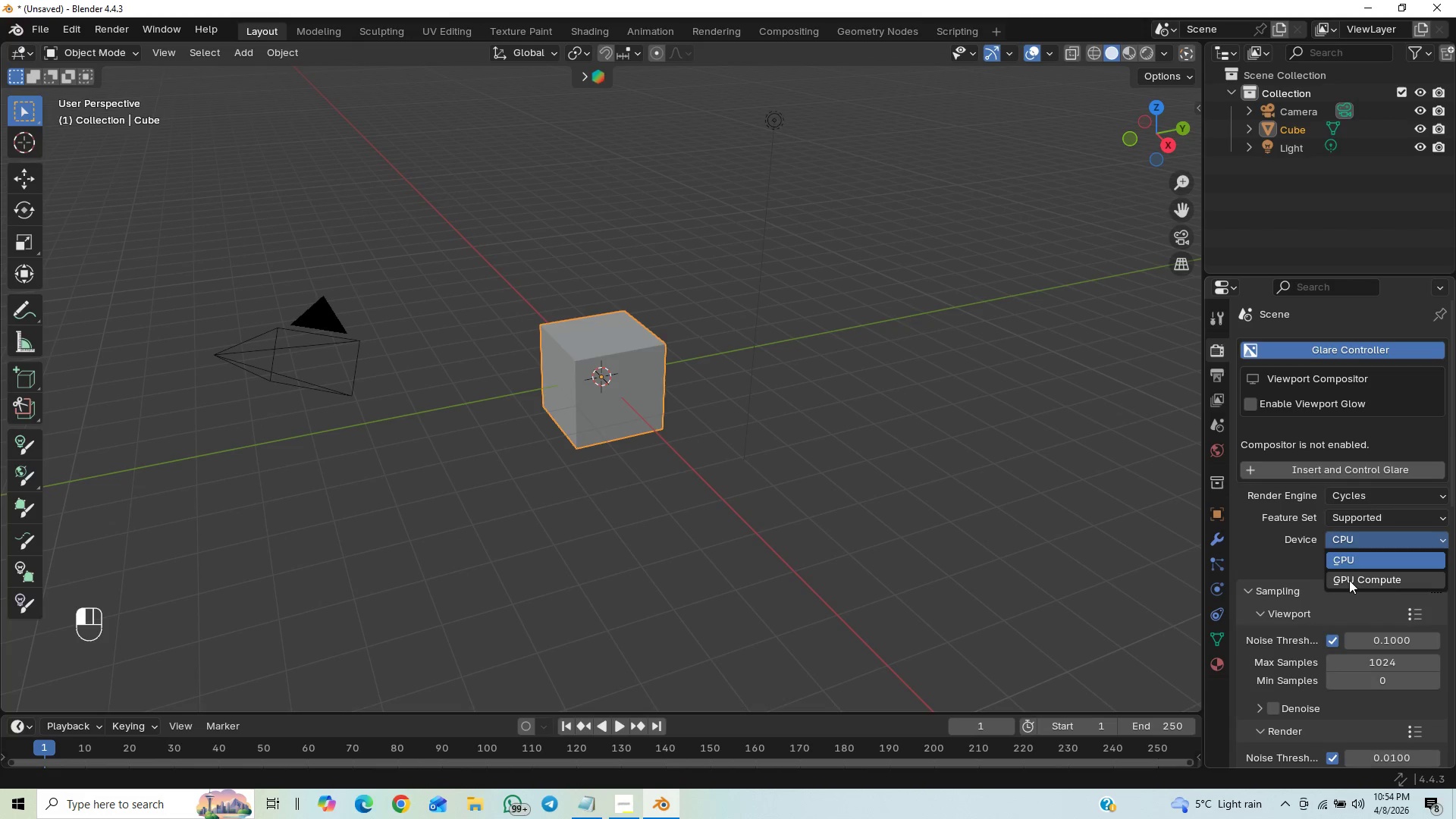 
left_click([1349, 580])
 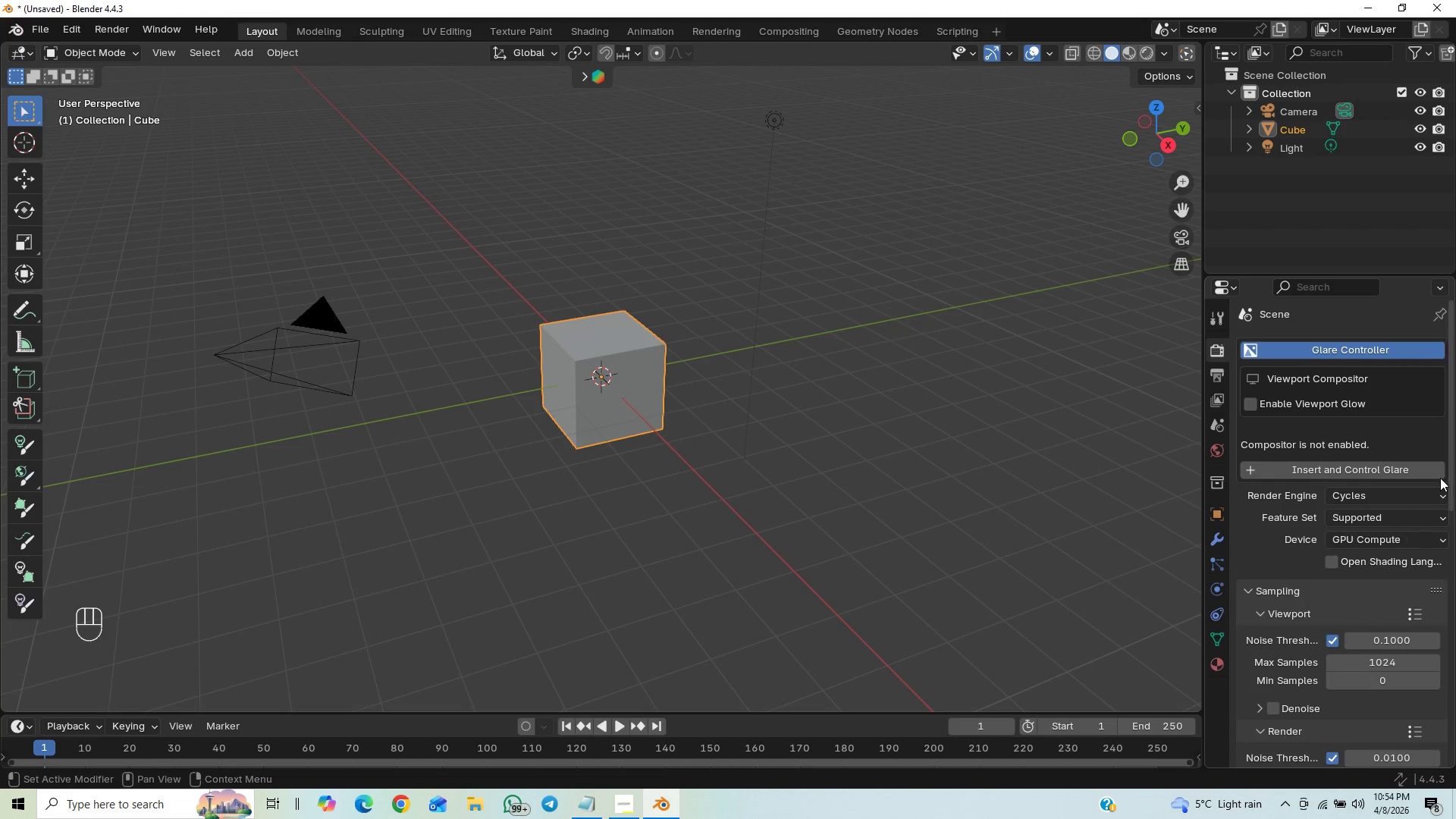 
left_click_drag(start_coordinate=[1451, 450], to_coordinate=[1455, 506])
 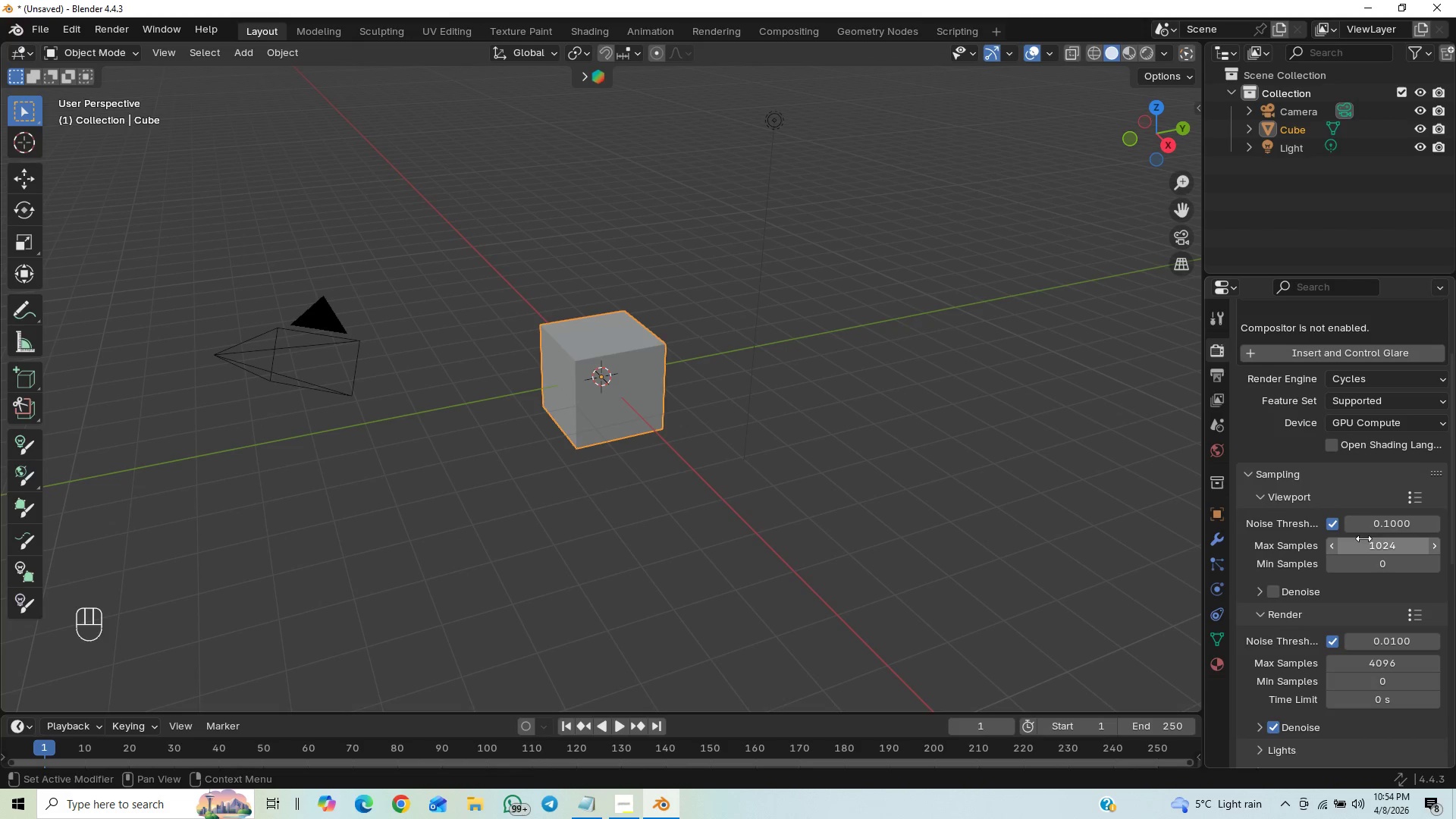 
left_click([1378, 549])
 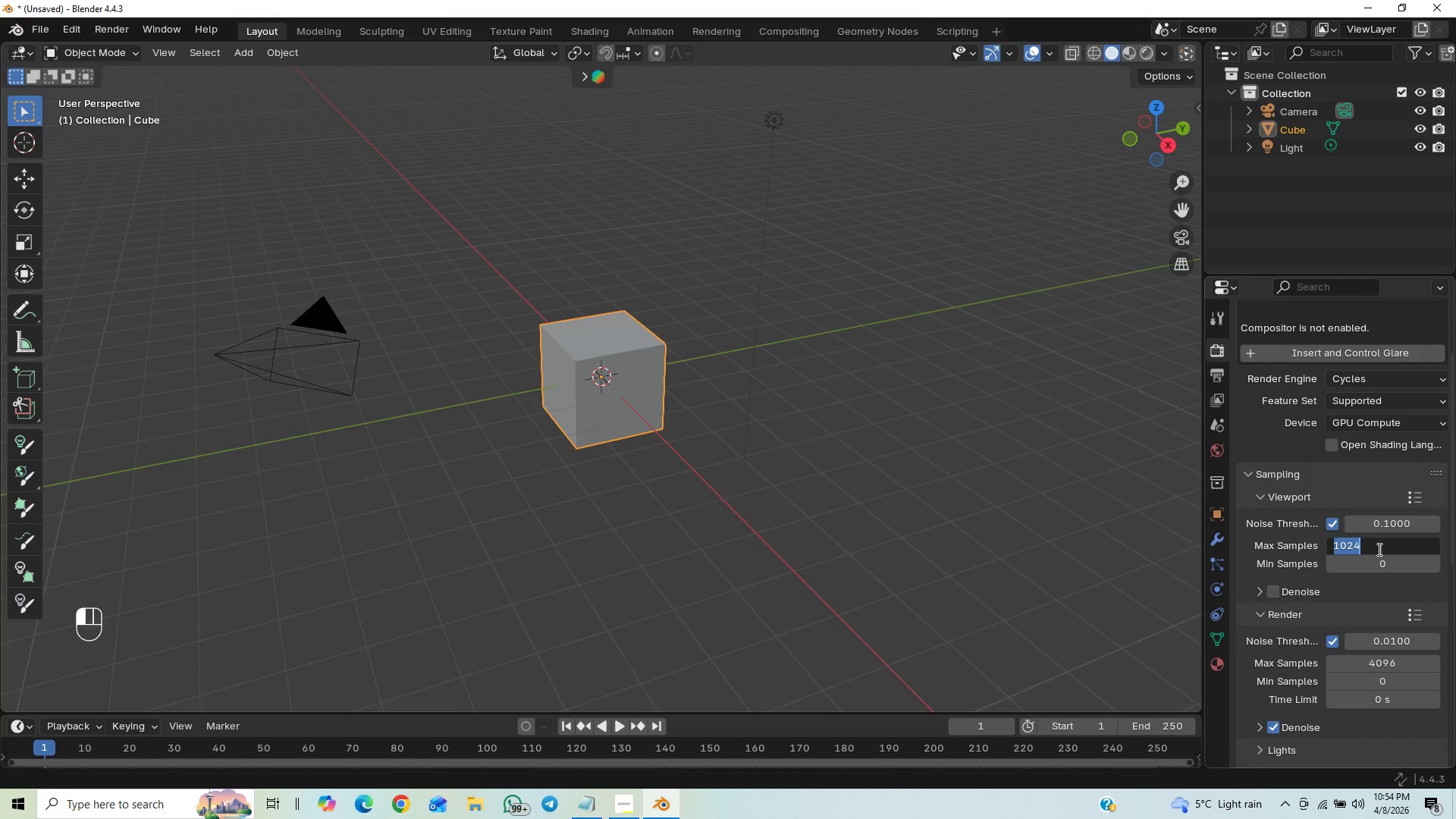 
type(32)
 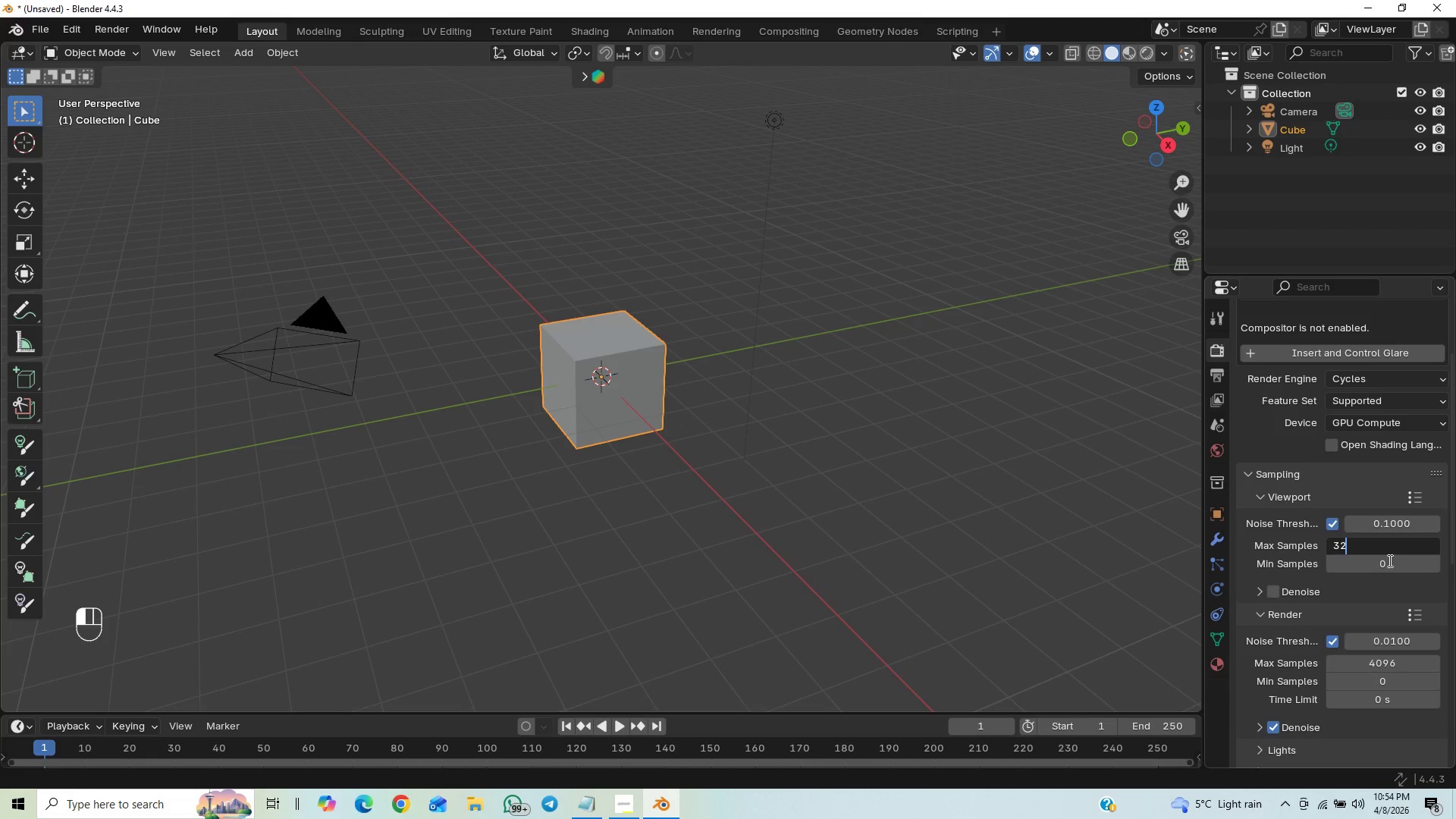 
key(Enter)
 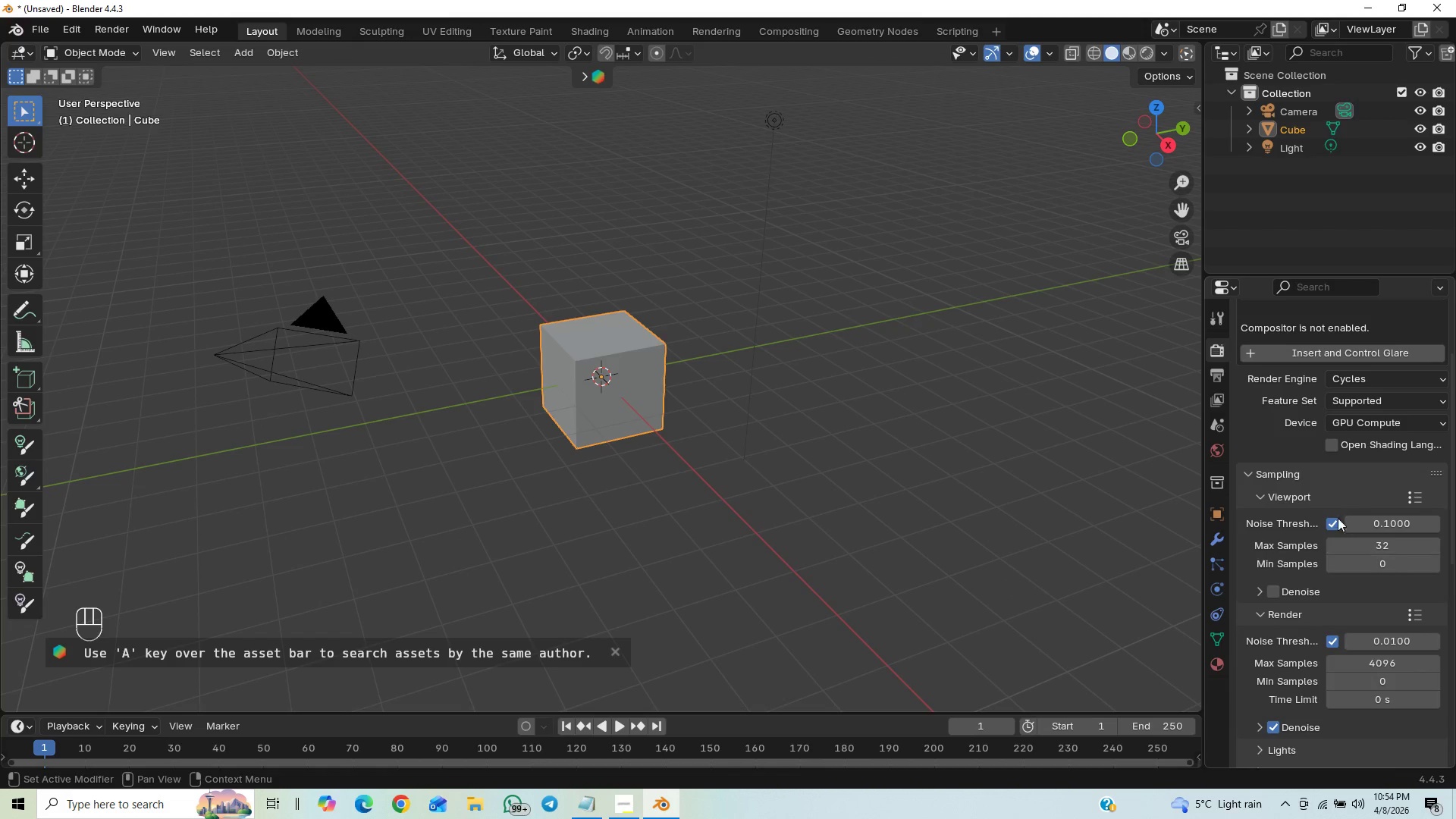 
left_click([1270, 593])
 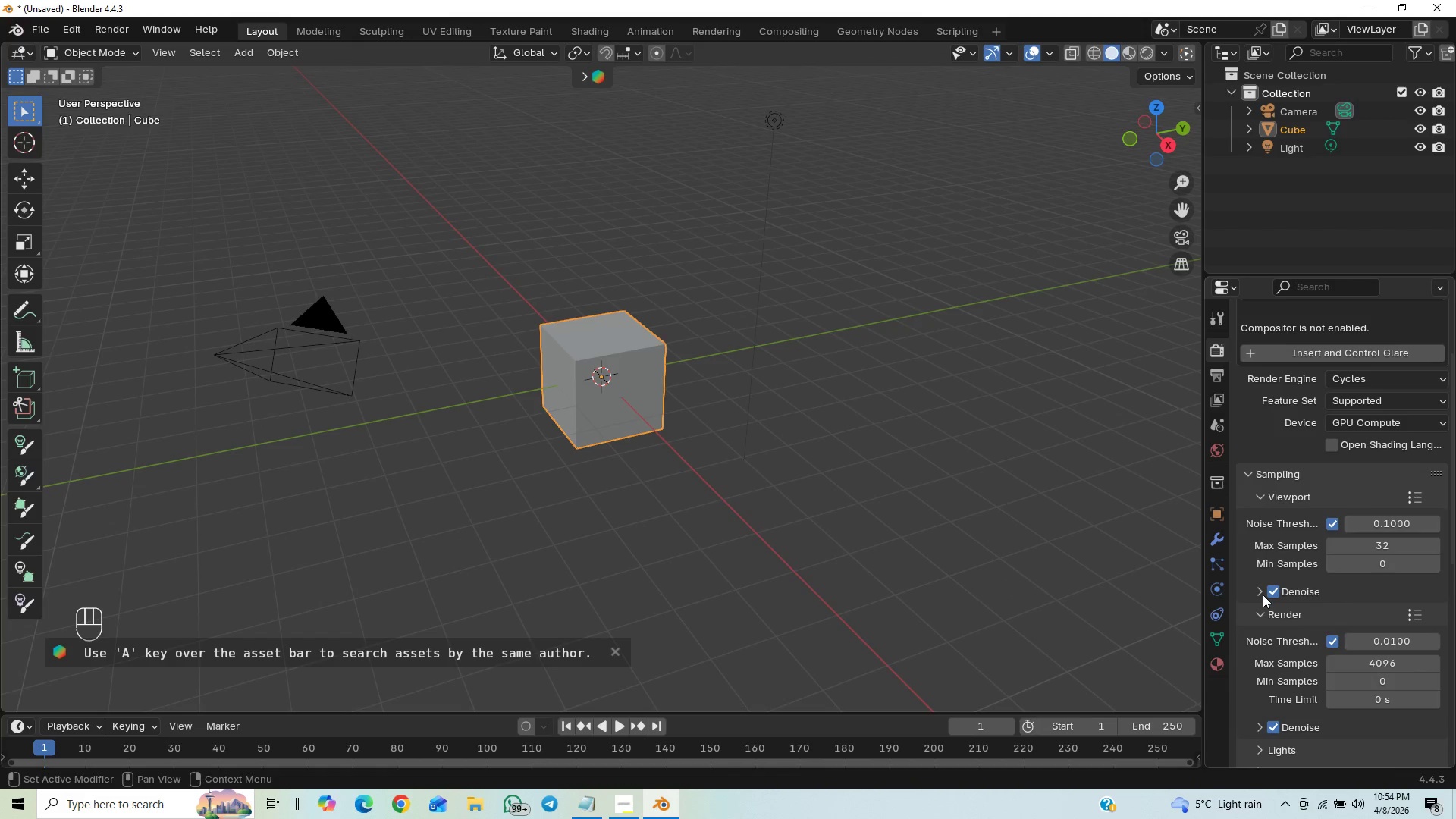 
left_click([1261, 595])
 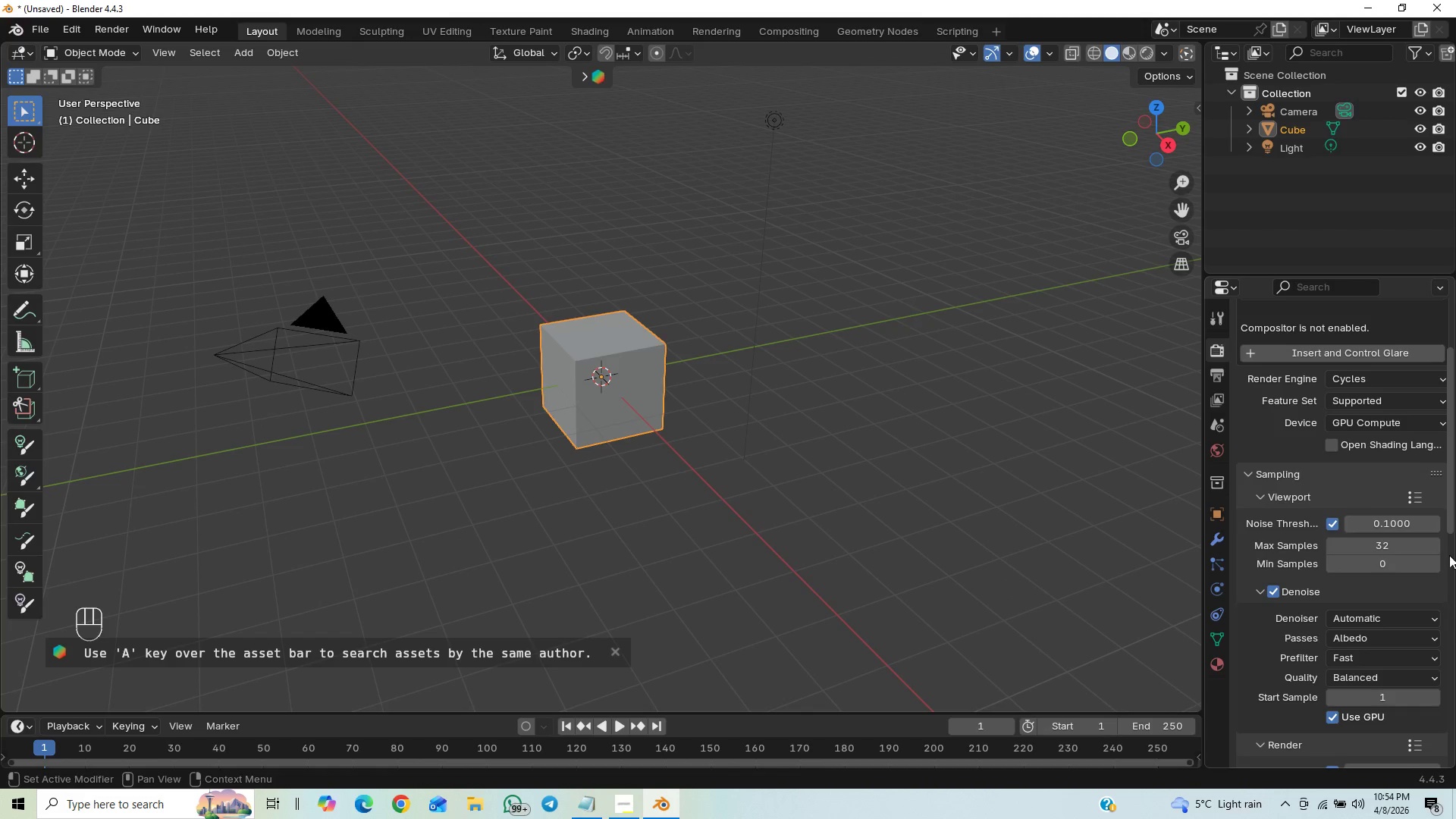 
left_click_drag(start_coordinate=[1455, 481], to_coordinate=[1455, 573])
 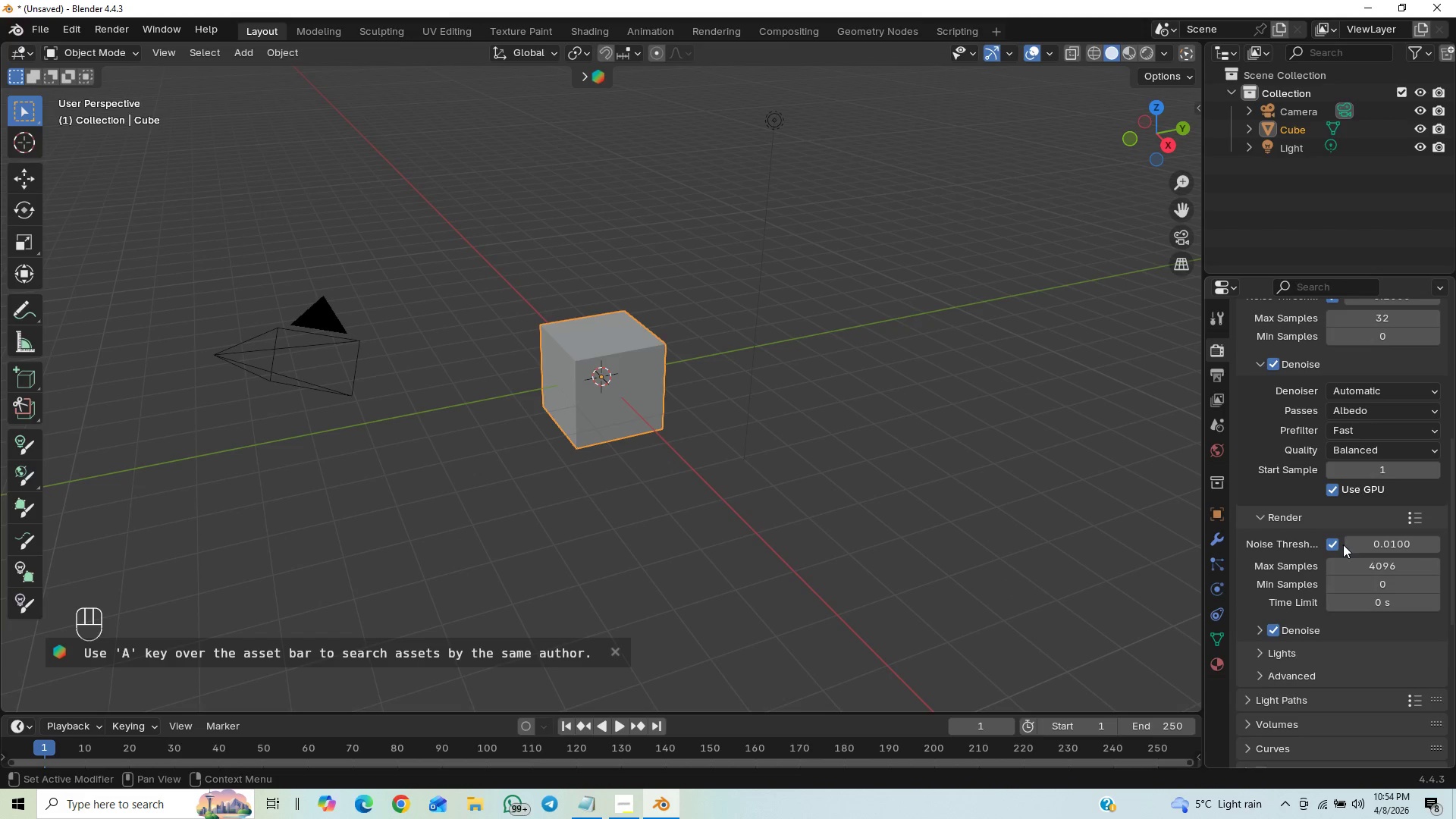 
left_click([1354, 544])
 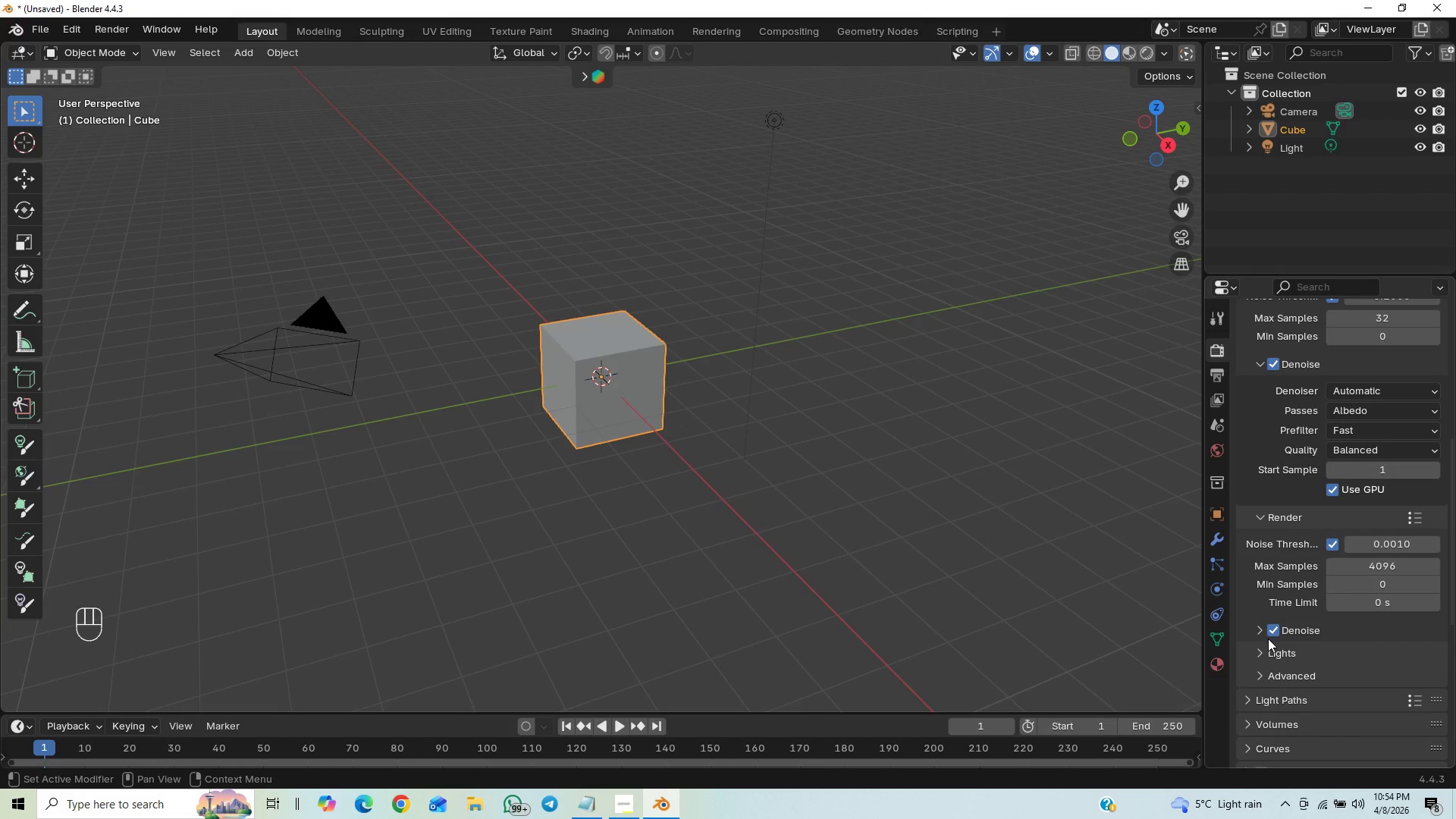 
left_click([1260, 635])
 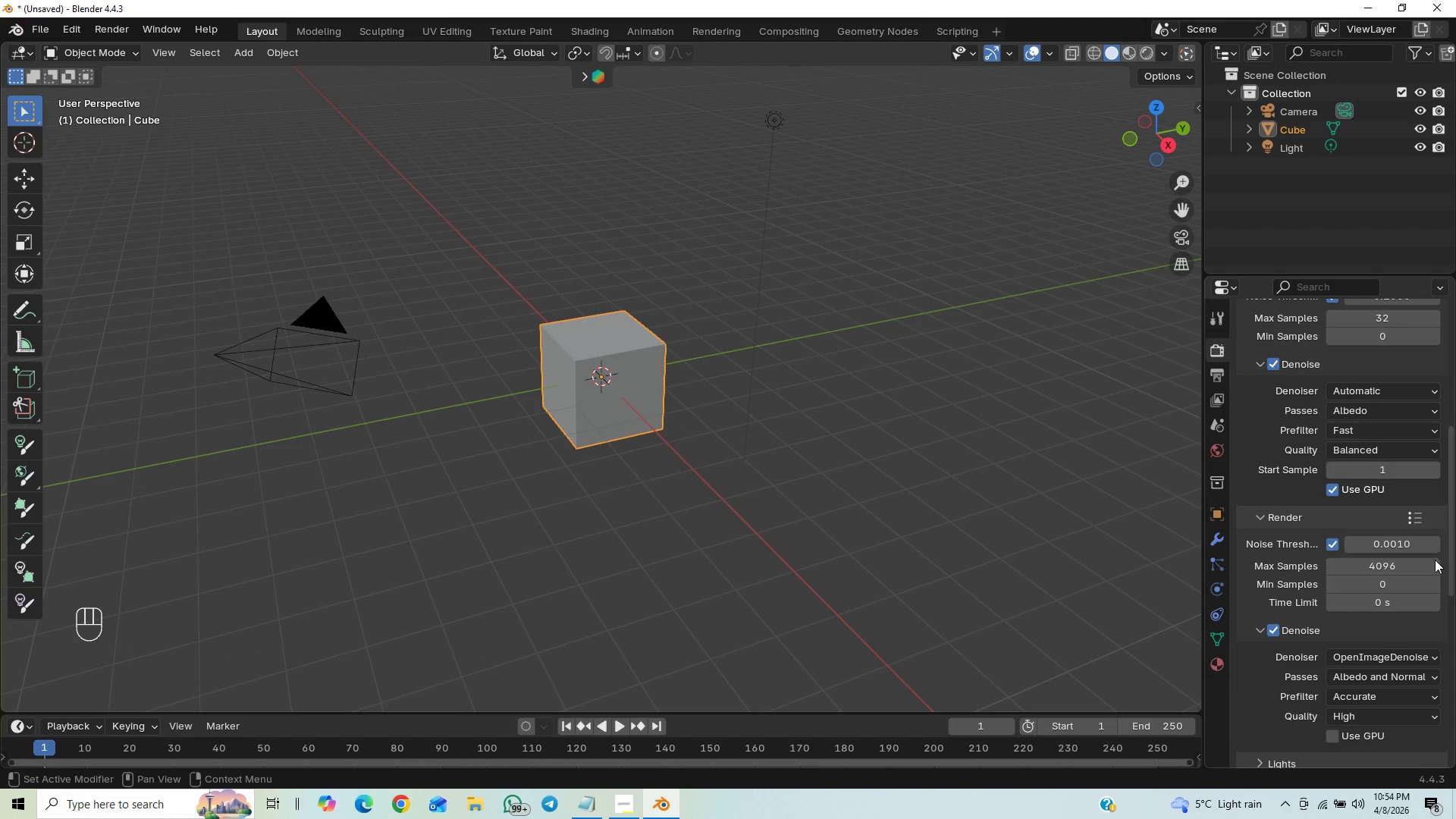 
left_click_drag(start_coordinate=[1450, 552], to_coordinate=[1454, 607])
 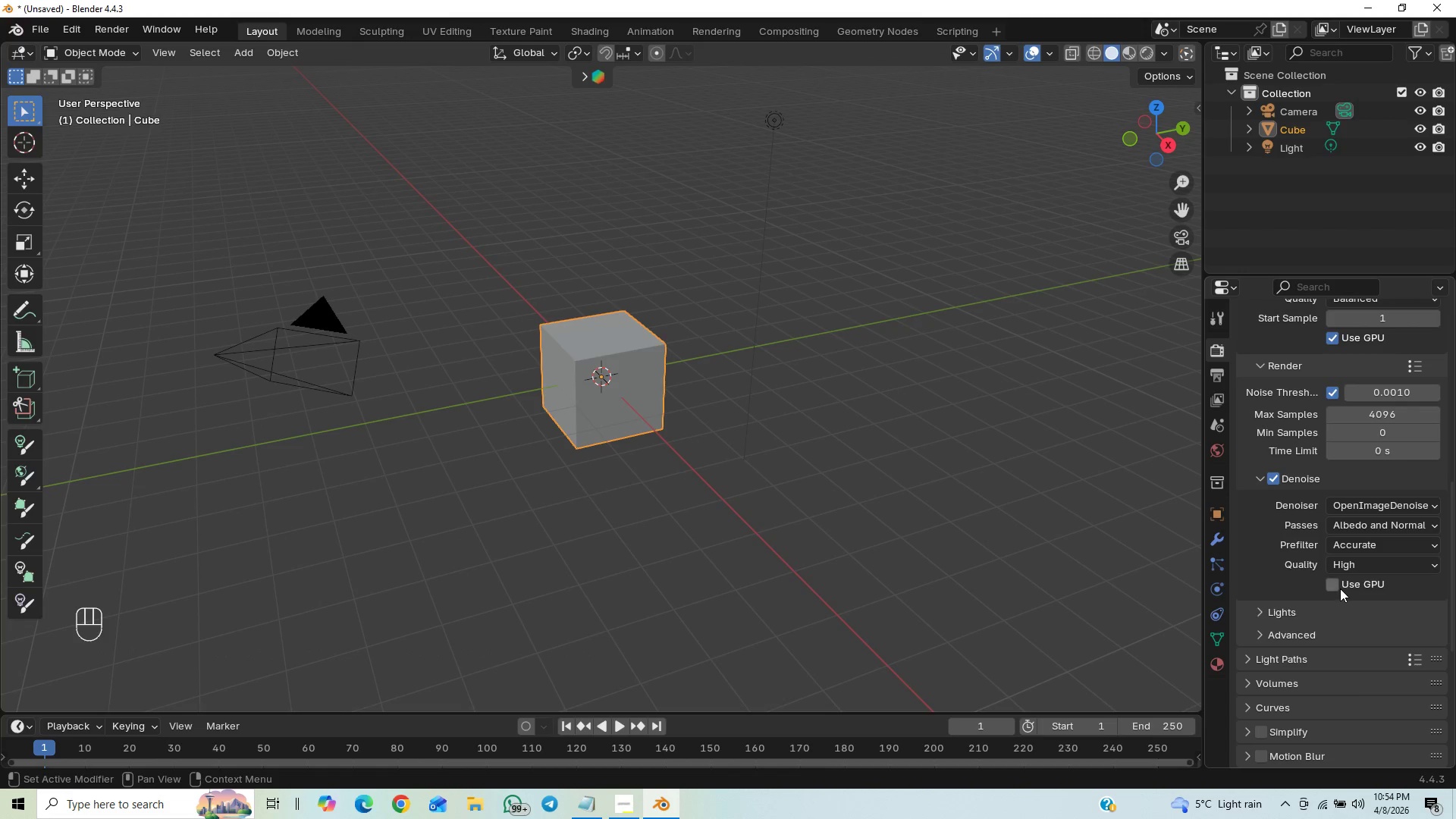 
left_click([1340, 587])
 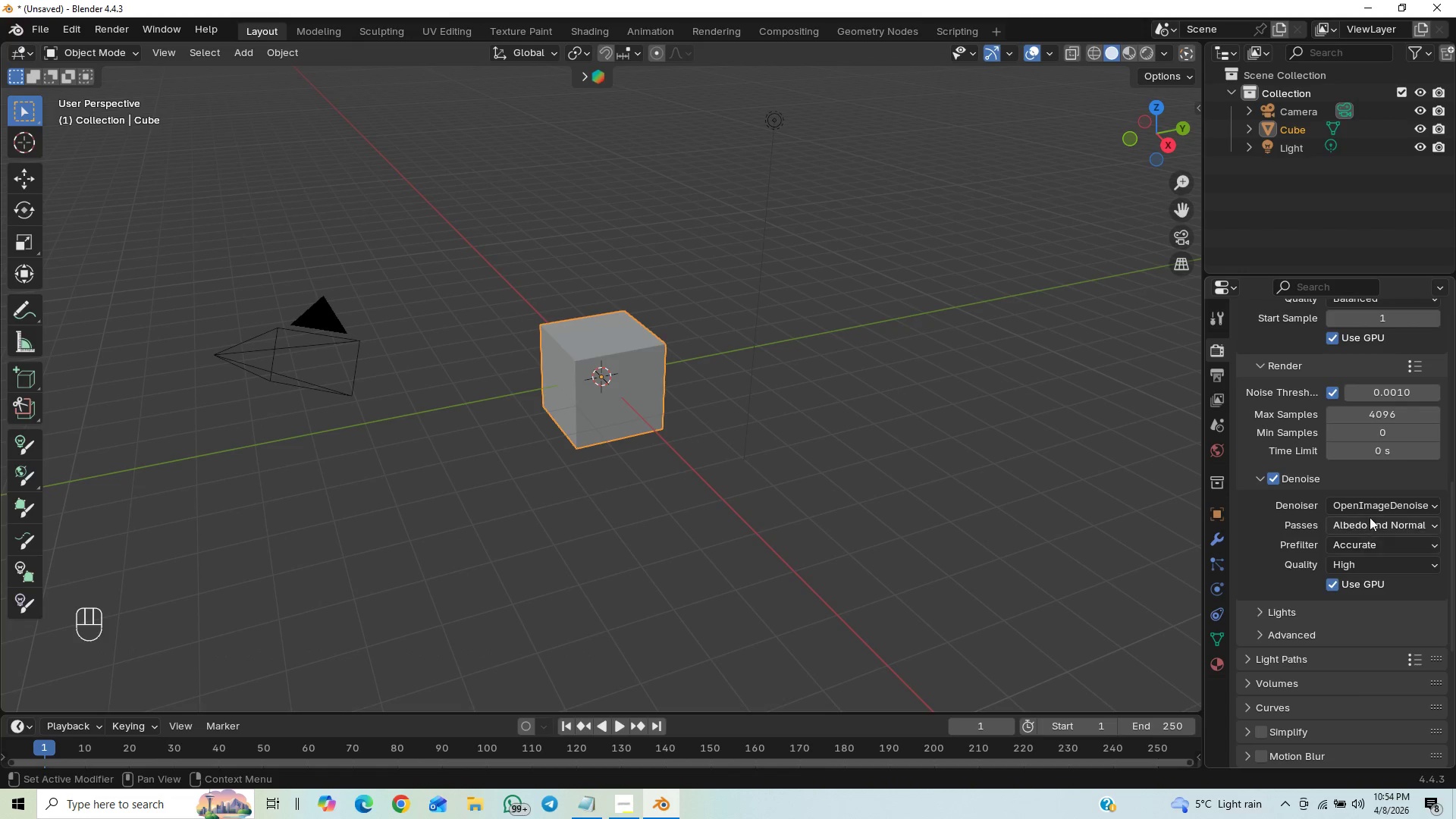 
left_click([1373, 507])
 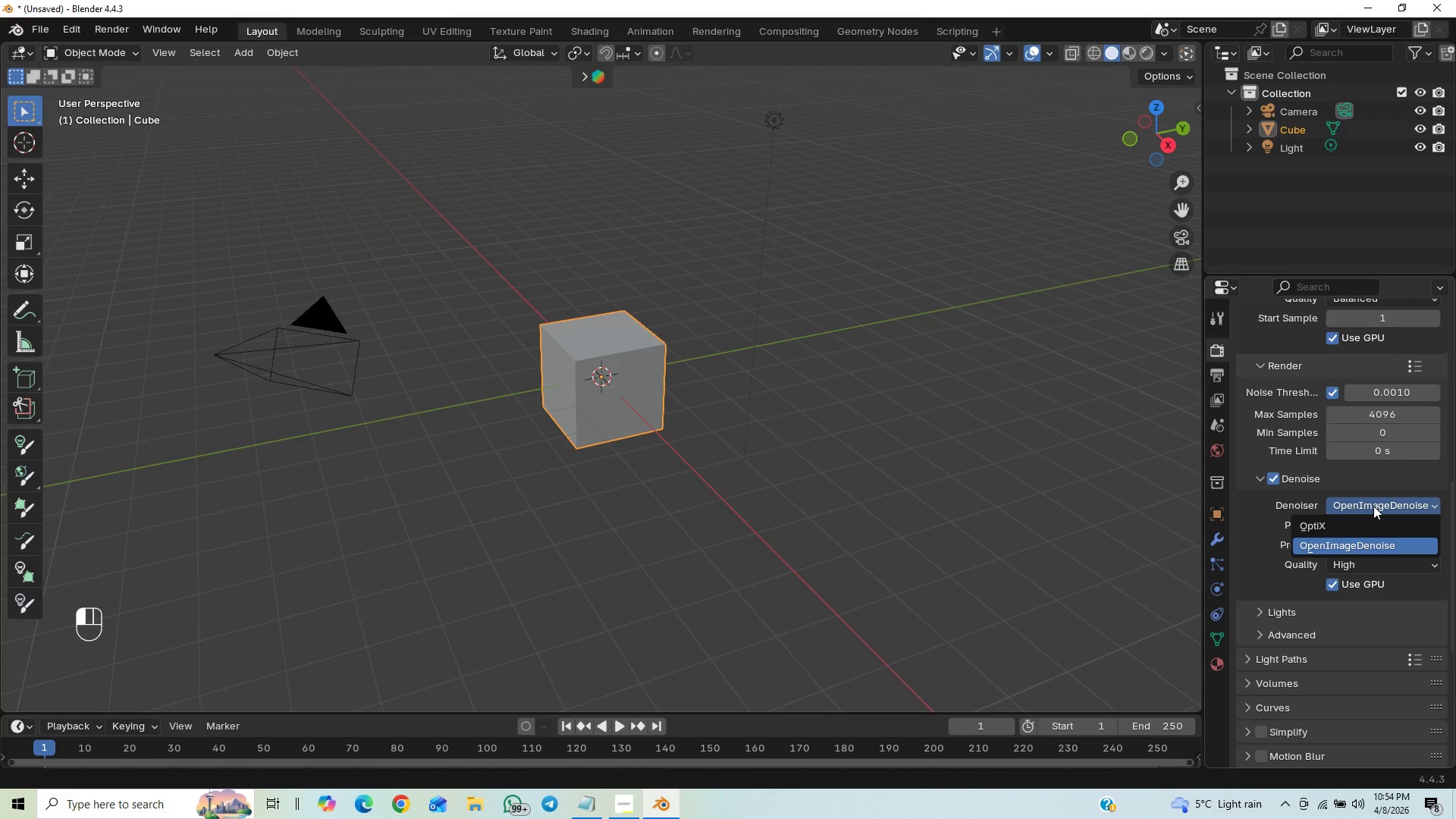 
mouse_move([1337, 525])
 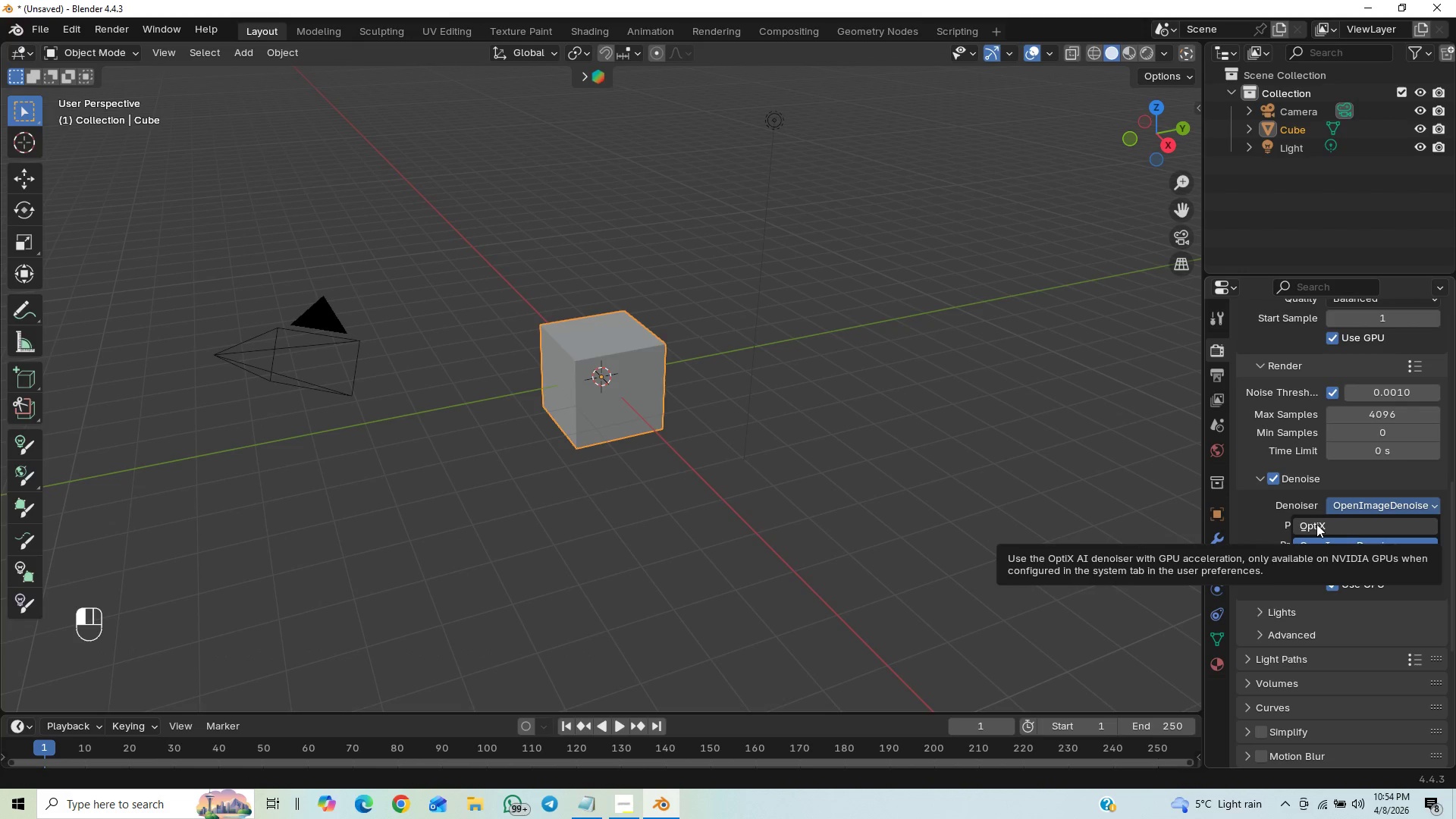 
left_click([1313, 524])
 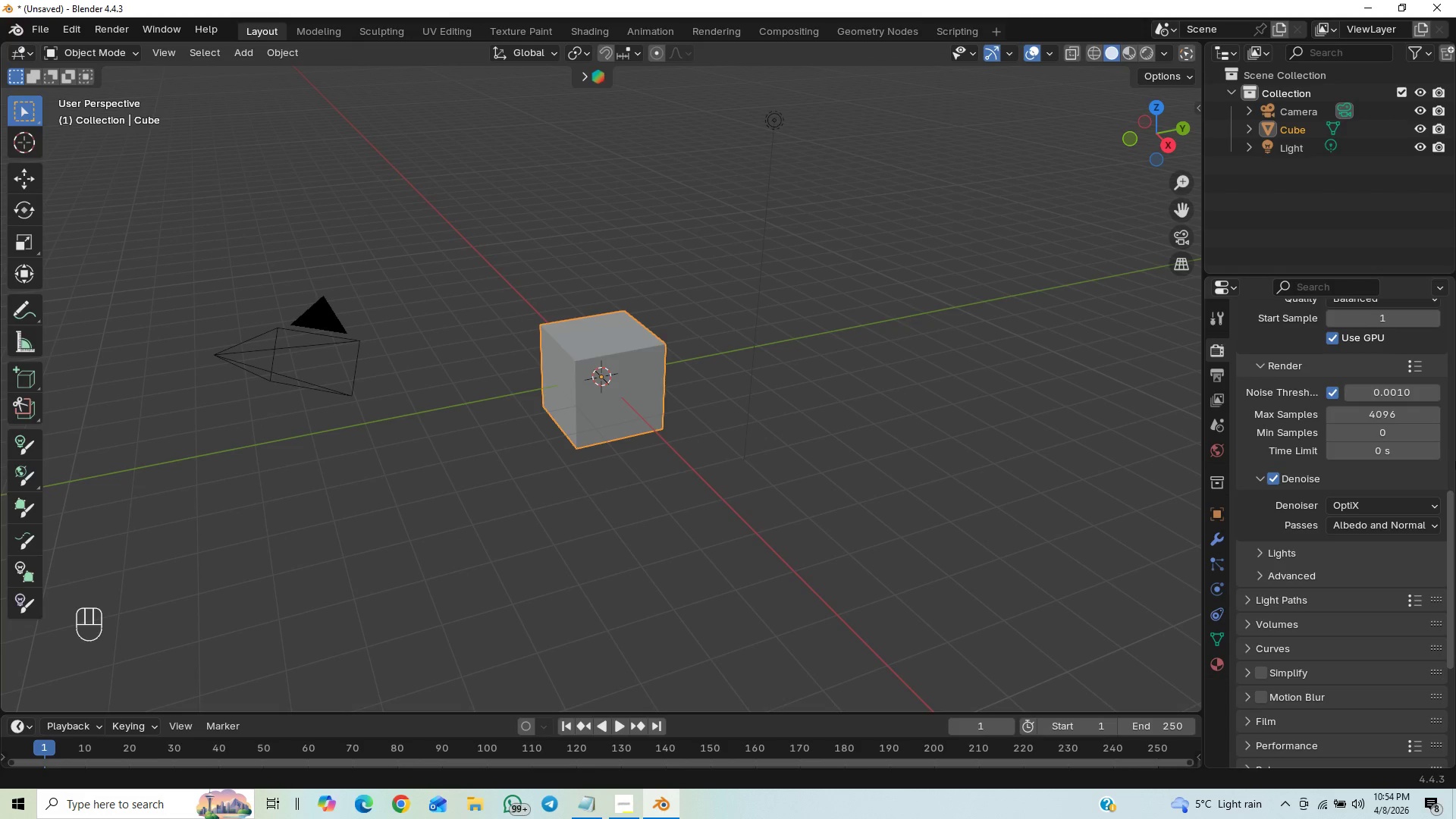 
left_click_drag(start_coordinate=[1452, 497], to_coordinate=[1453, 533])
 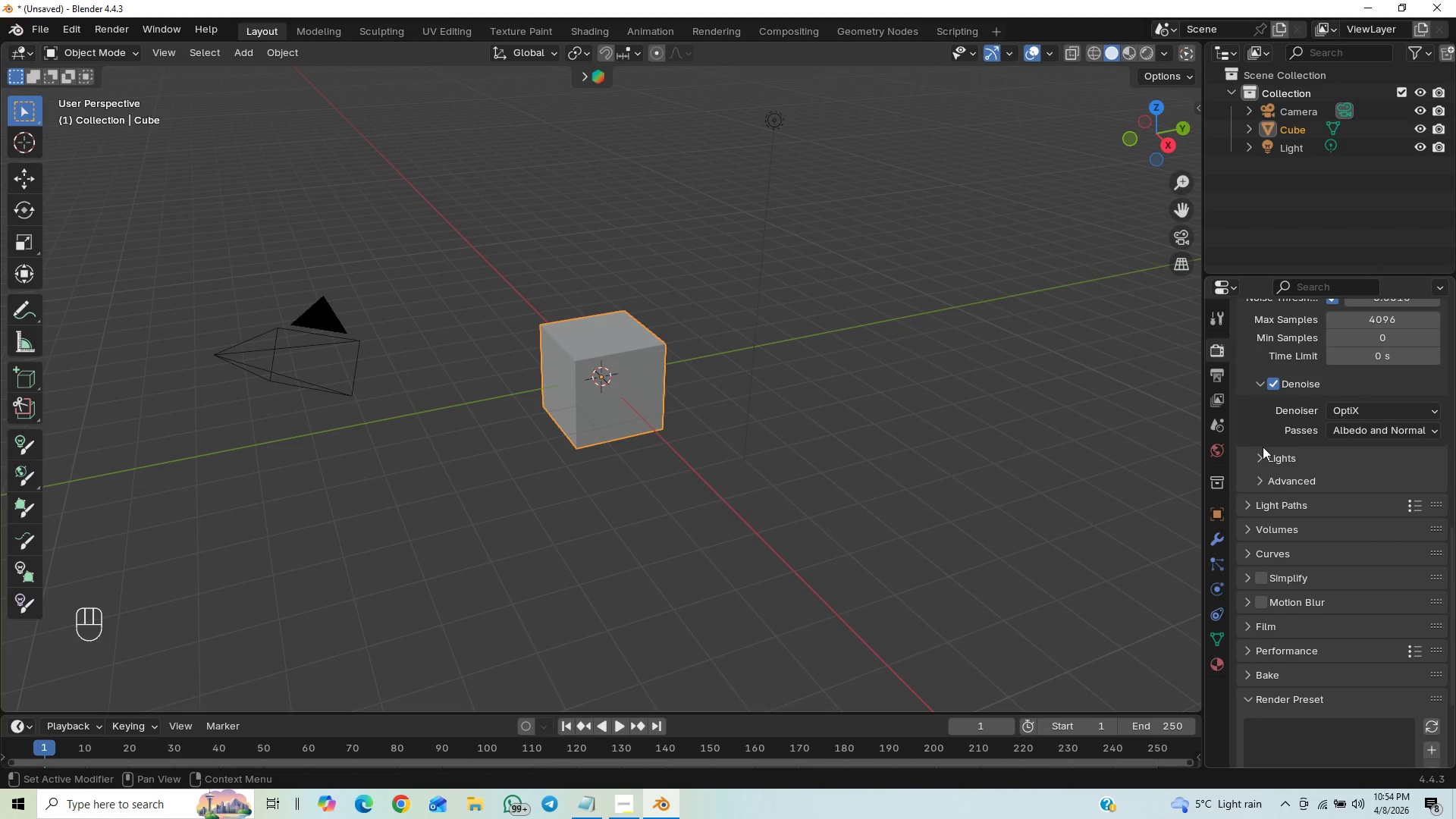 
left_click([1257, 453])
 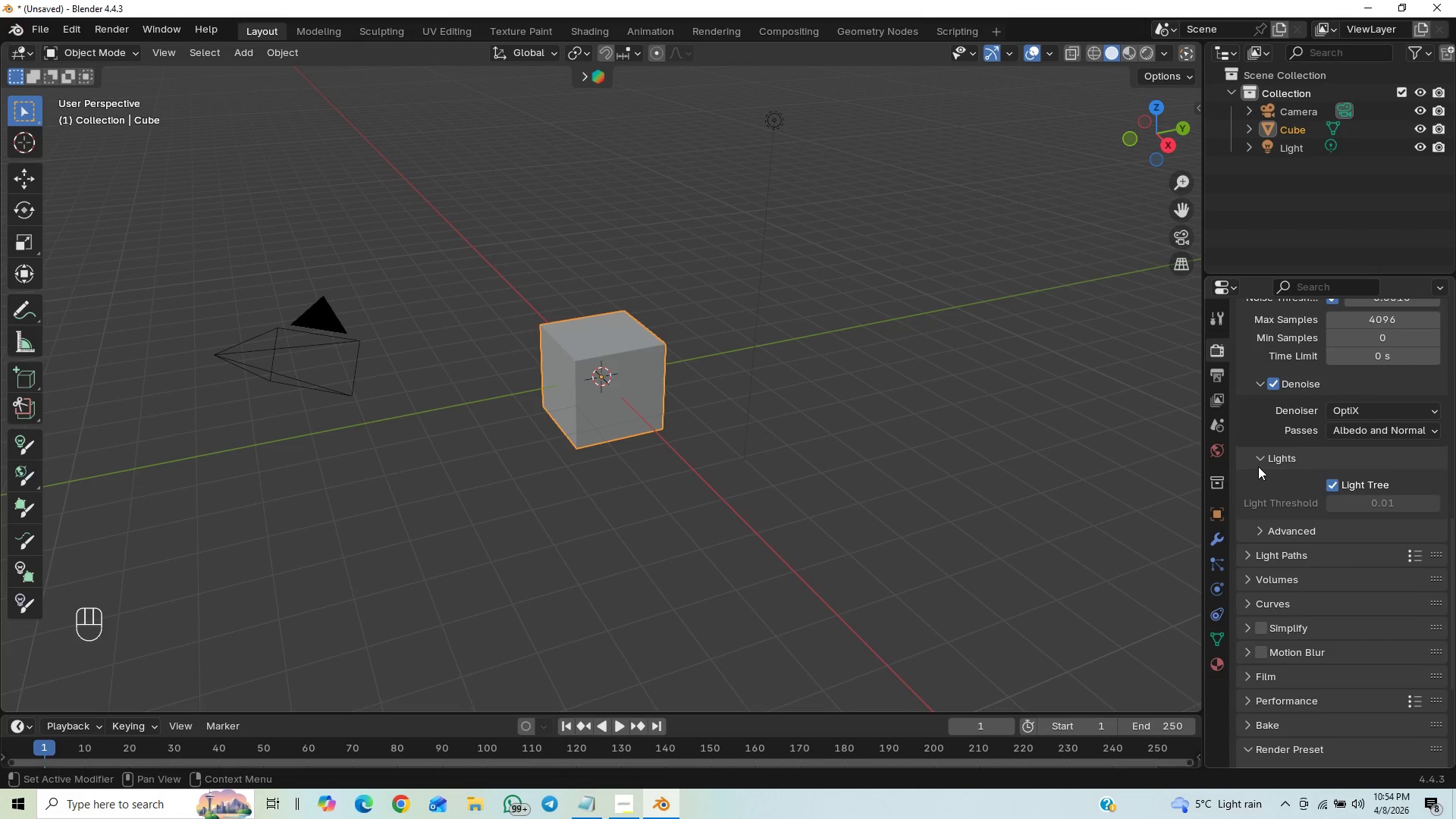 
left_click([1258, 459])
 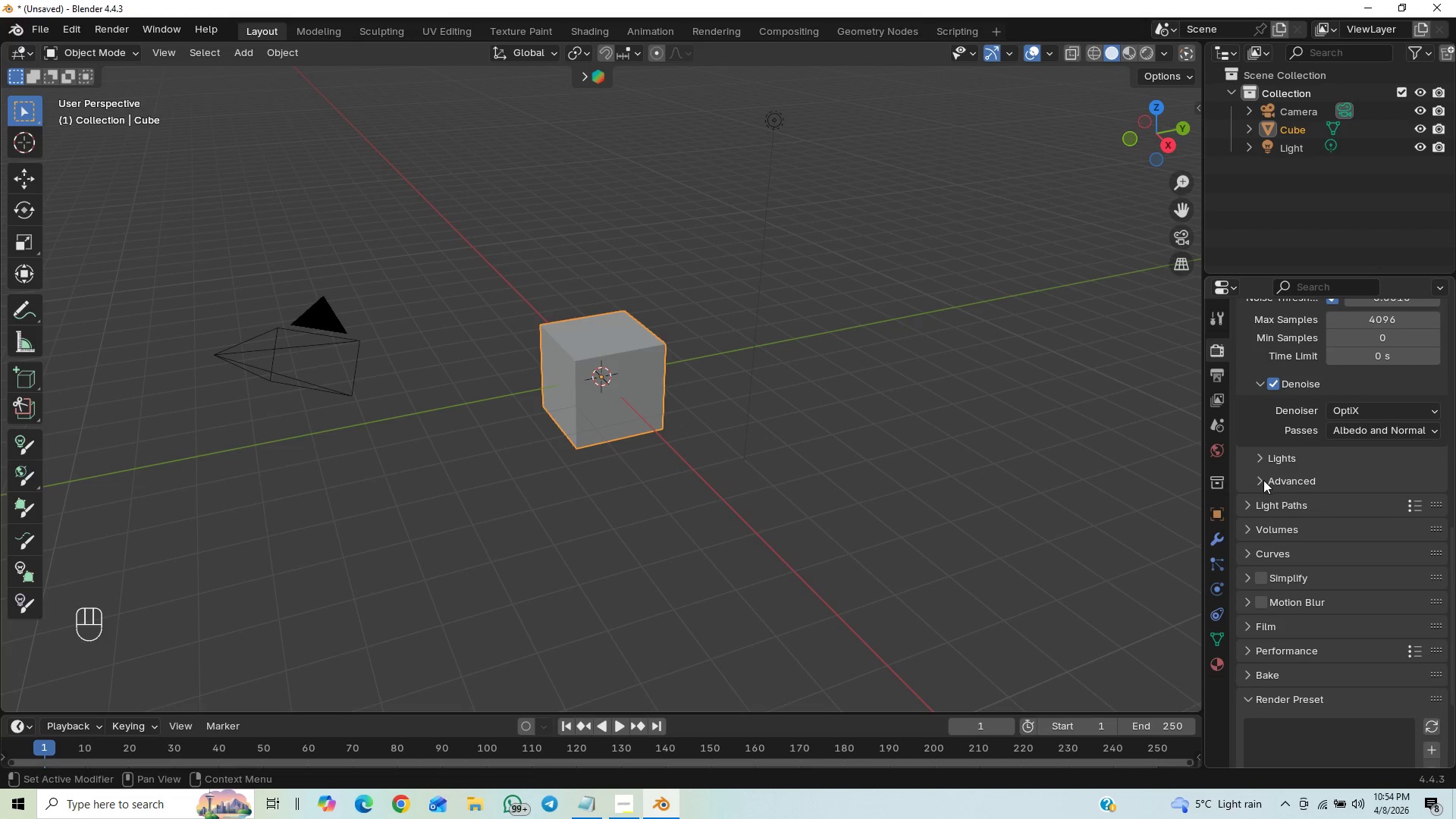 
left_click([1263, 480])
 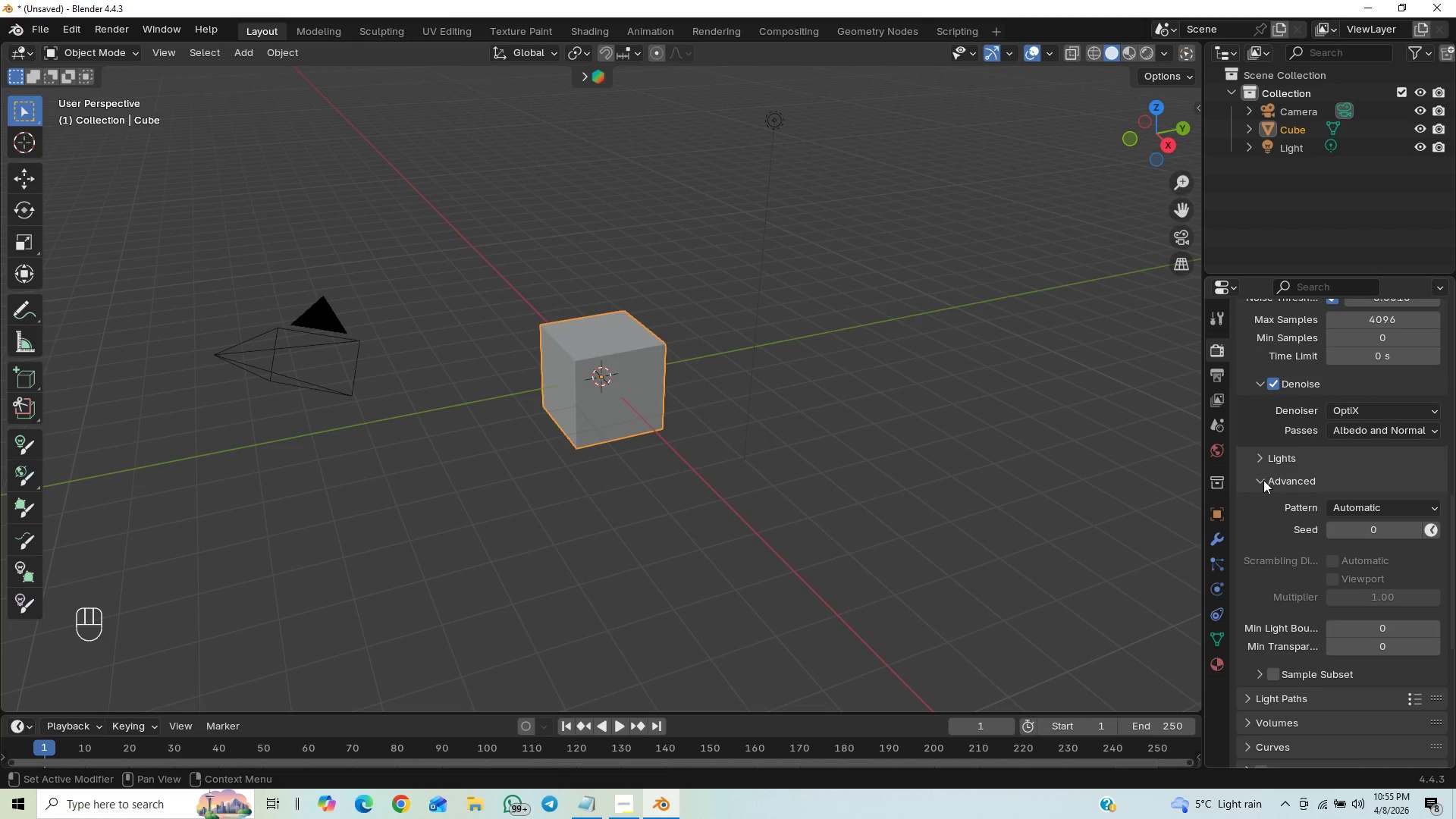 
wait(5.03)
 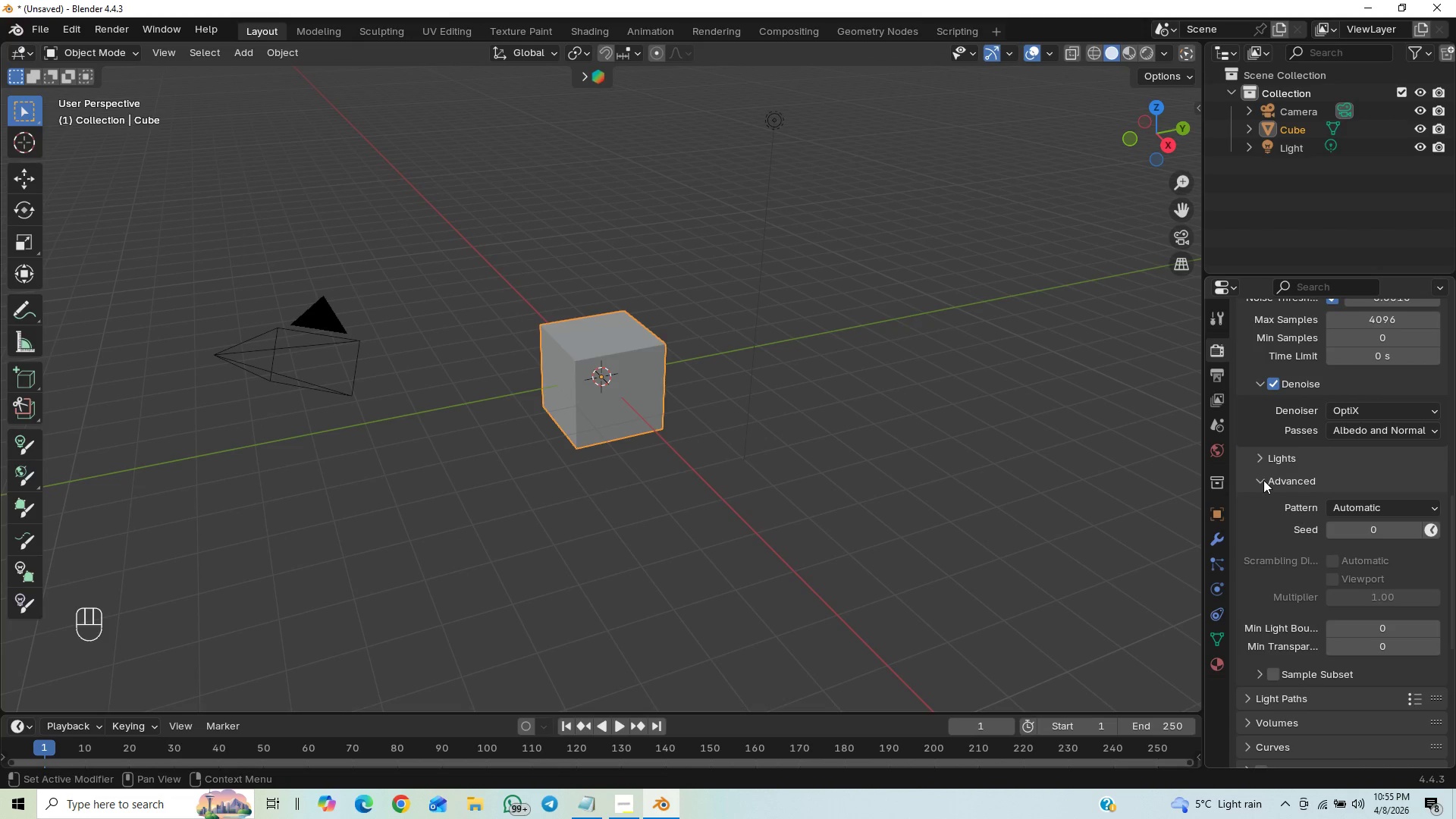 
left_click([1263, 480])
 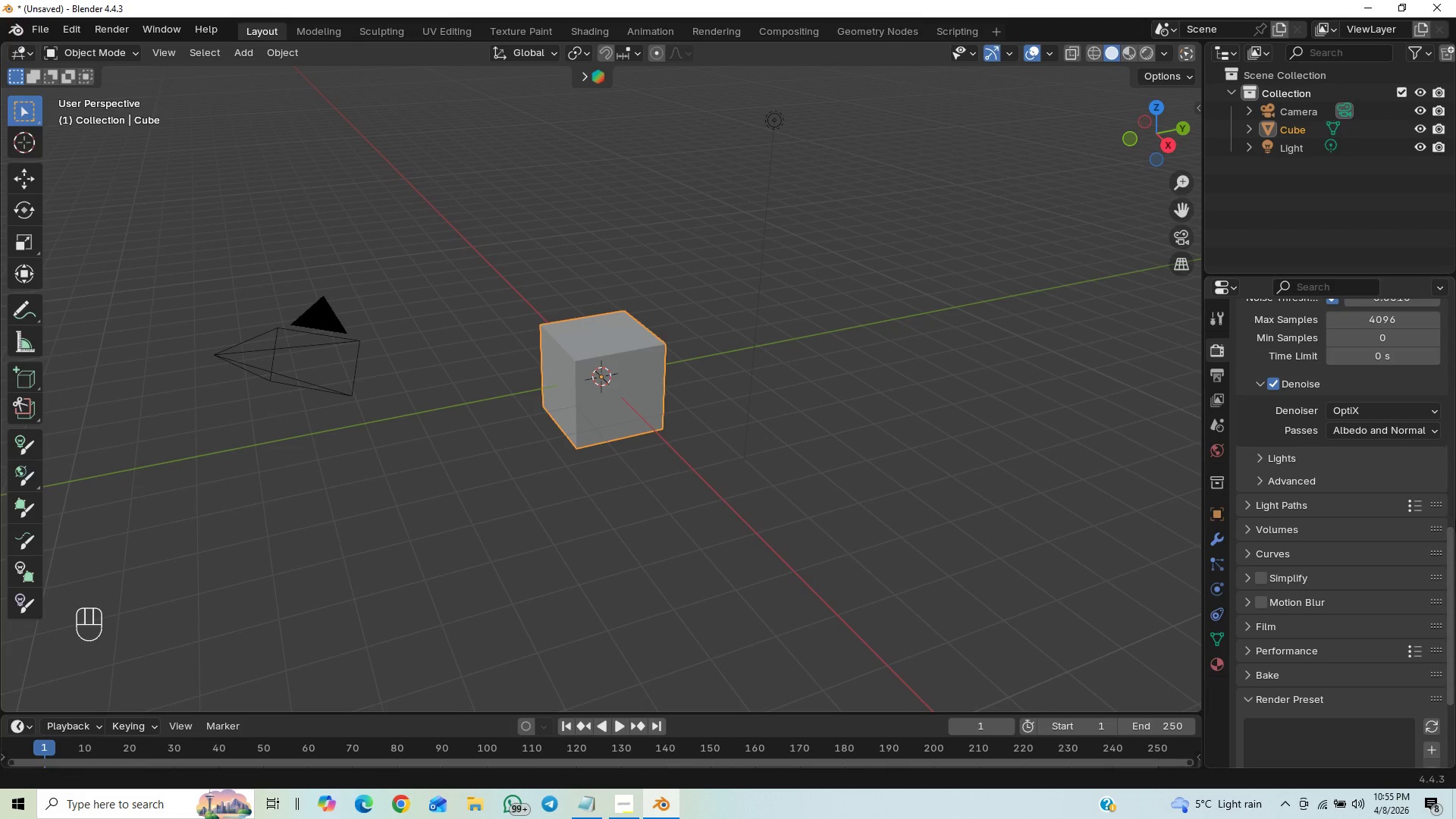 
left_click_drag(start_coordinate=[1455, 531], to_coordinate=[1455, 558])
 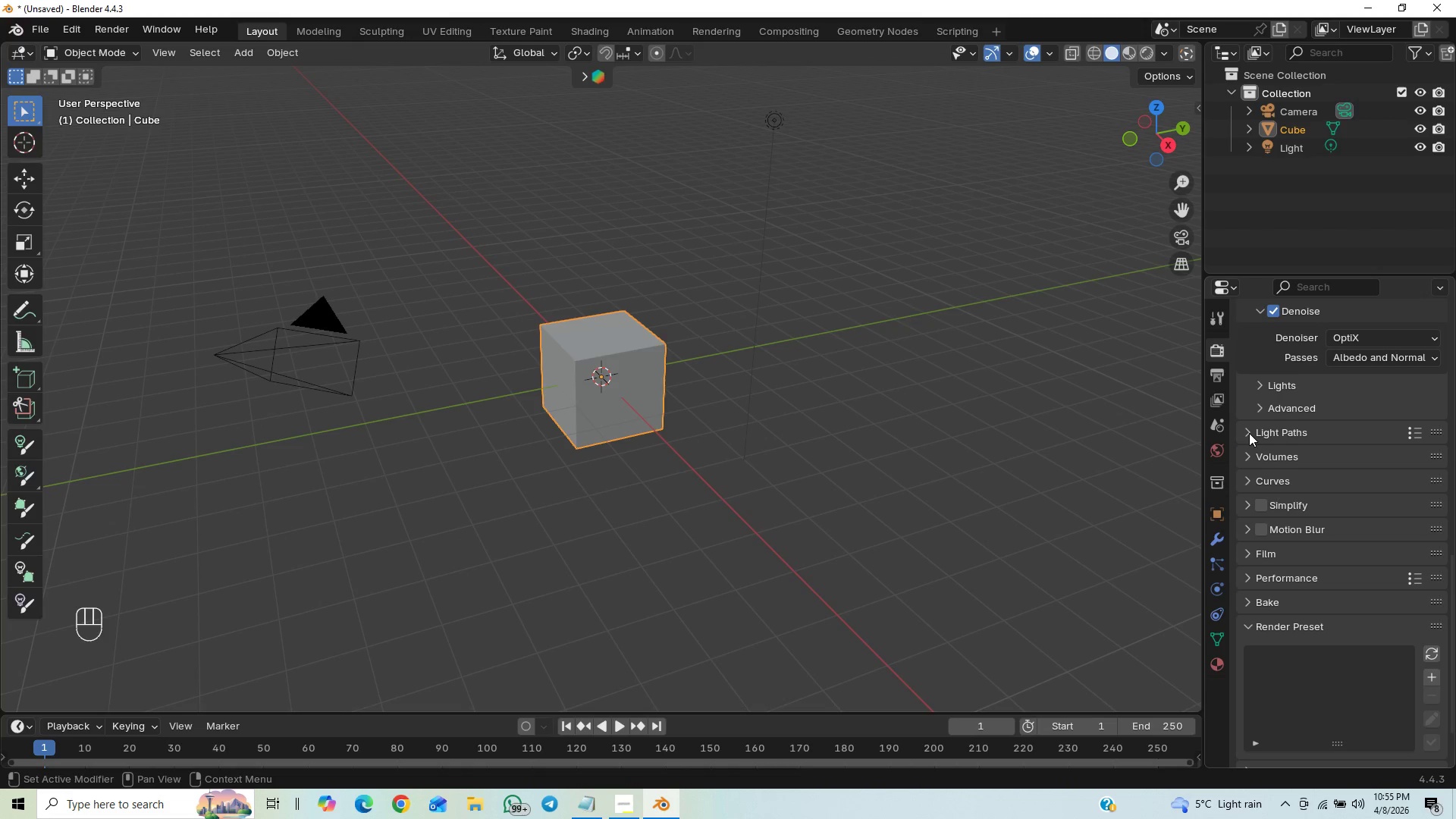 
left_click([1249, 433])
 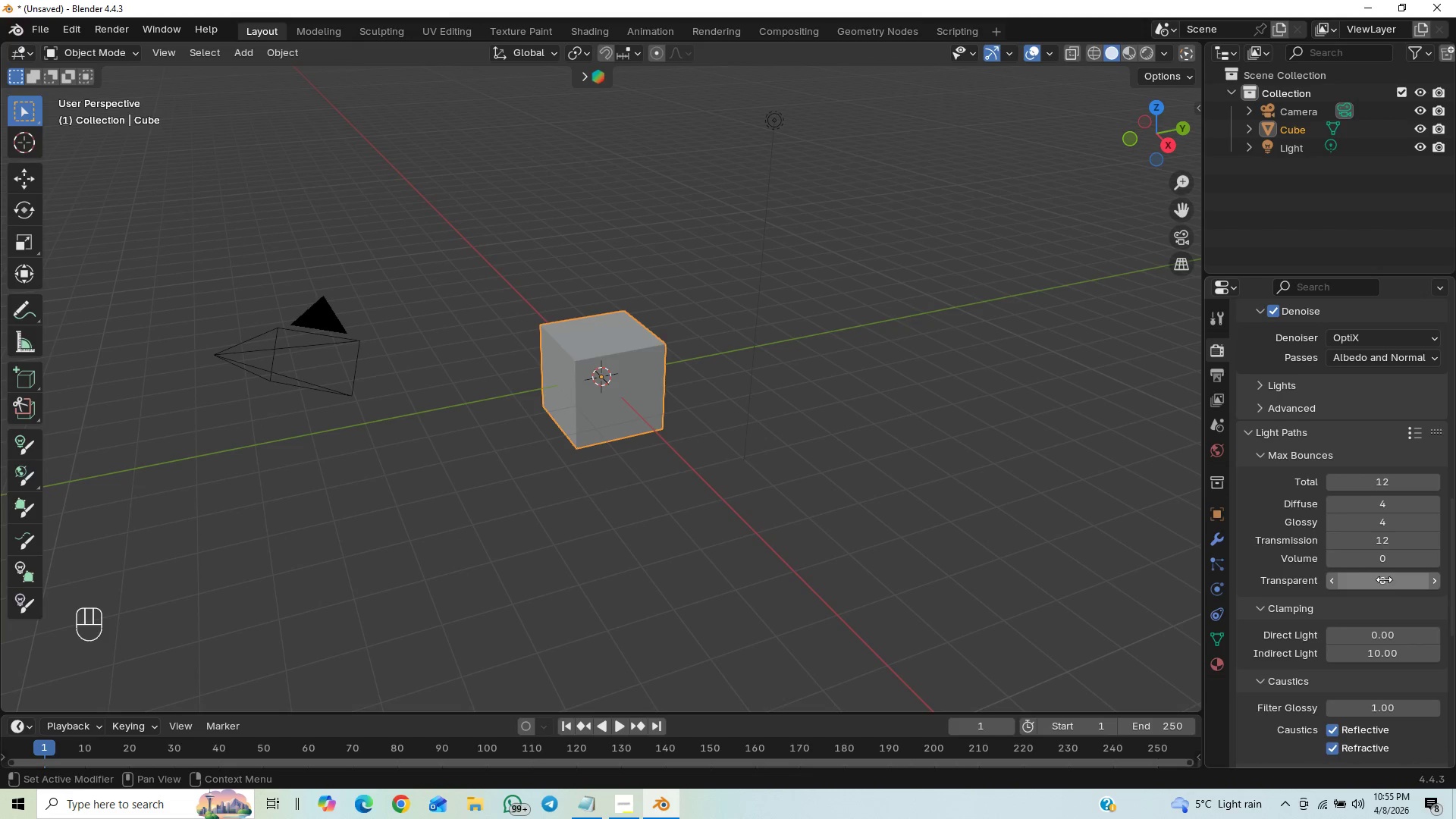 
left_click_drag(start_coordinate=[1455, 525], to_coordinate=[1455, 563])
 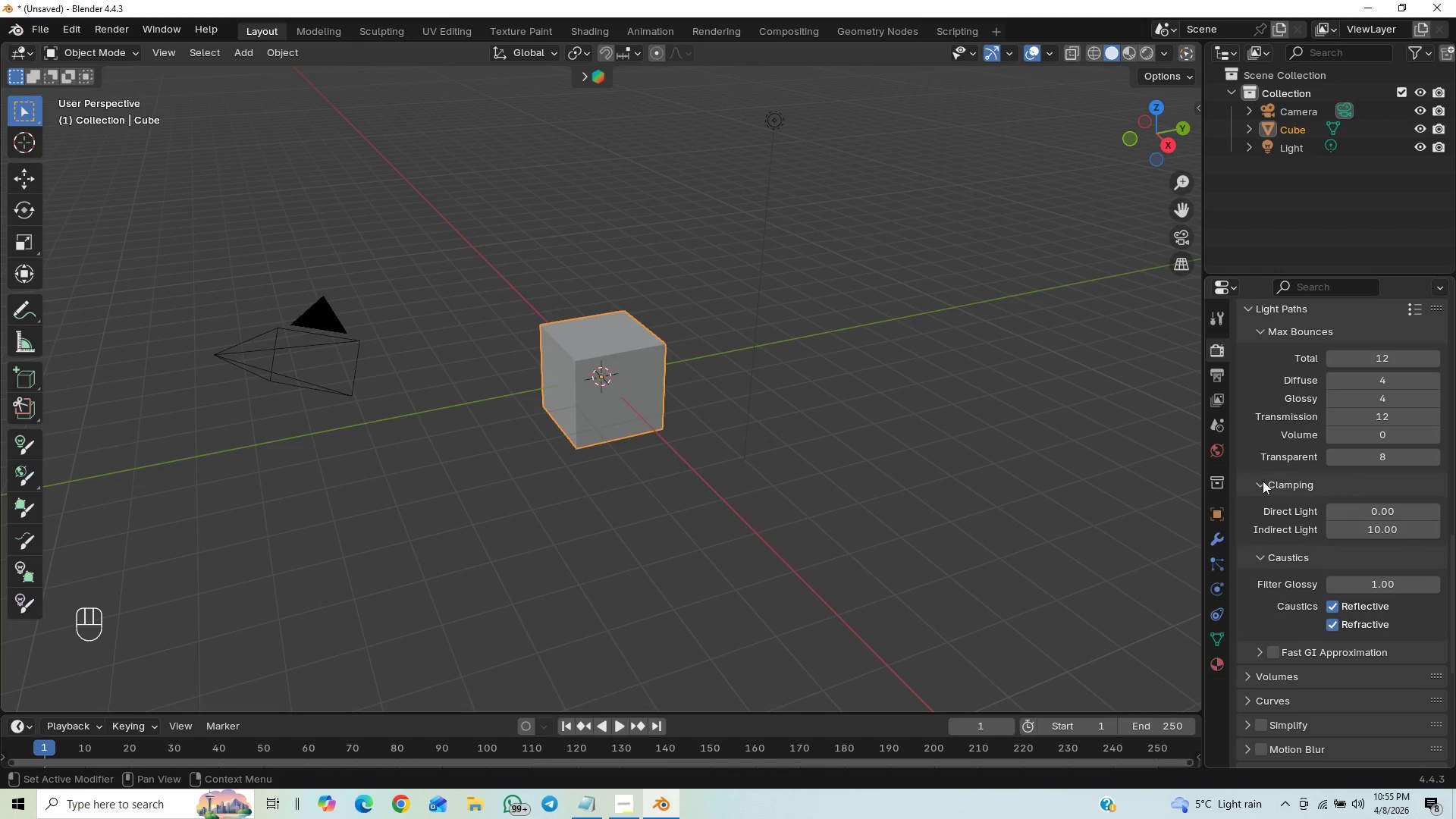 
left_click([1263, 481])
 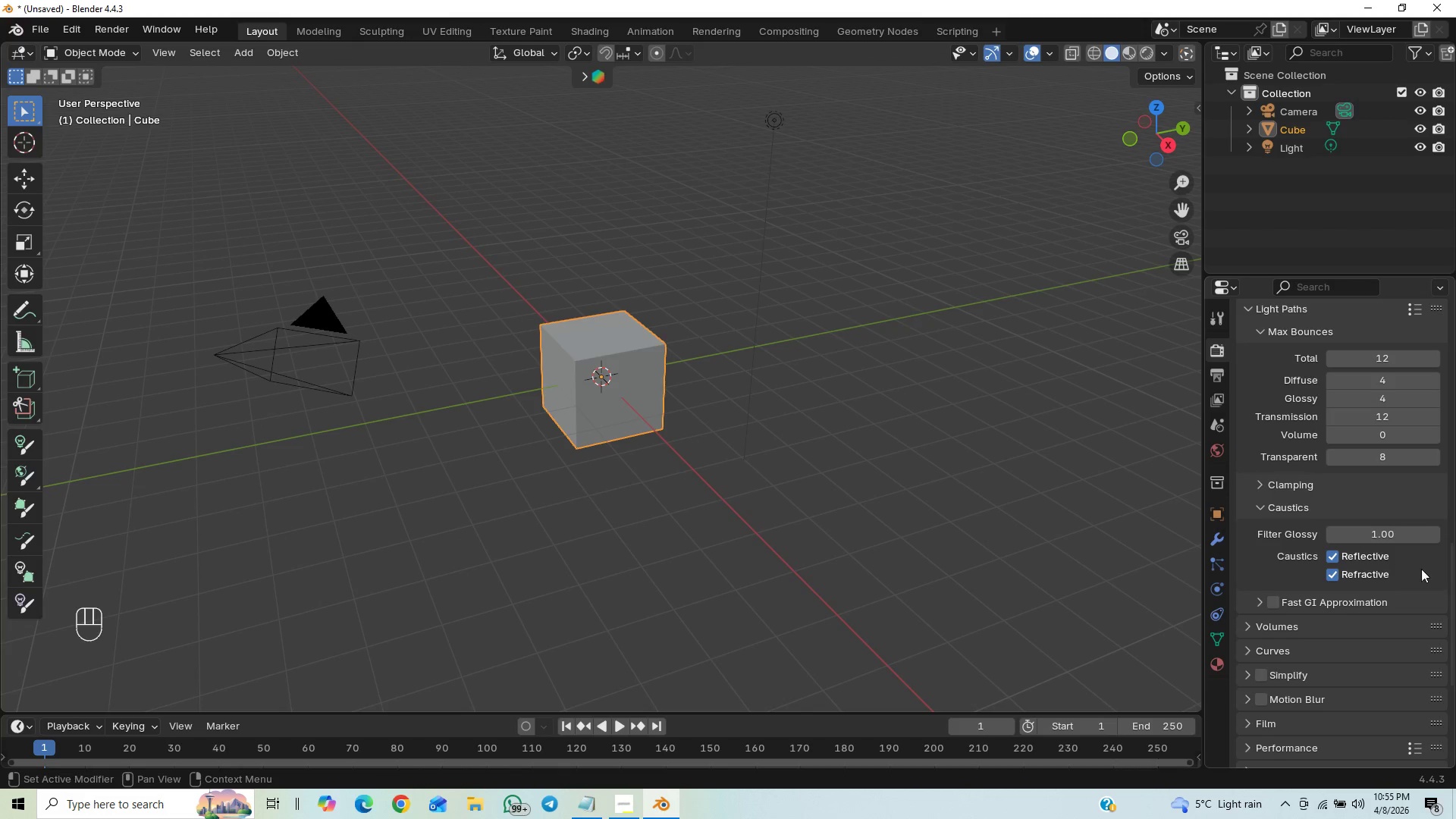 
left_click_drag(start_coordinate=[1452, 551], to_coordinate=[1452, 573])
 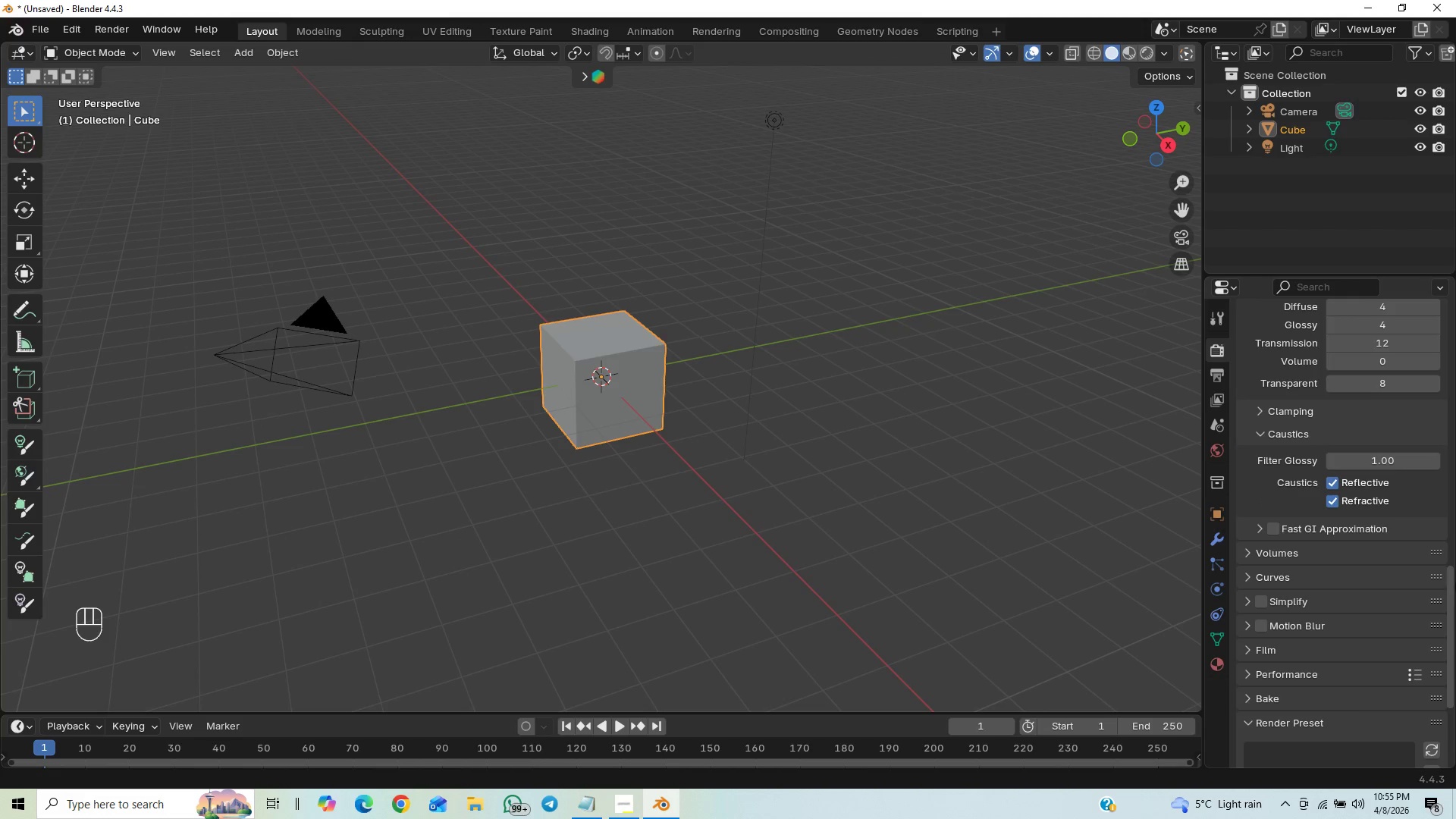 
left_click_drag(start_coordinate=[1455, 588], to_coordinate=[1455, 625])
 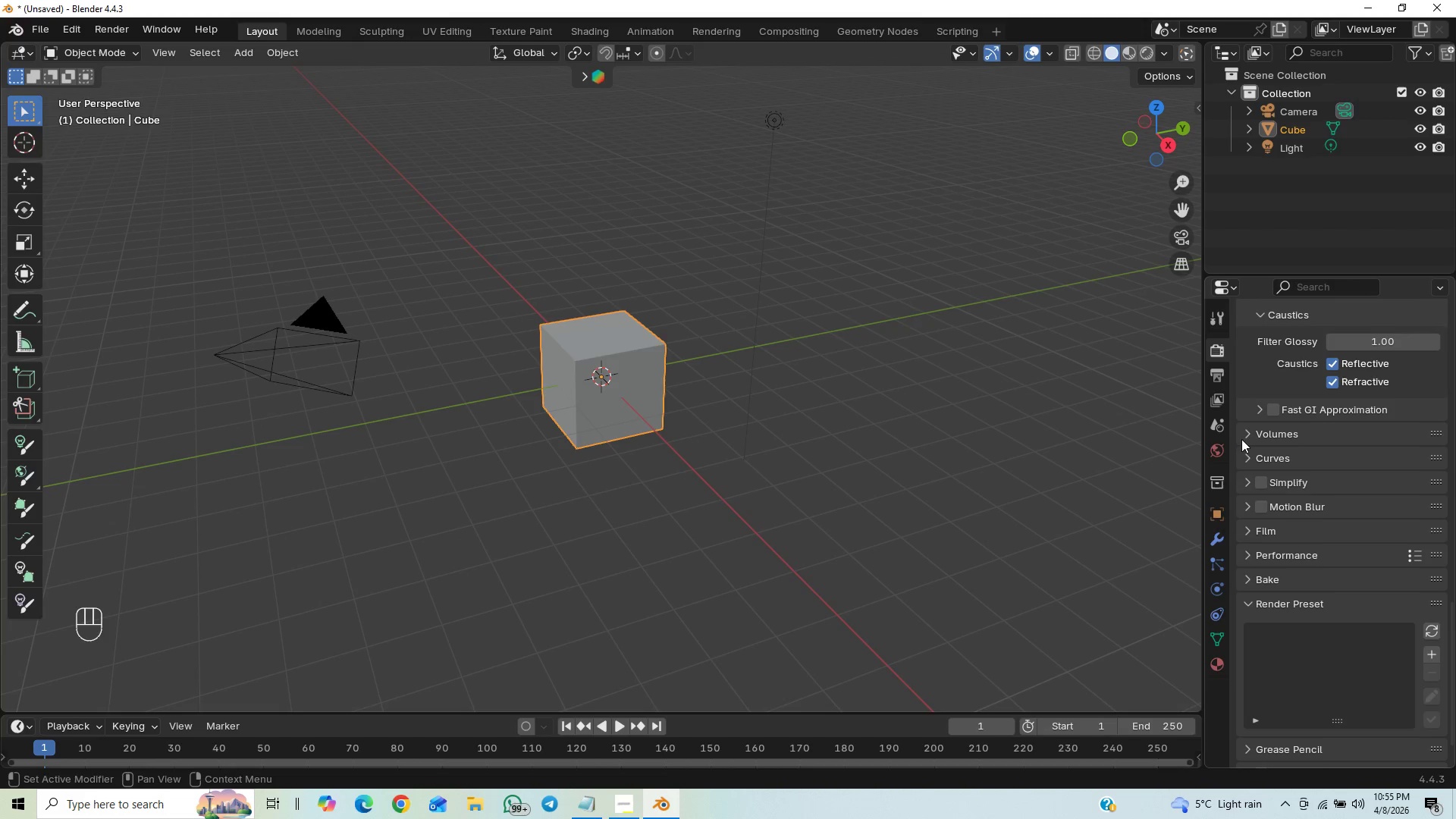 
left_click([1243, 435])
 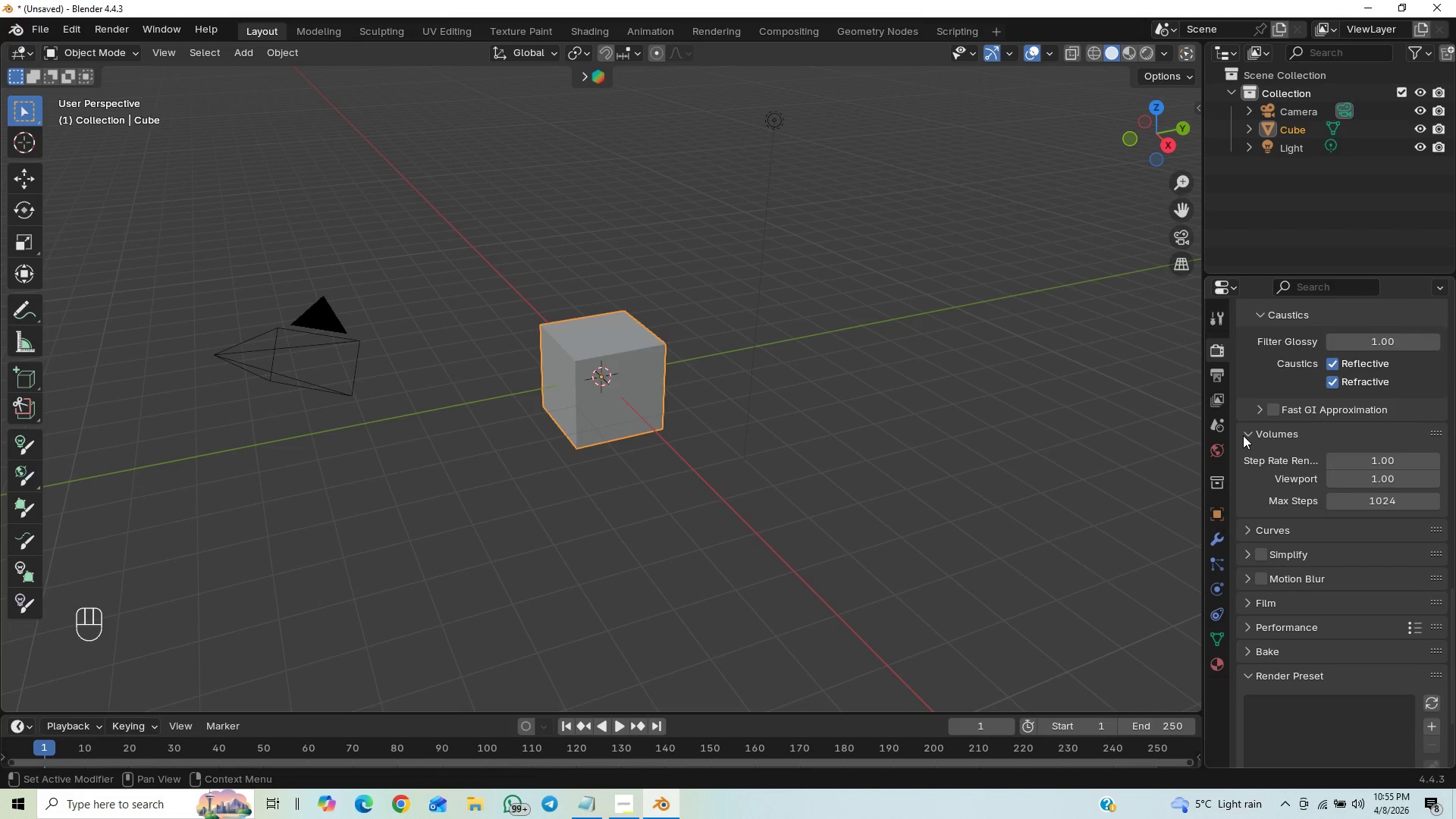 
left_click([1243, 435])
 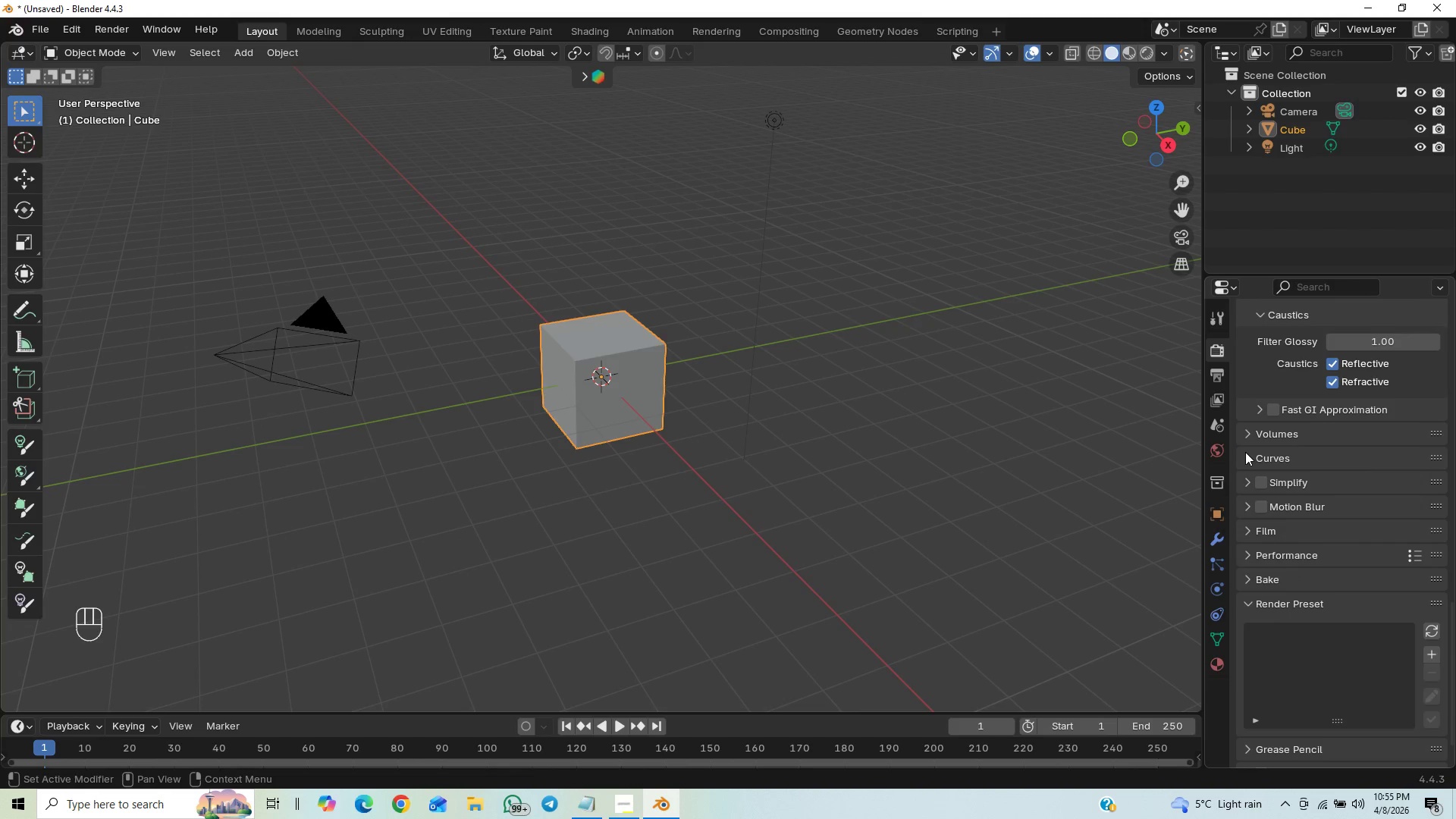 
double_click([1245, 452])
 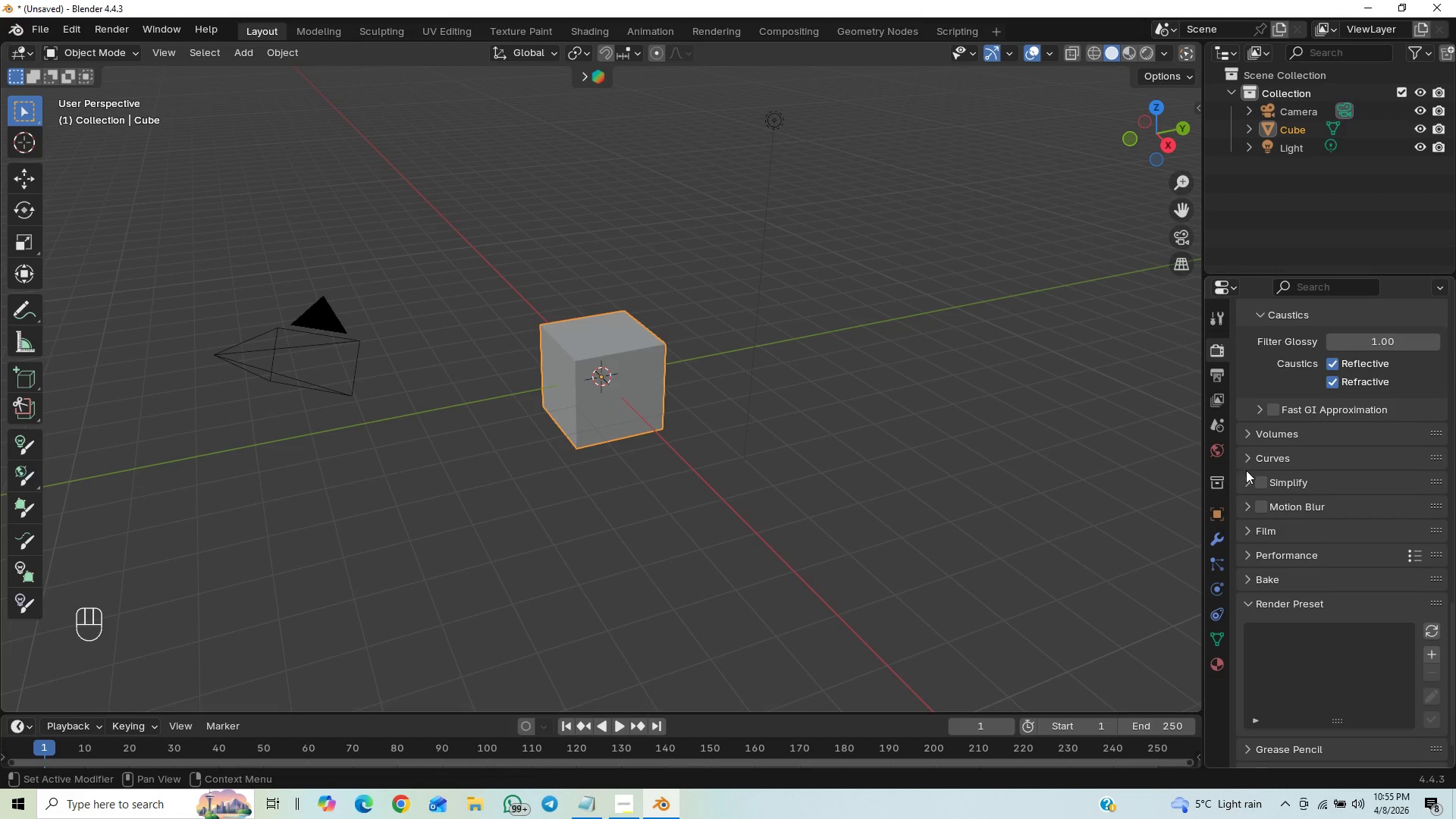 
left_click([1245, 483])
 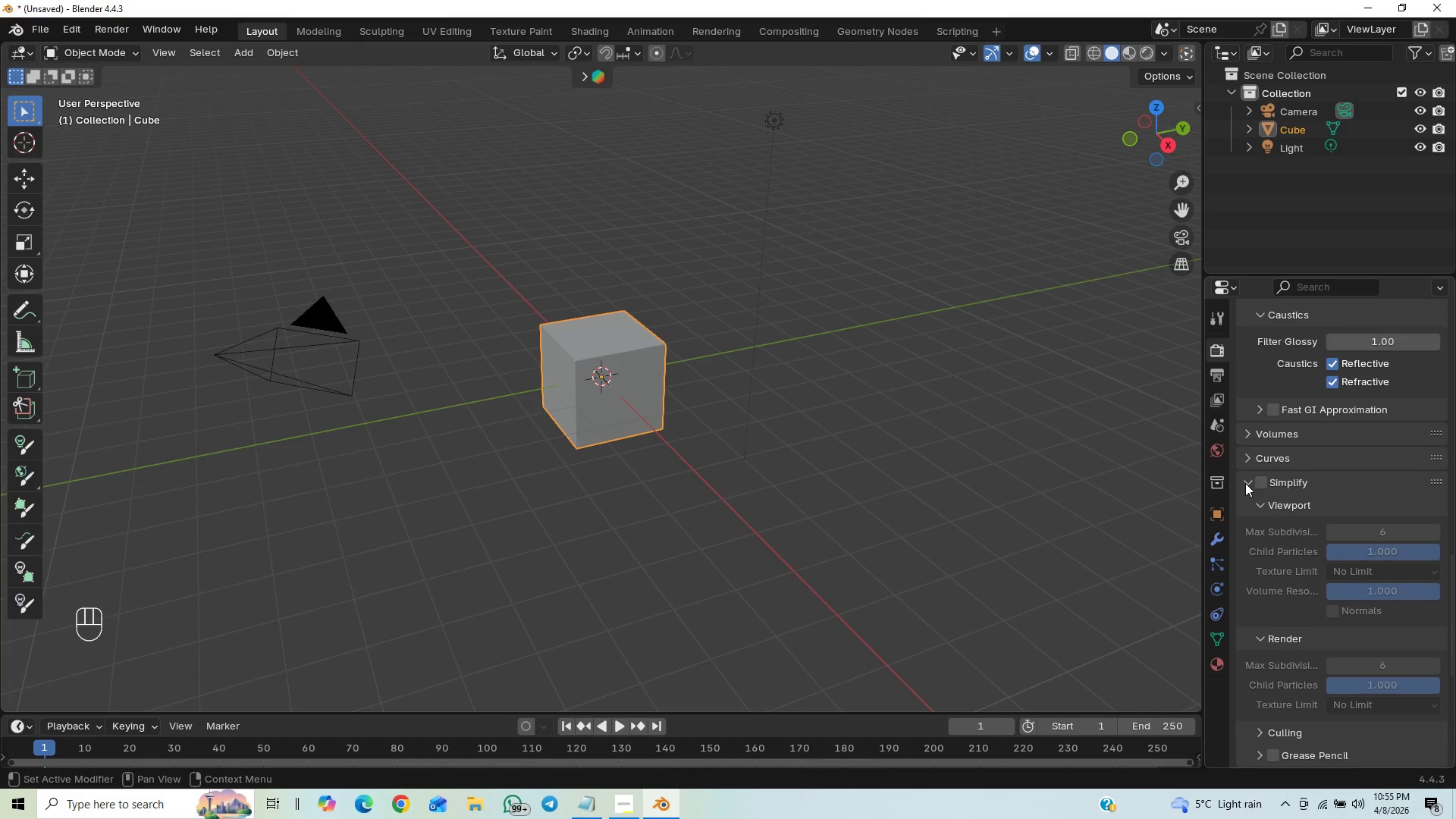 
left_click([1245, 483])
 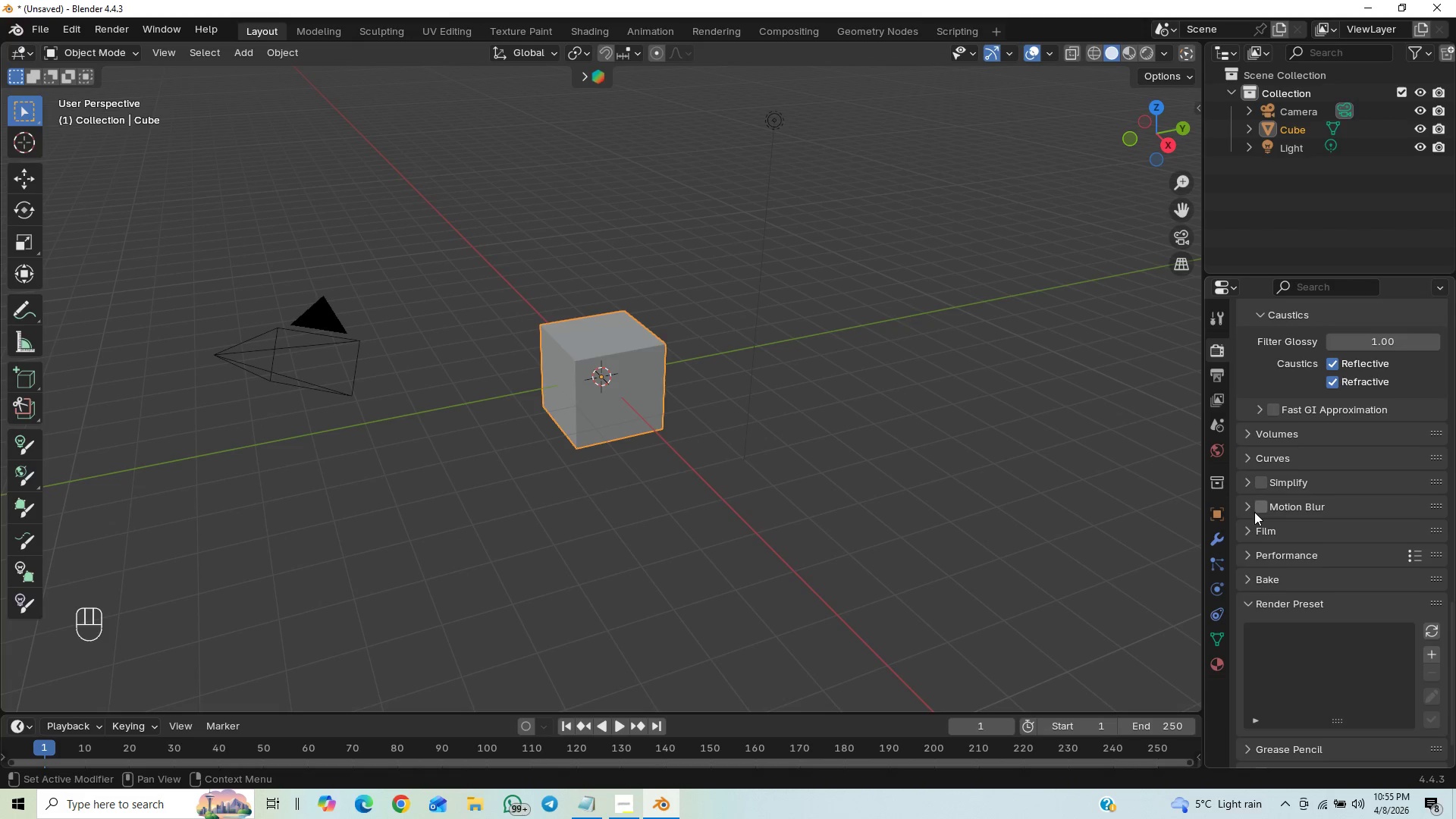 
left_click([1241, 482])
 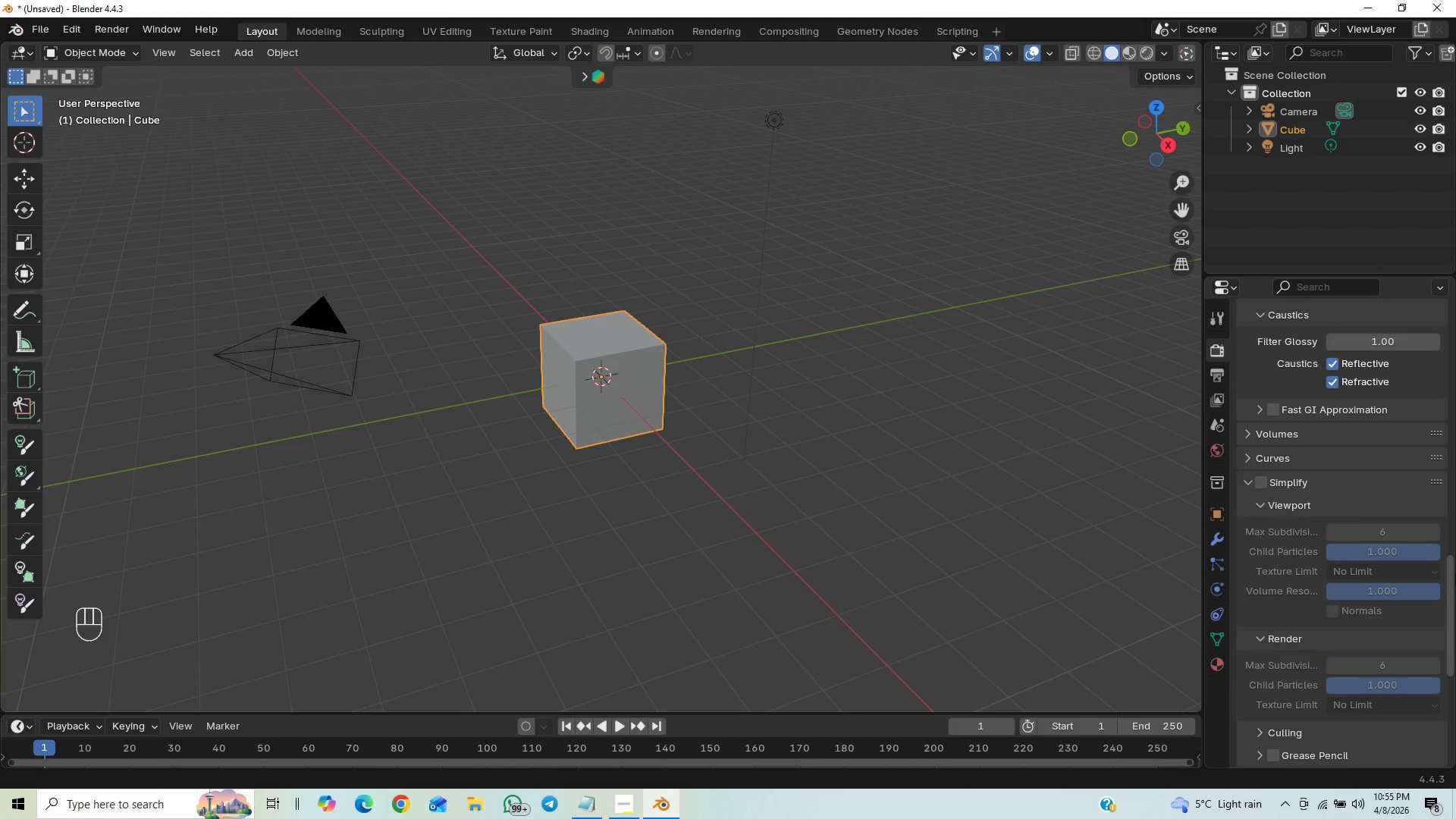 
left_click_drag(start_coordinate=[1455, 576], to_coordinate=[1447, 632])
 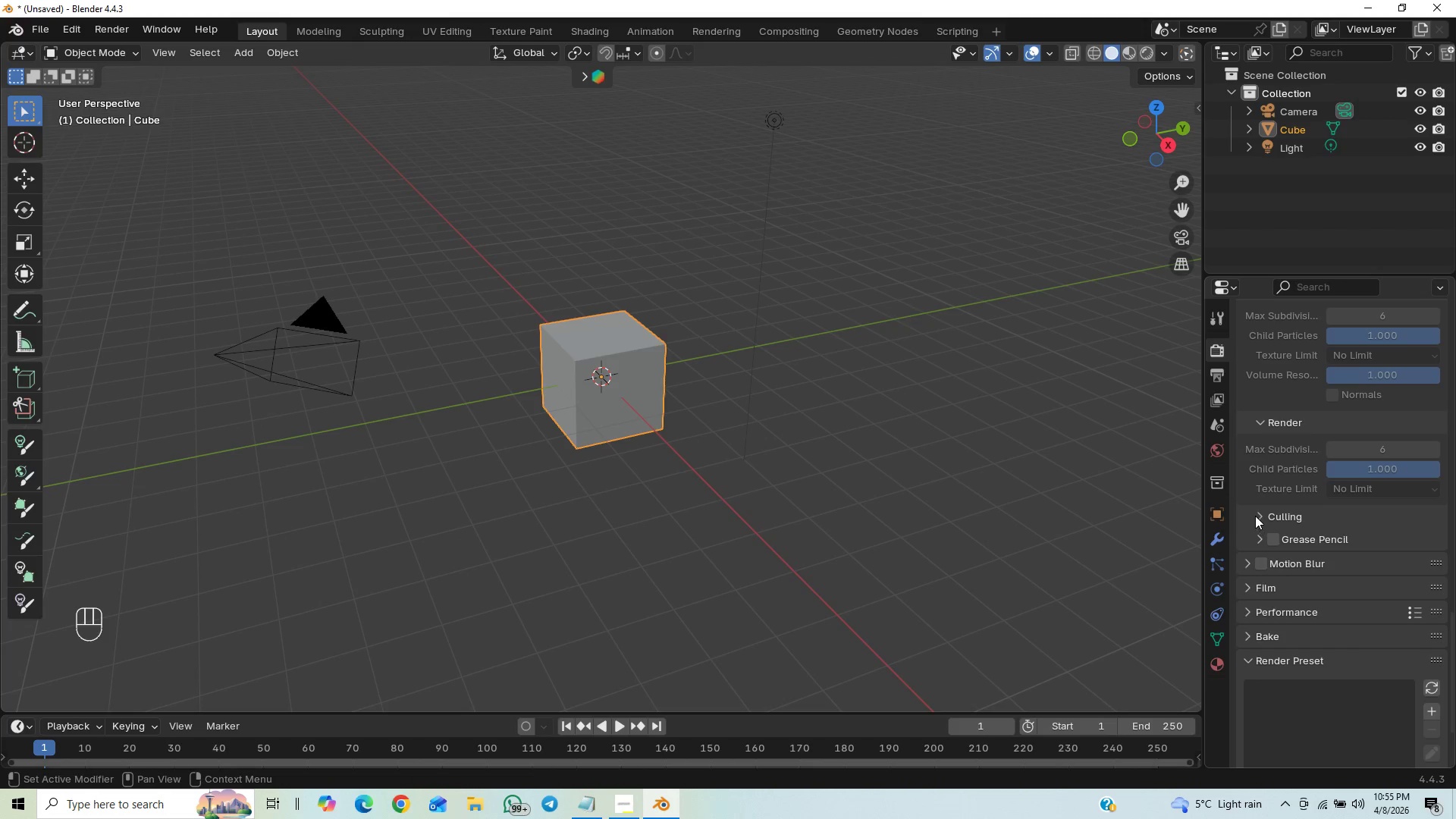 
left_click([1256, 513])
 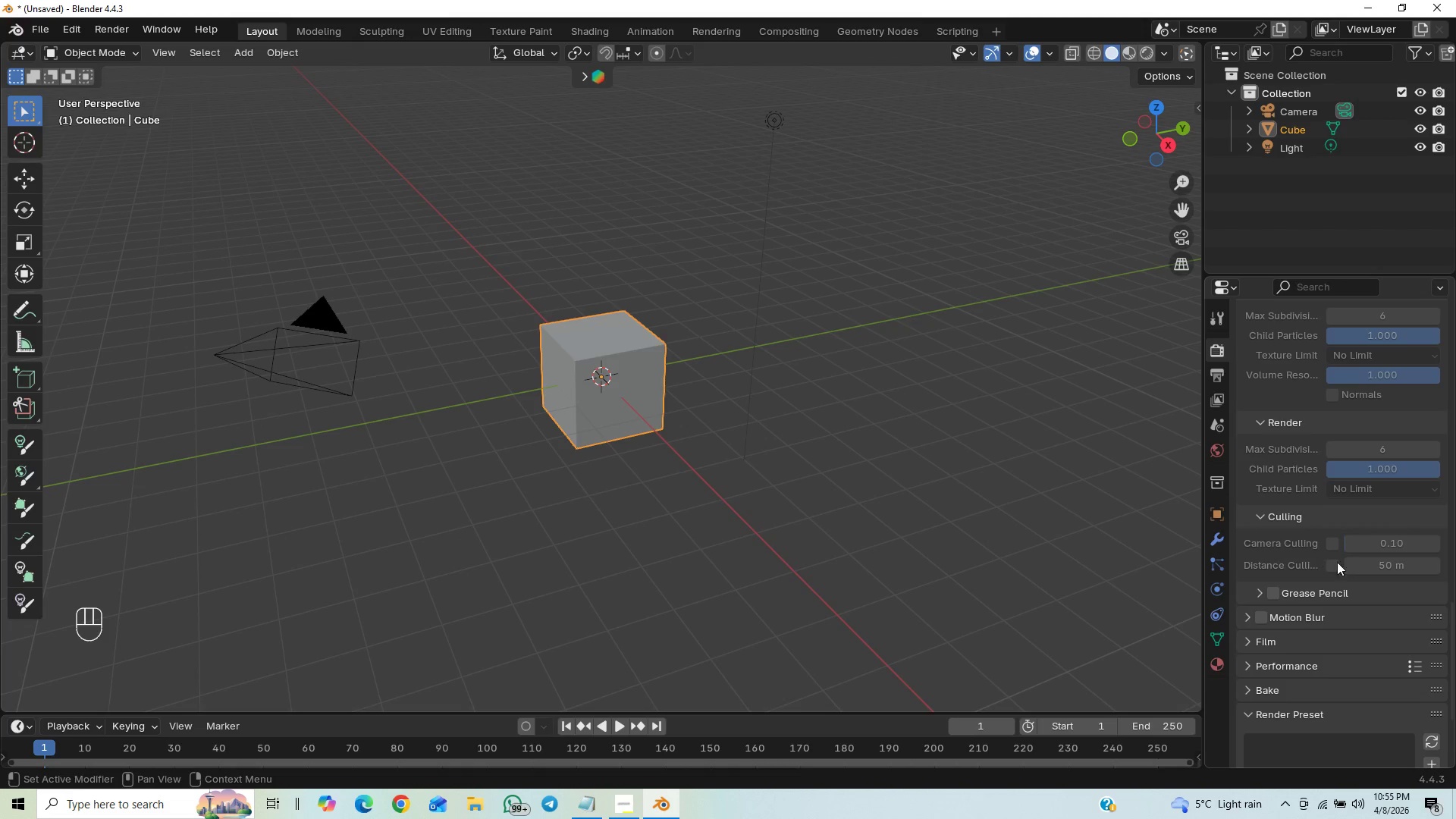 
left_click([1263, 516])
 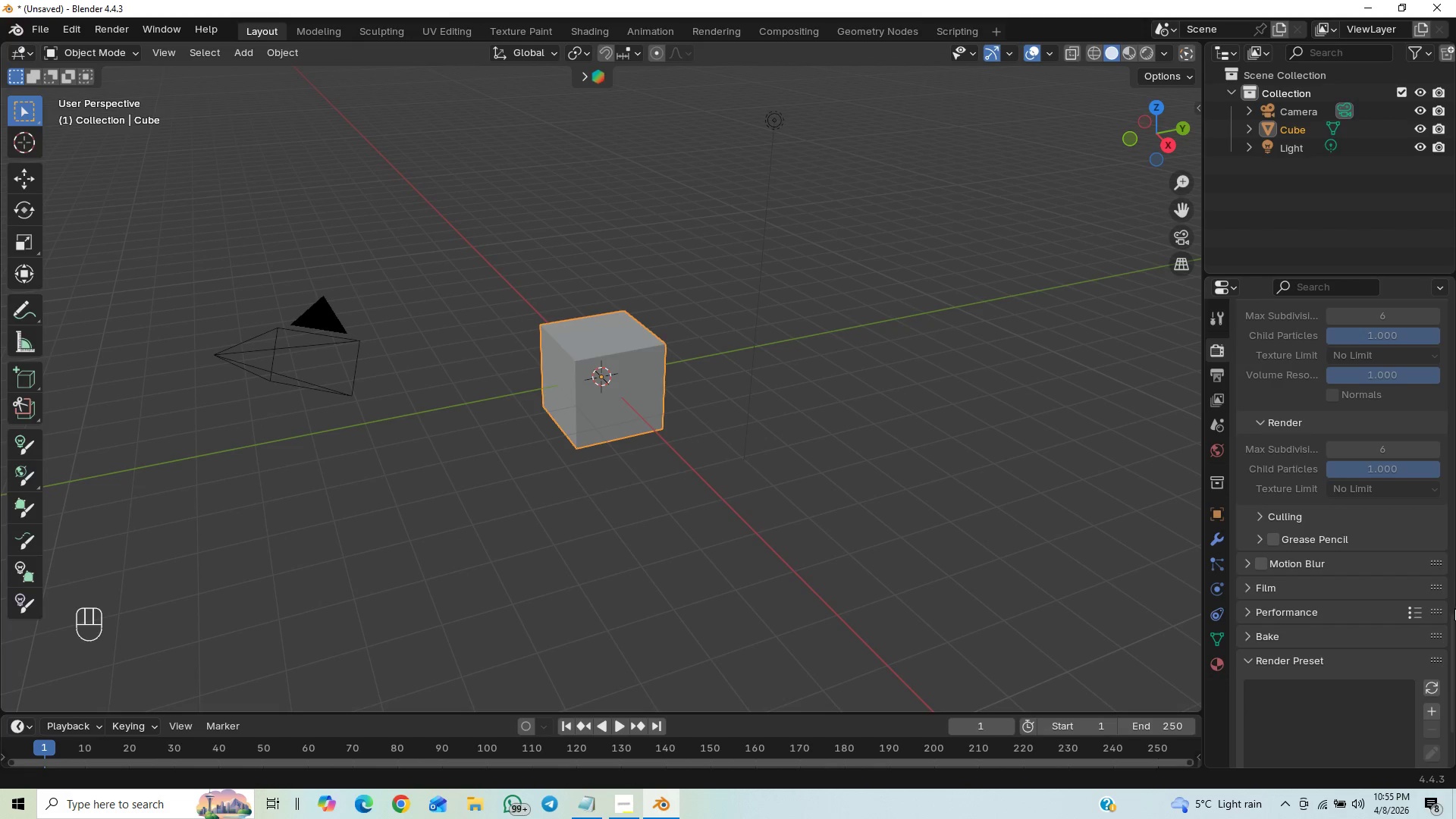 
left_click_drag(start_coordinate=[1455, 625], to_coordinate=[1455, 648])
 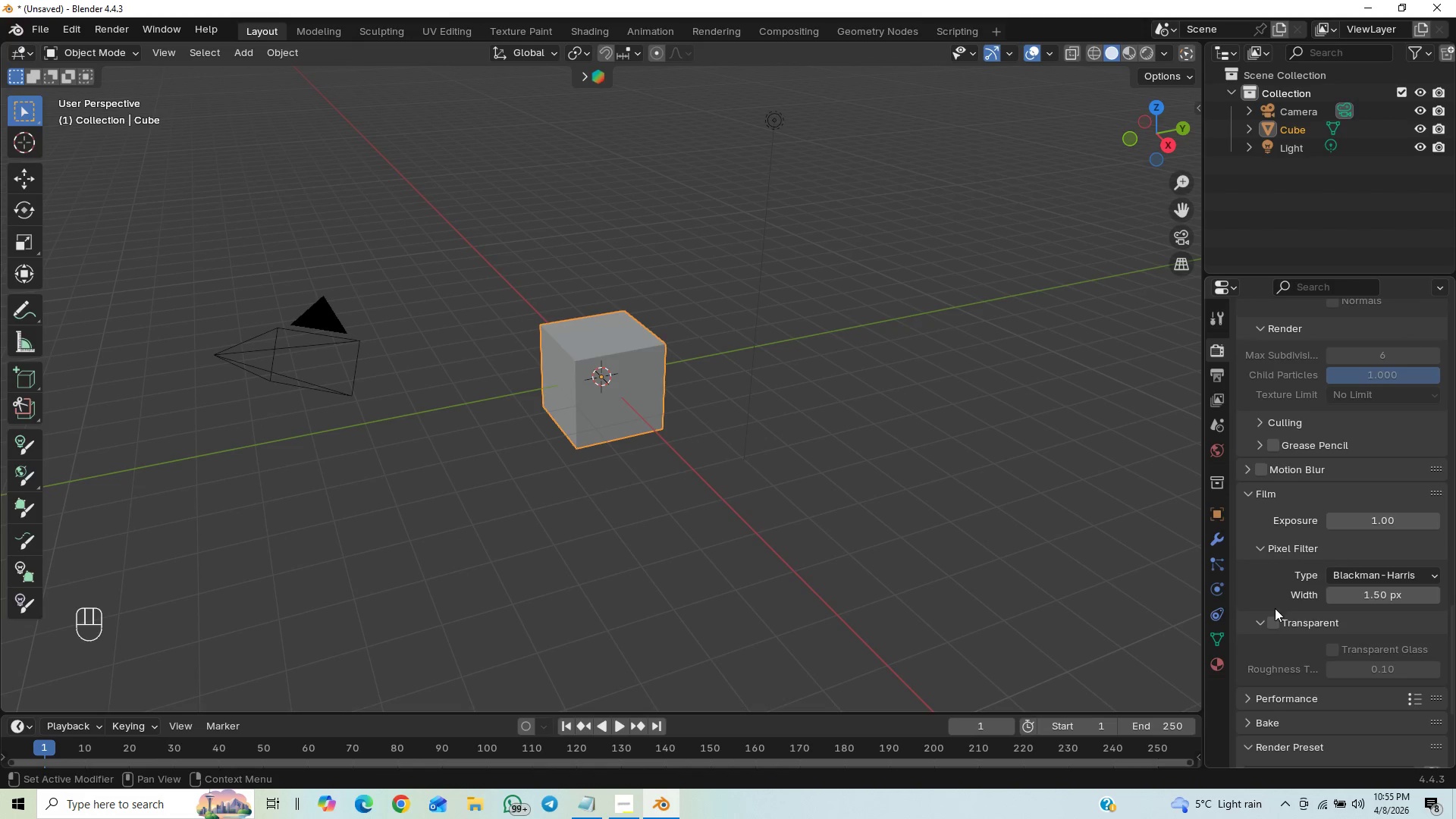 
left_click([1276, 616])
 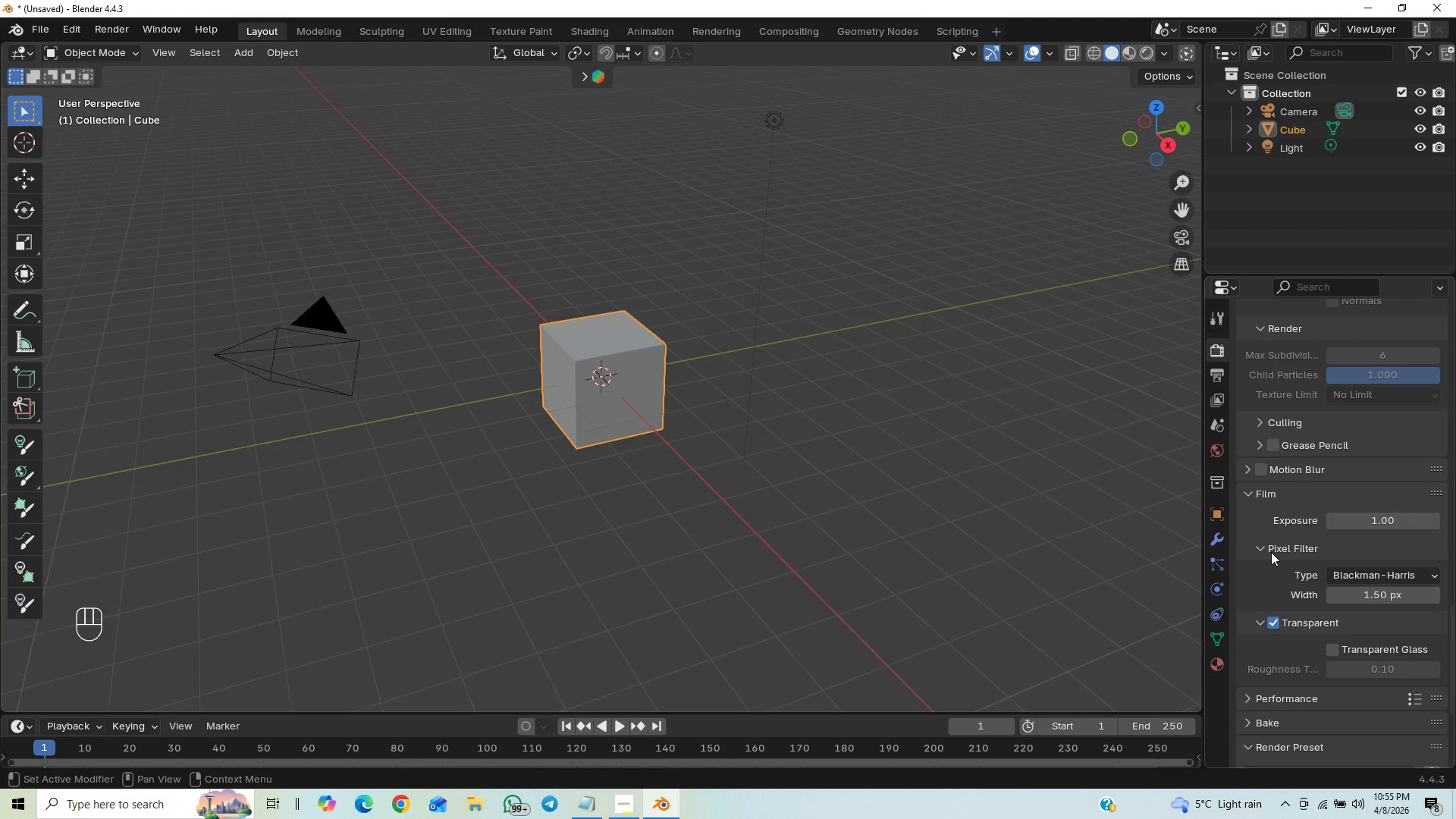 
left_click([1257, 537])
 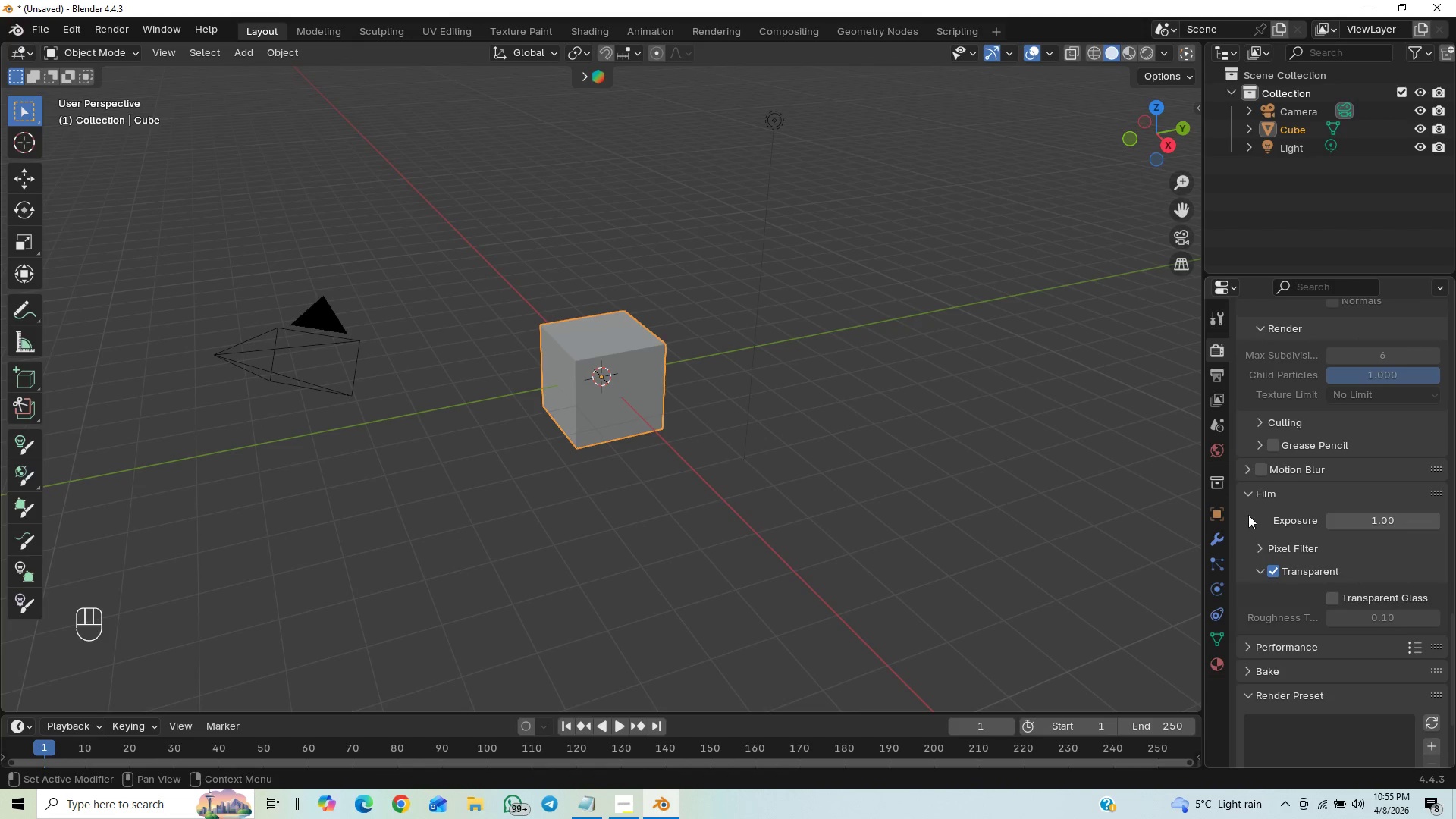 
left_click([1238, 491])
 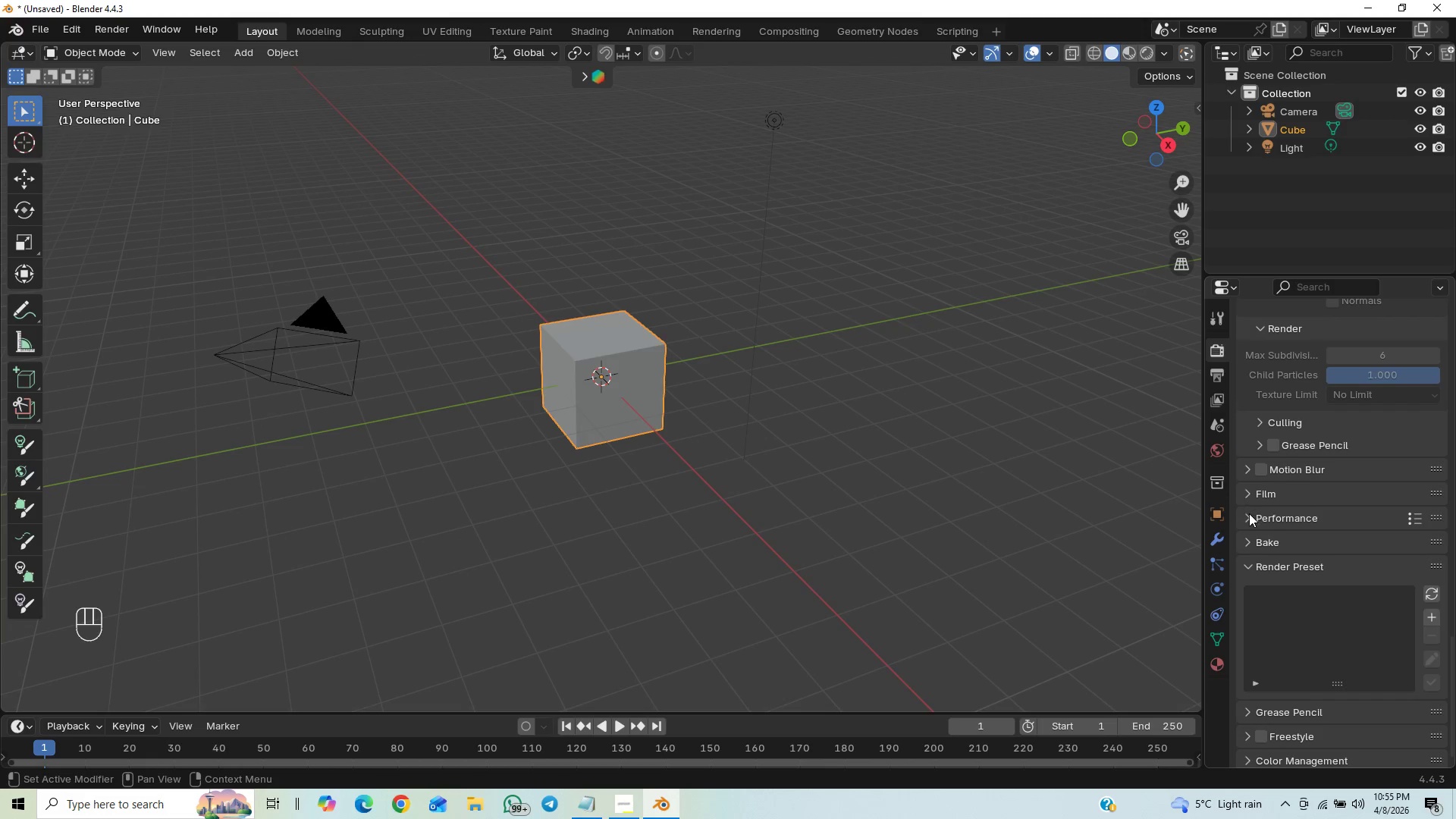 
left_click([1247, 513])
 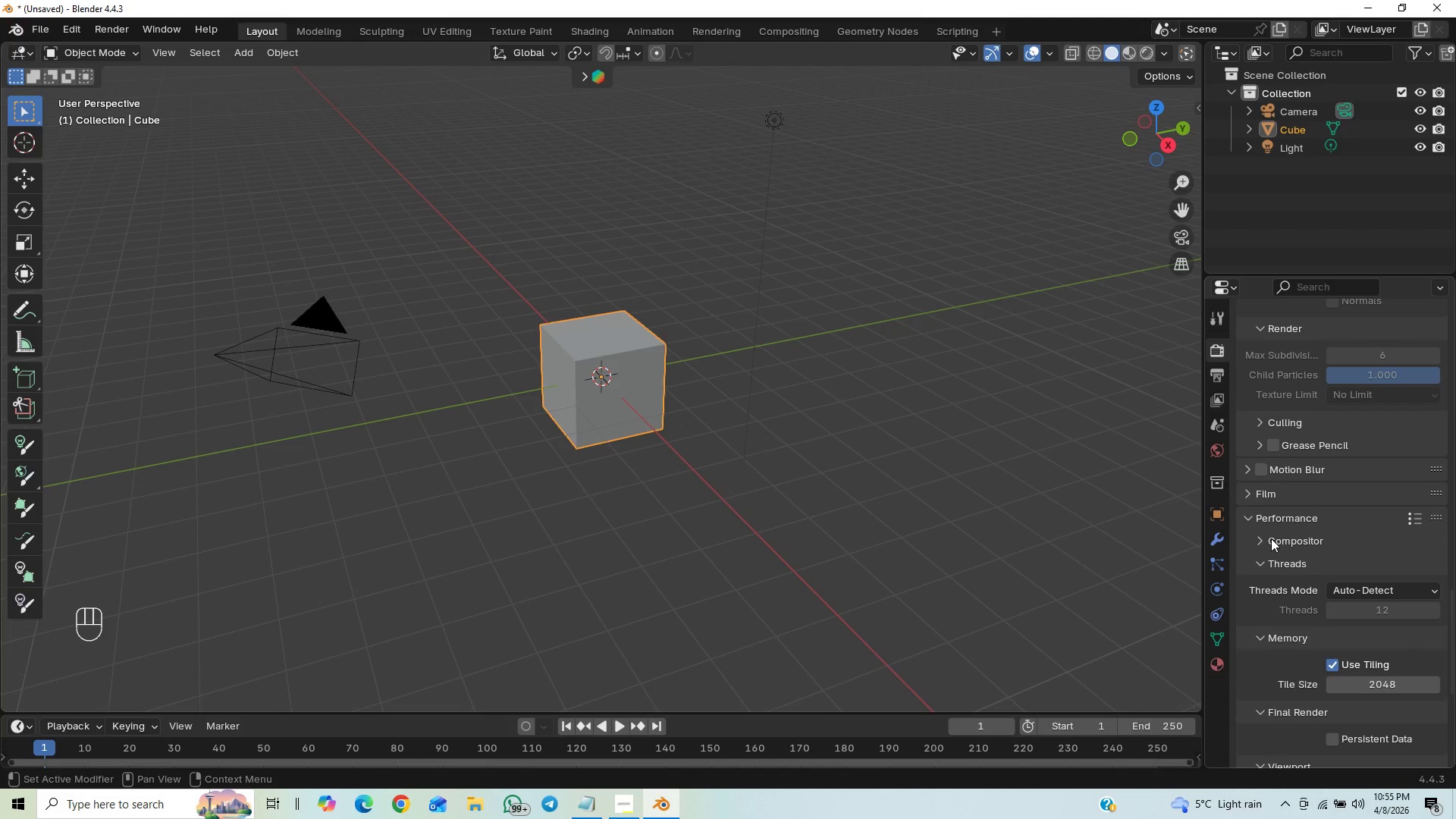 
left_click([1264, 538])
 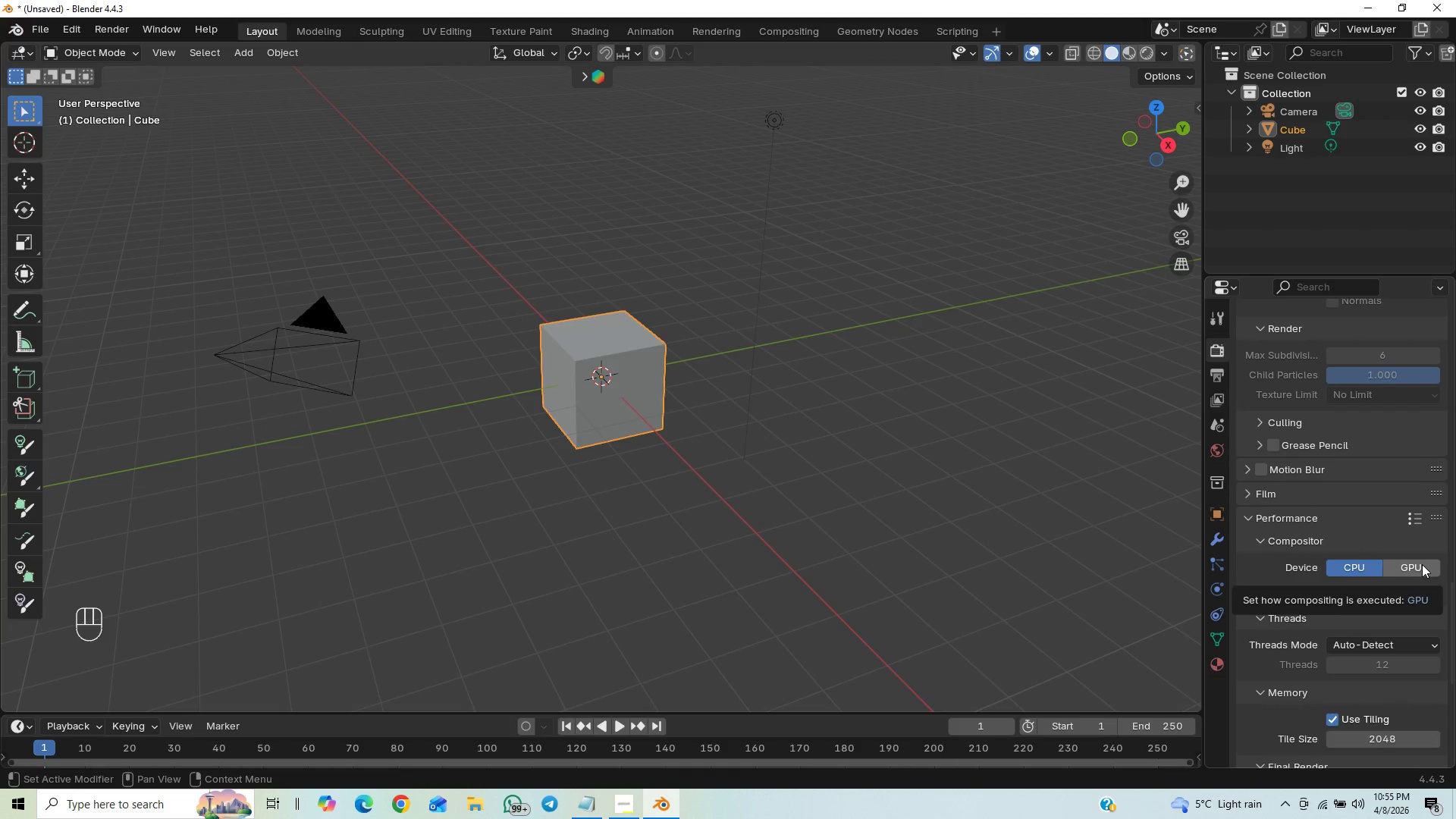 
left_click([1422, 564])
 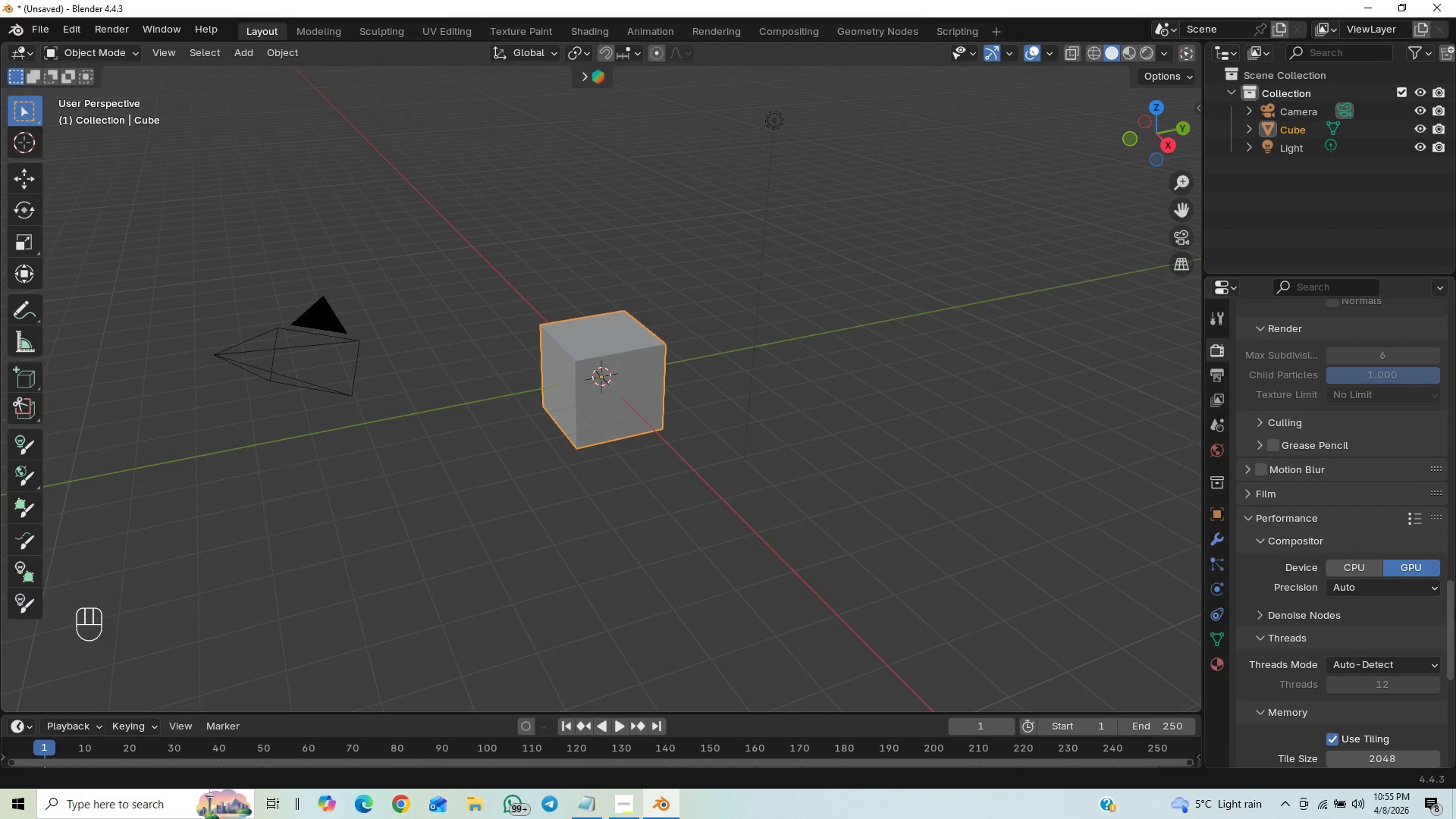 
left_click_drag(start_coordinate=[1454, 616], to_coordinate=[1454, 661])
 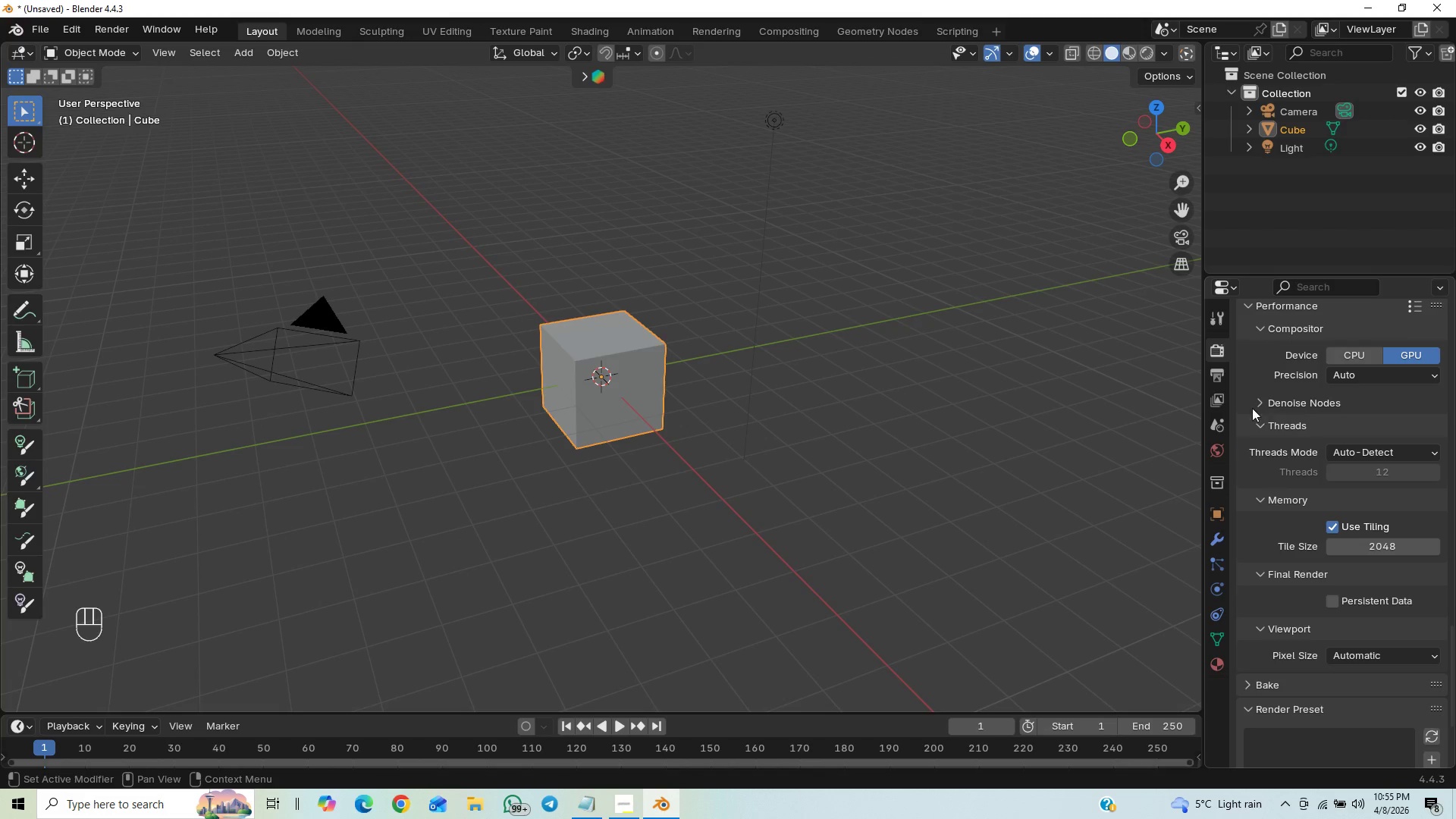 
left_click([1258, 401])
 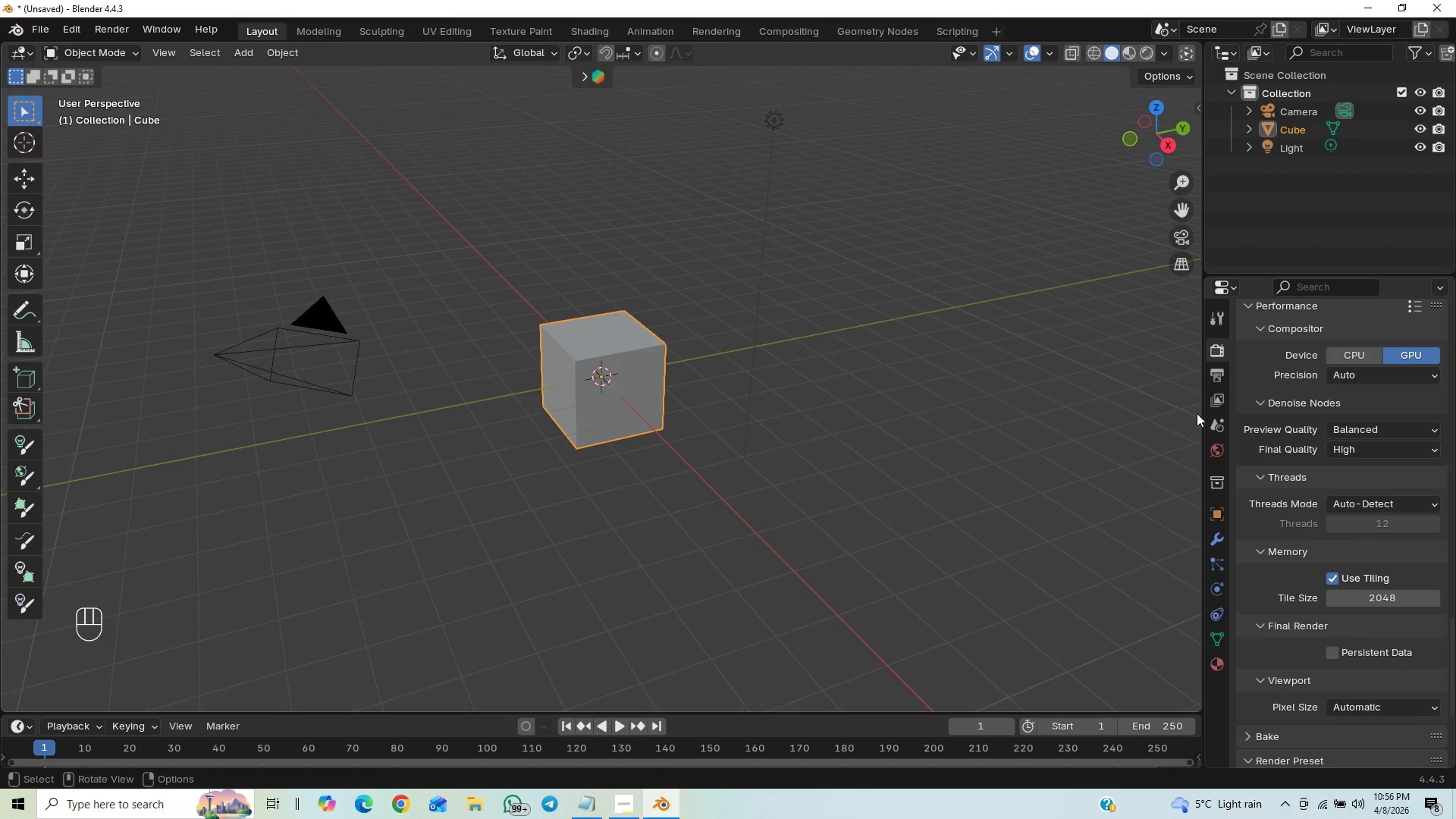 
mouse_move([1327, 460])
 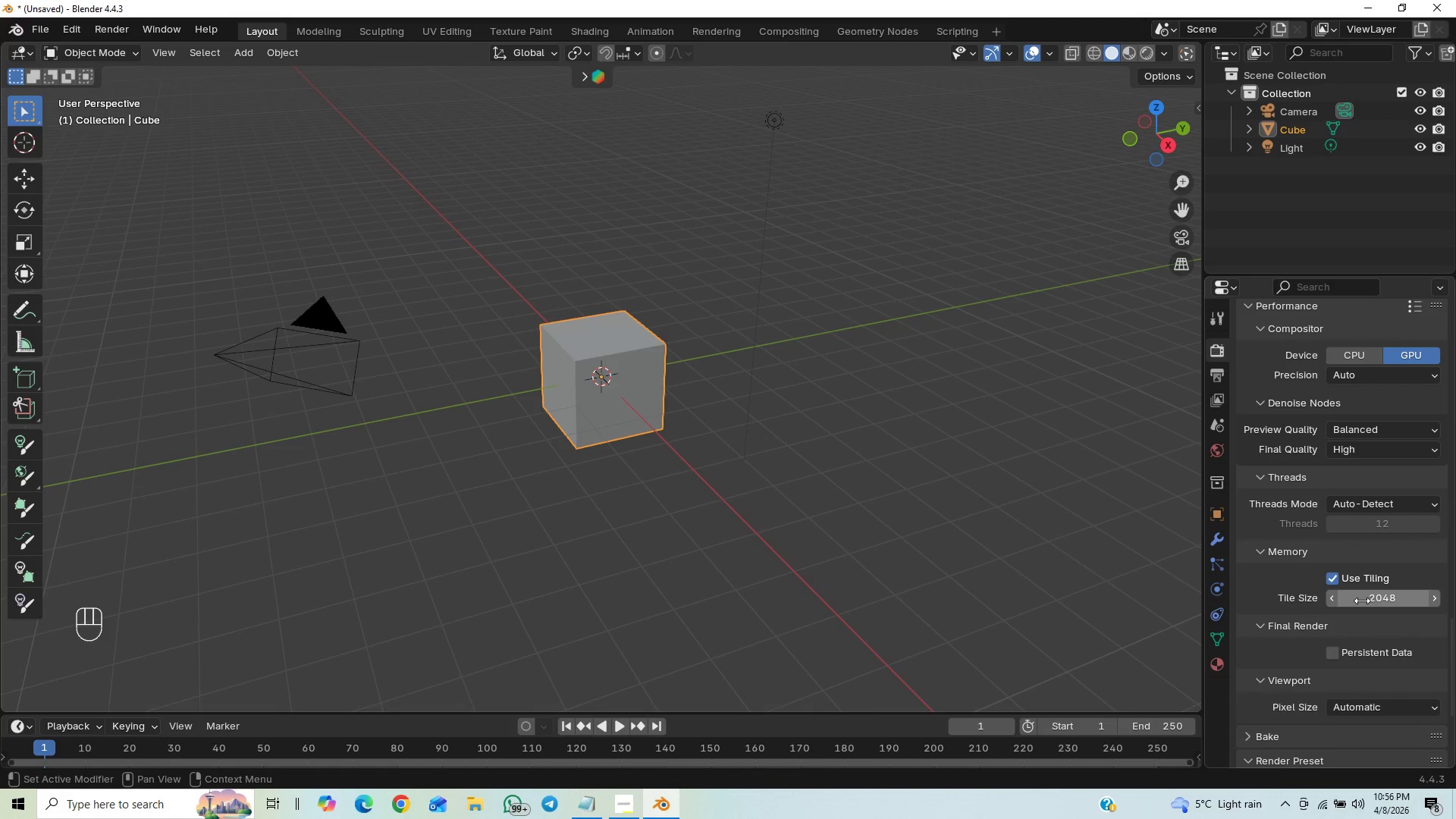 
left_click([1374, 601])
 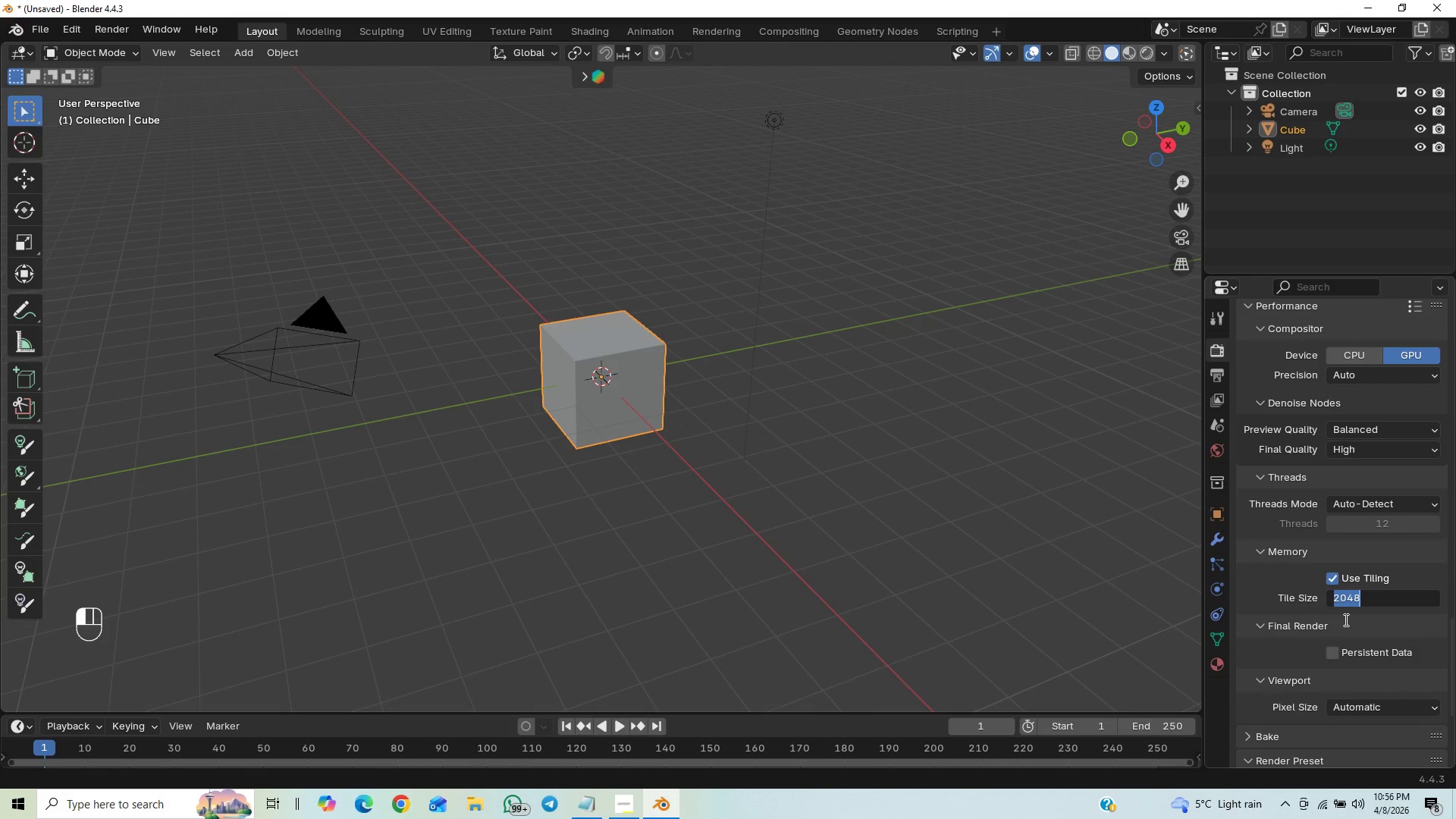 
type(202)
key(Backspace)
key(Backspace)
key(Backspace)
type(1024)
 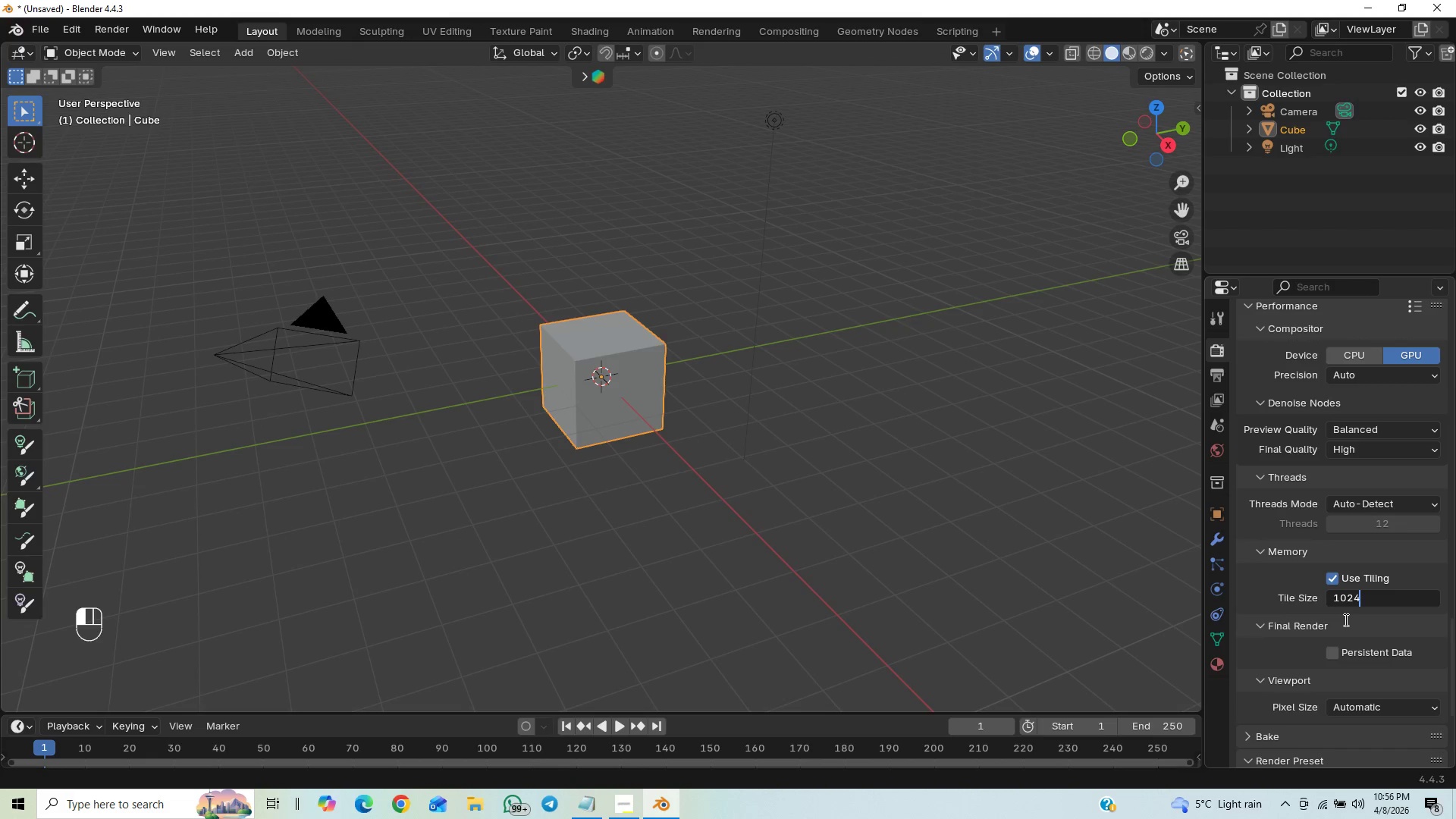 
key(Enter)
 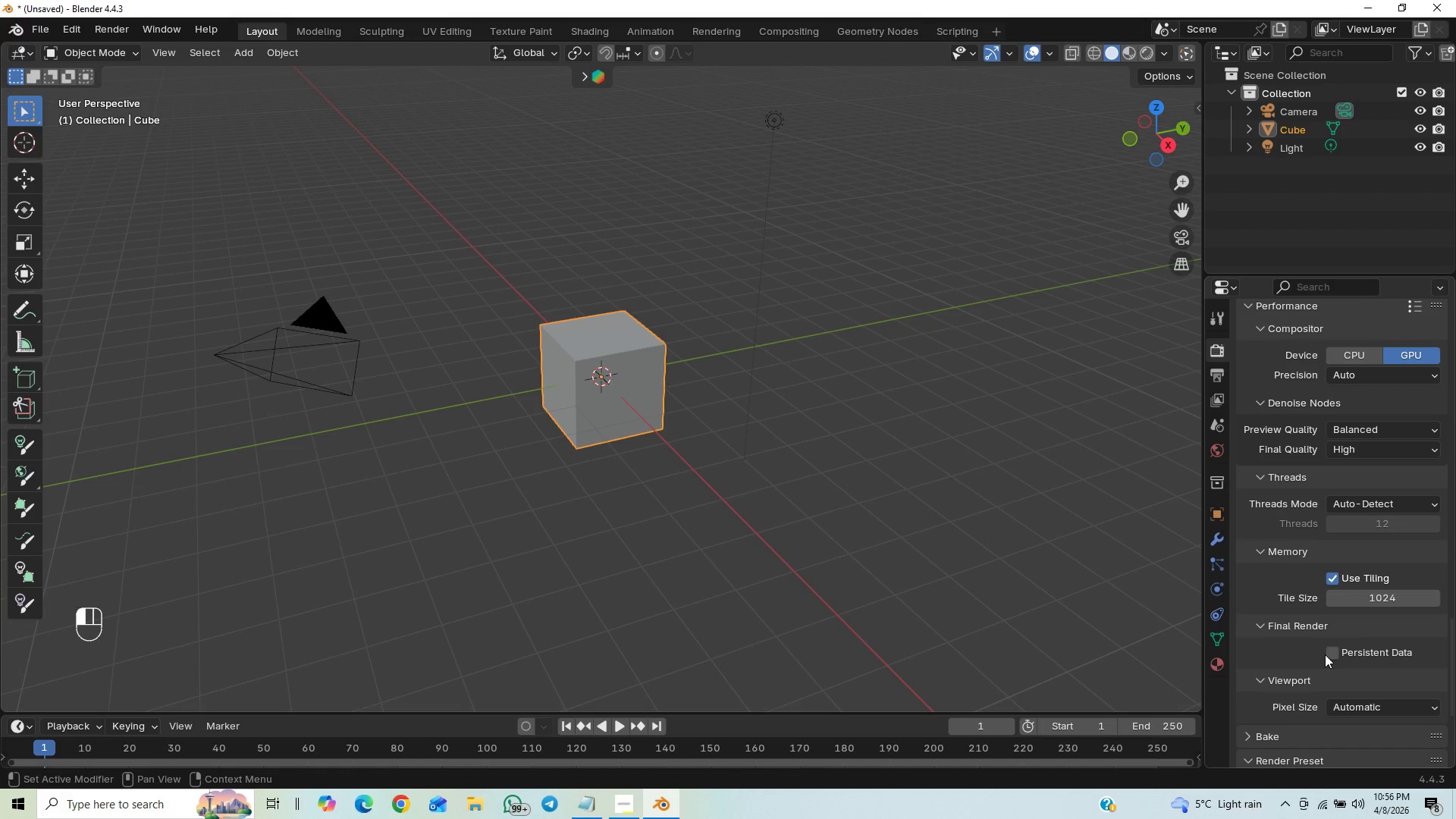 
left_click([1324, 654])
 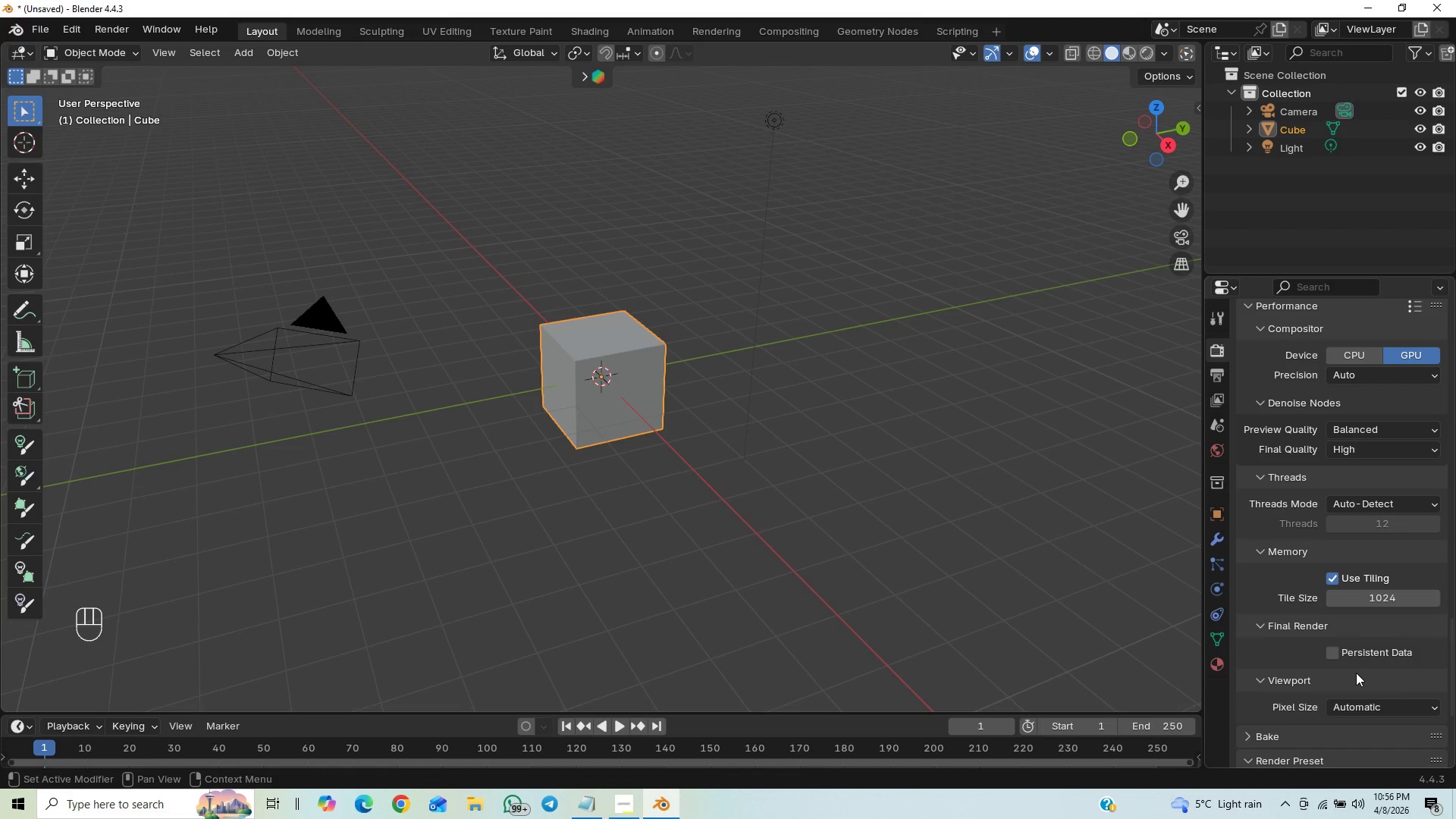 
left_click([1341, 660])
 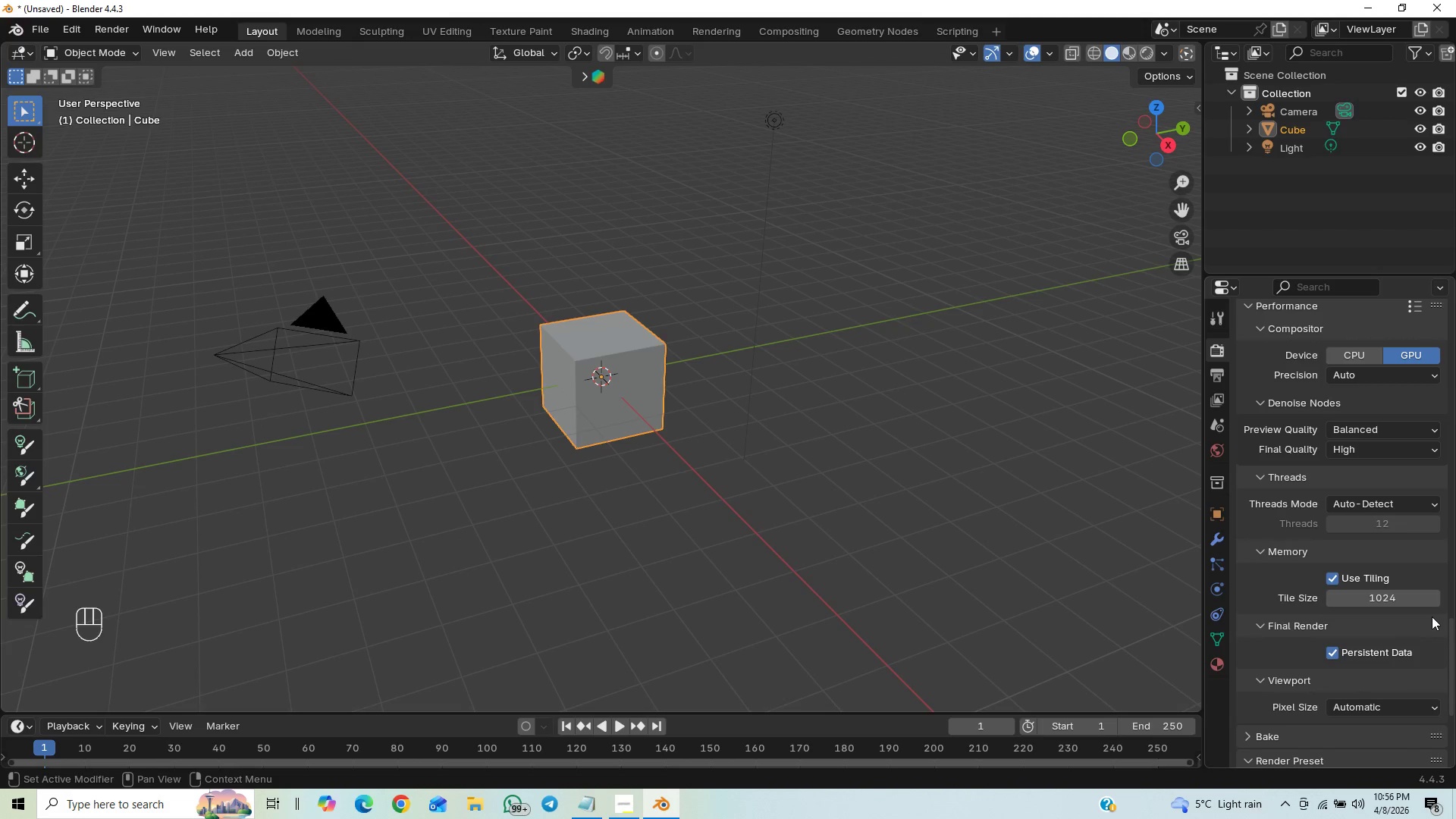 
left_click_drag(start_coordinate=[1455, 636], to_coordinate=[1455, 724])
 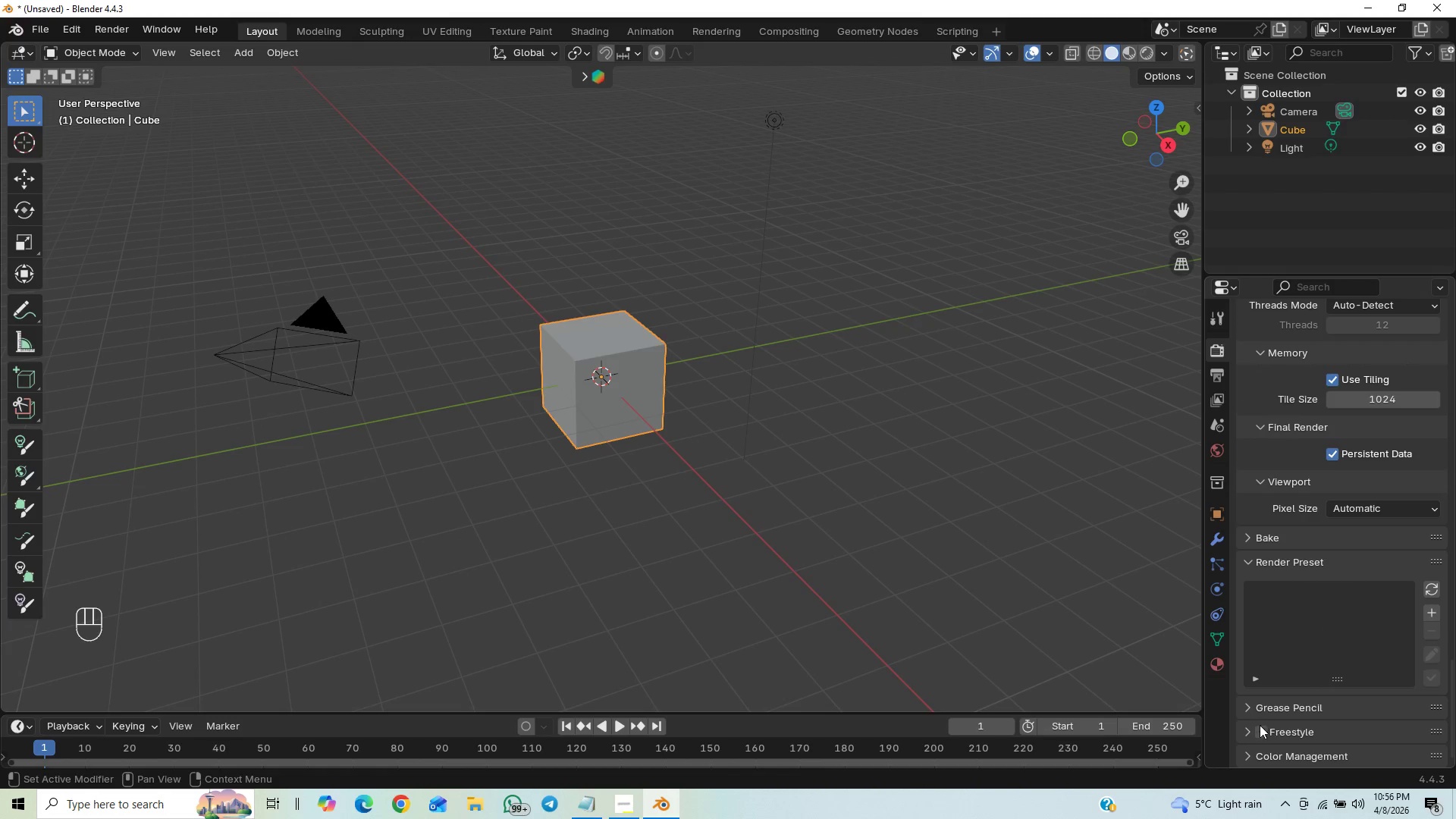 
left_click([1247, 756])
 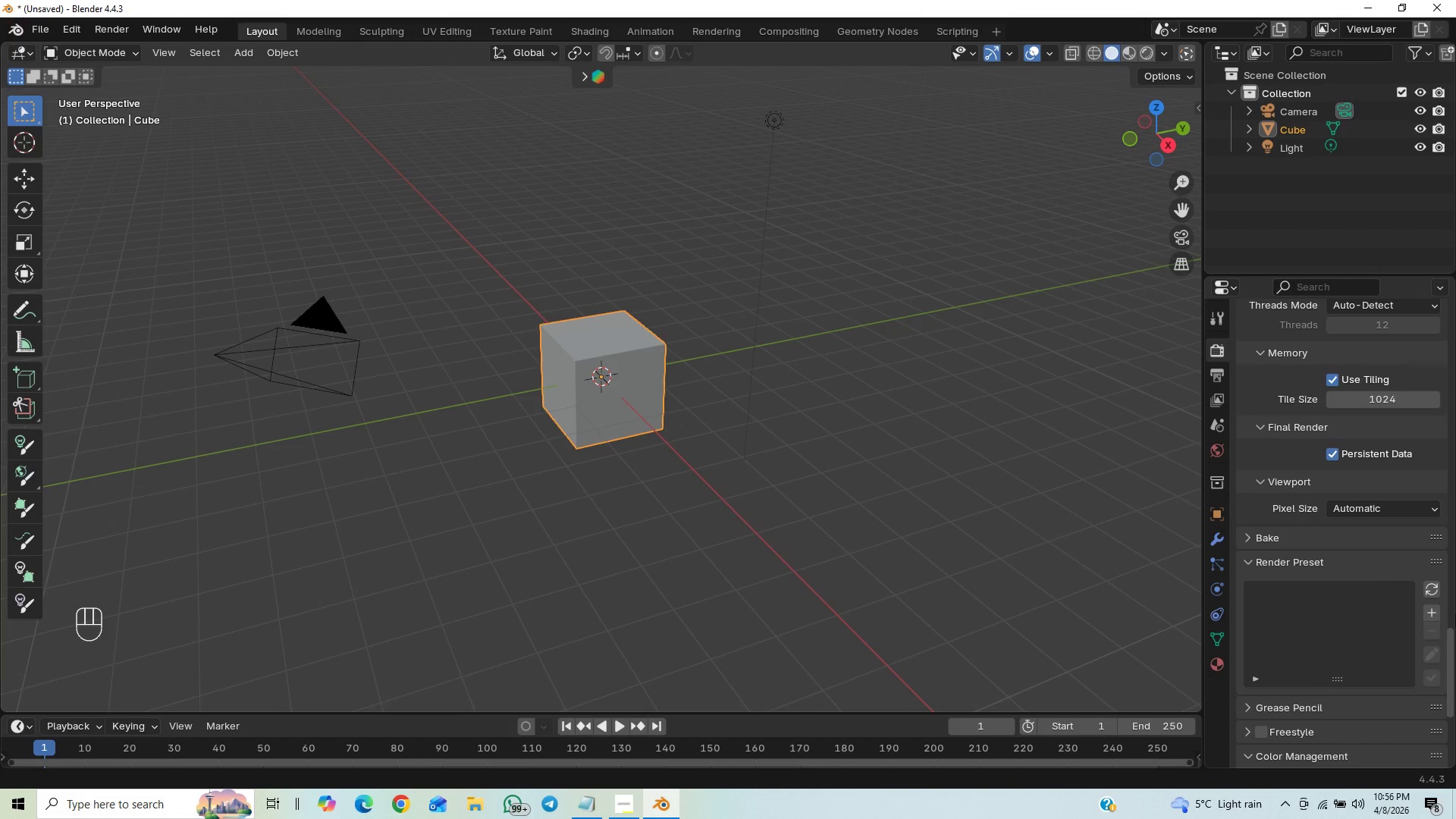 
left_click_drag(start_coordinate=[1452, 628], to_coordinate=[1451, 687])
 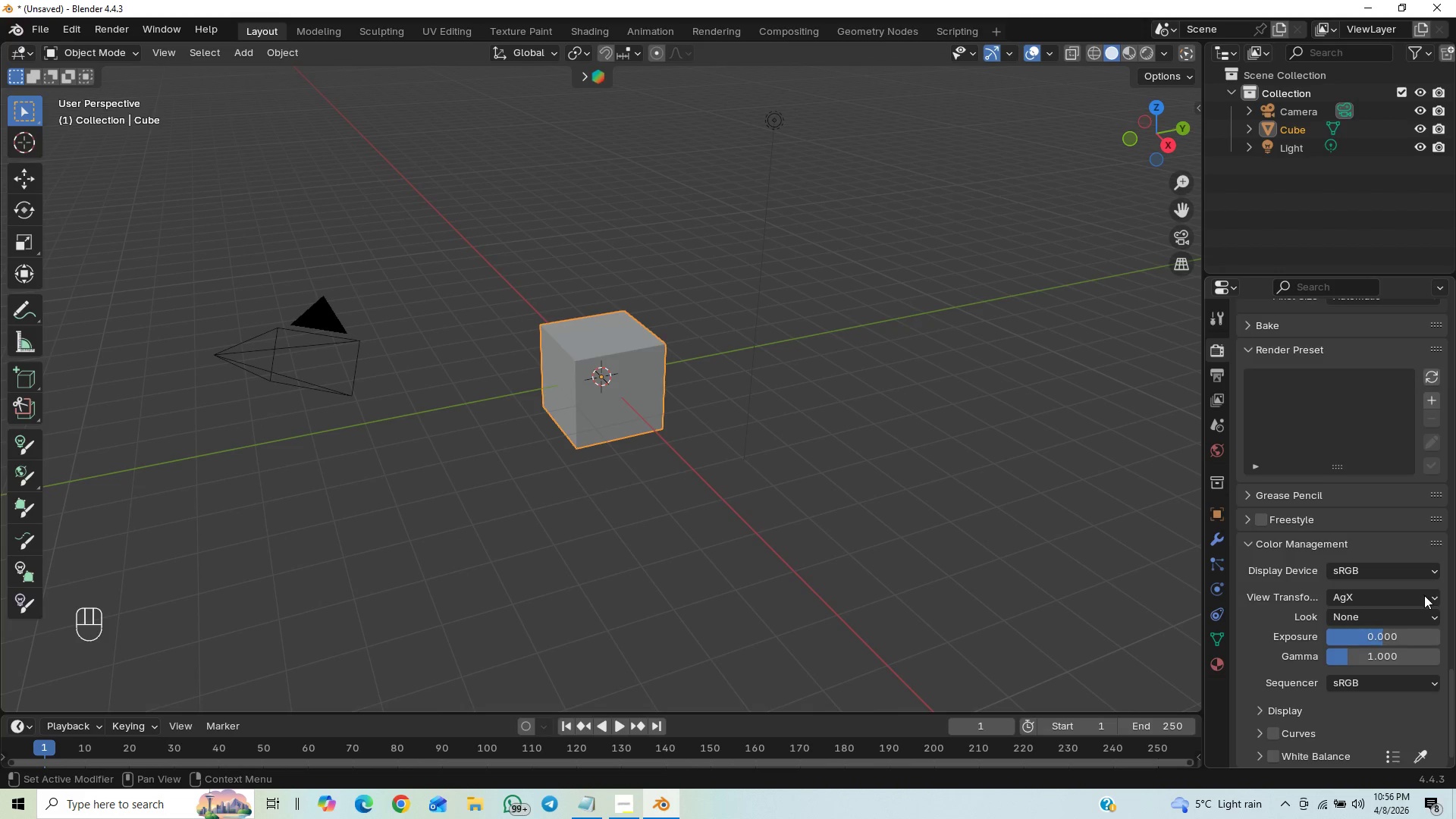 
left_click([1370, 618])
 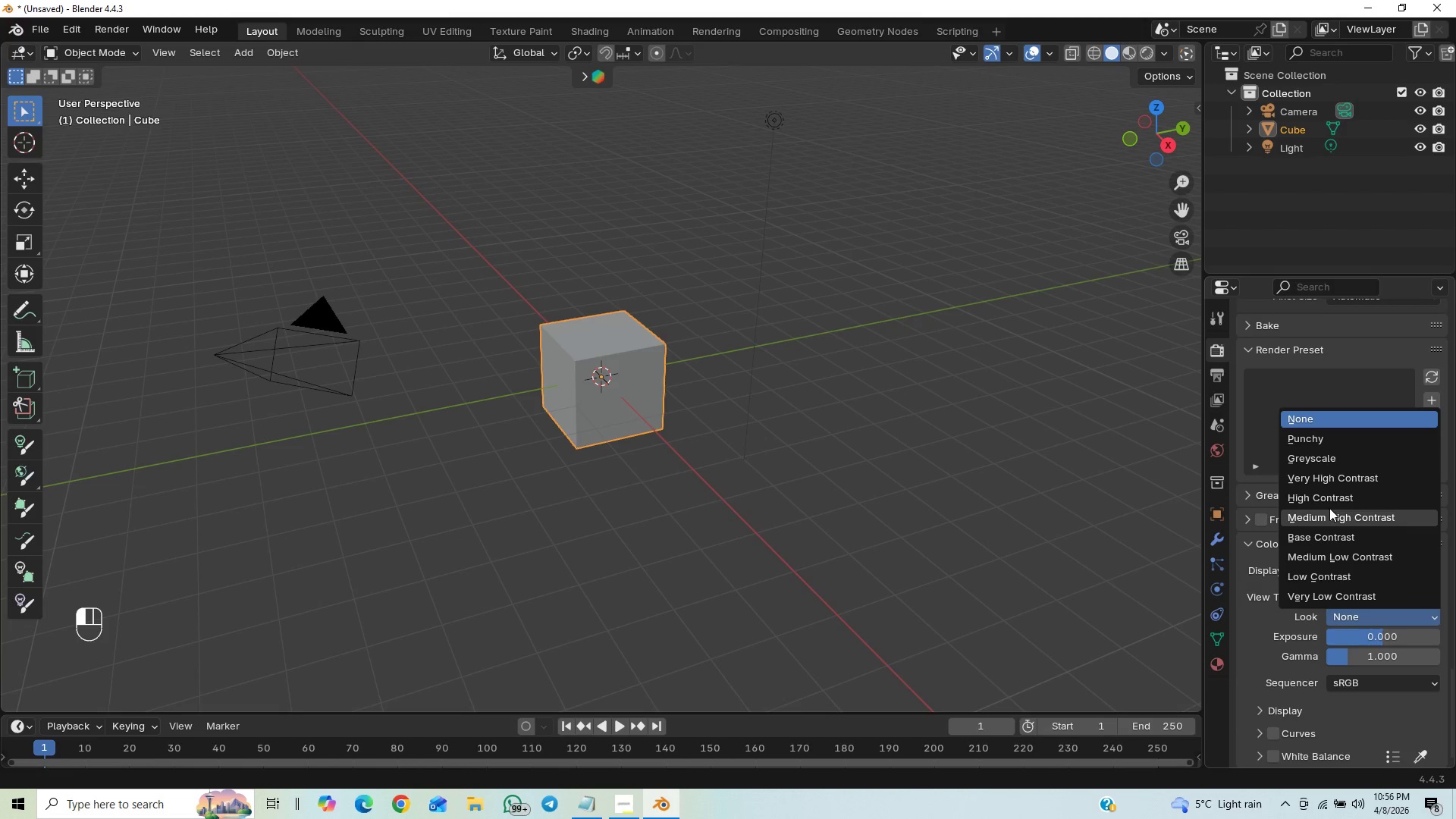 
left_click([1340, 516])
 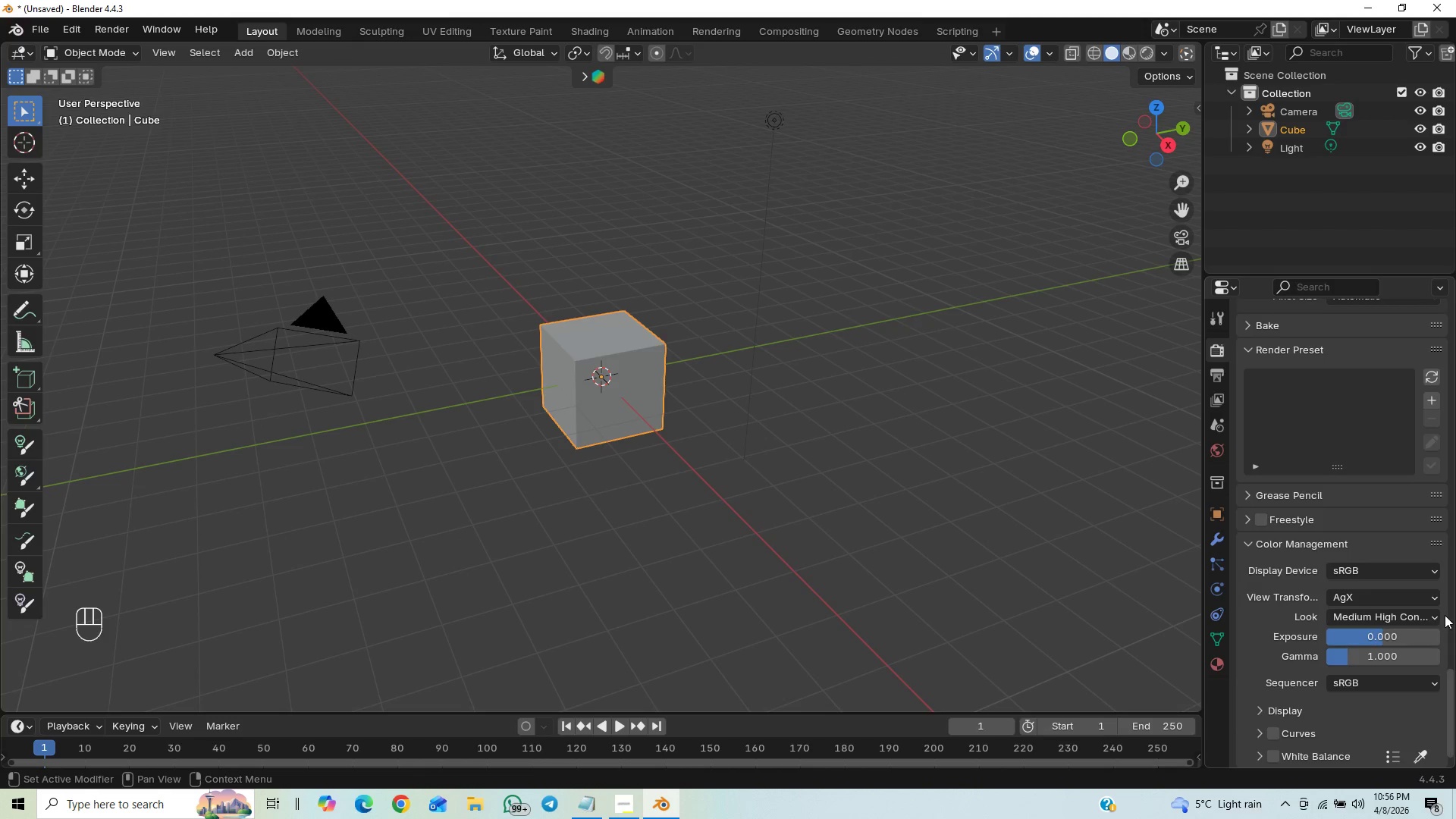 
left_click([1357, 598])
 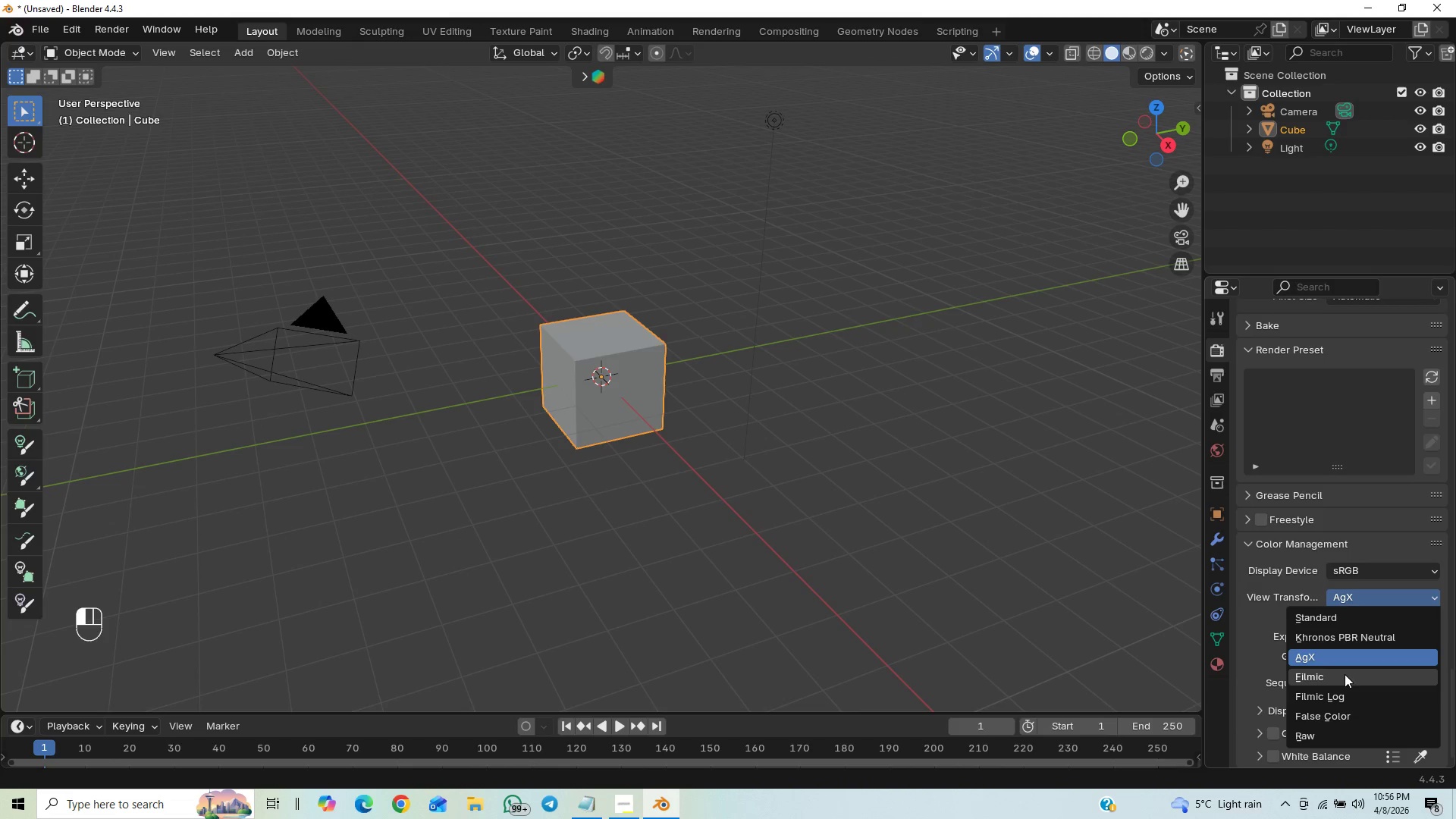 
left_click([1345, 674])
 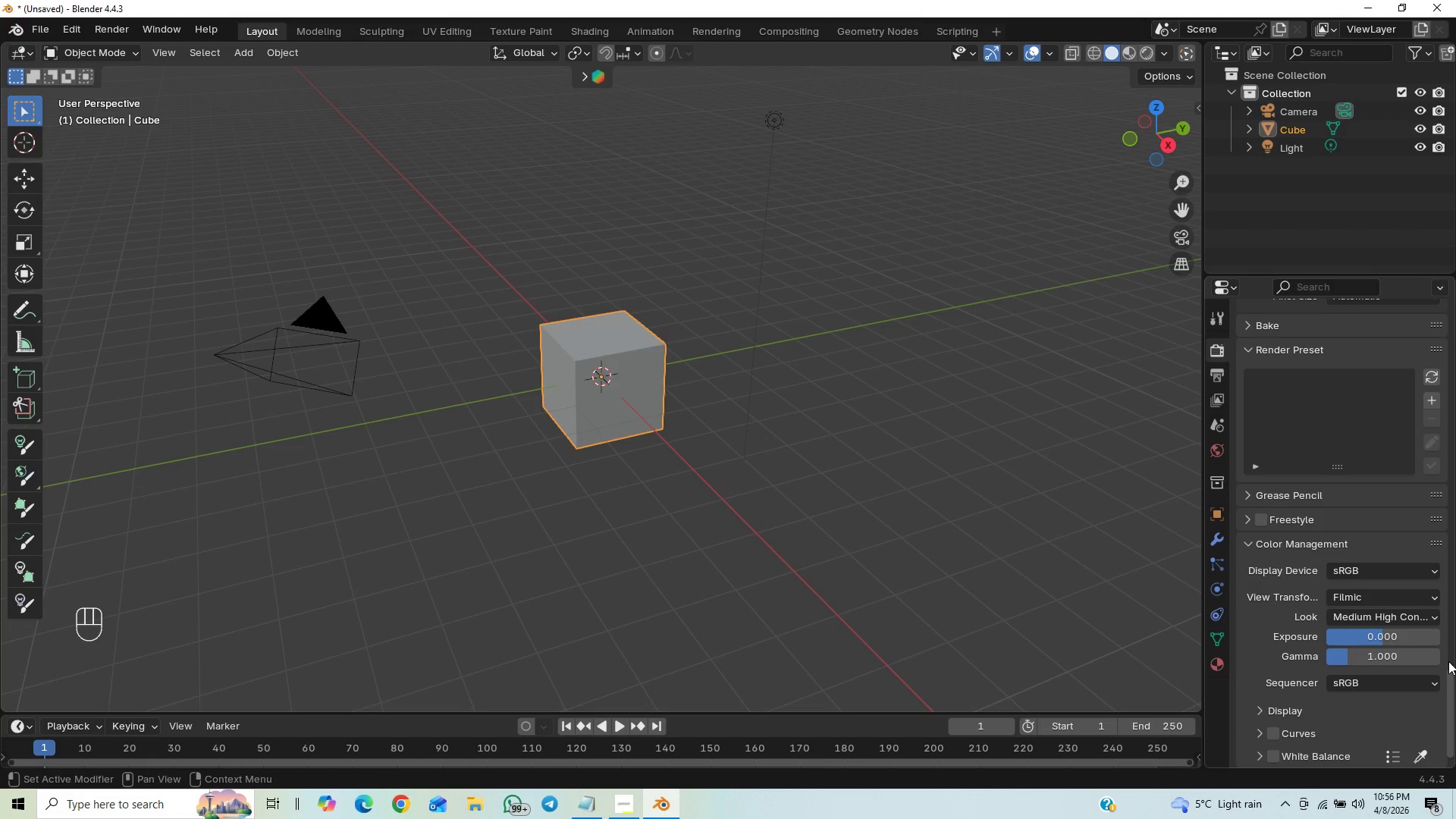 
left_click_drag(start_coordinate=[1454, 678], to_coordinate=[1446, 787])
 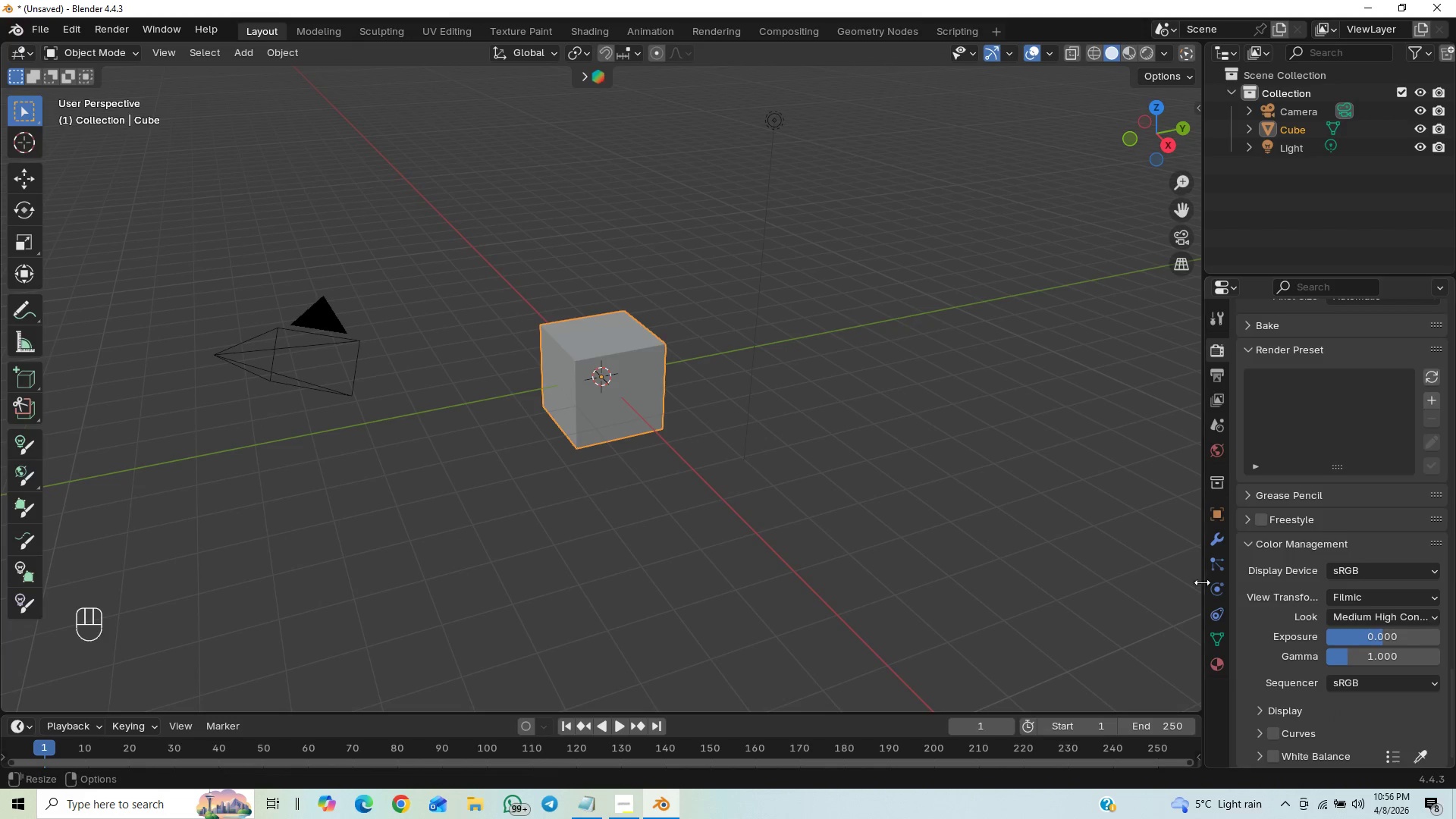 
left_click([1223, 378])
 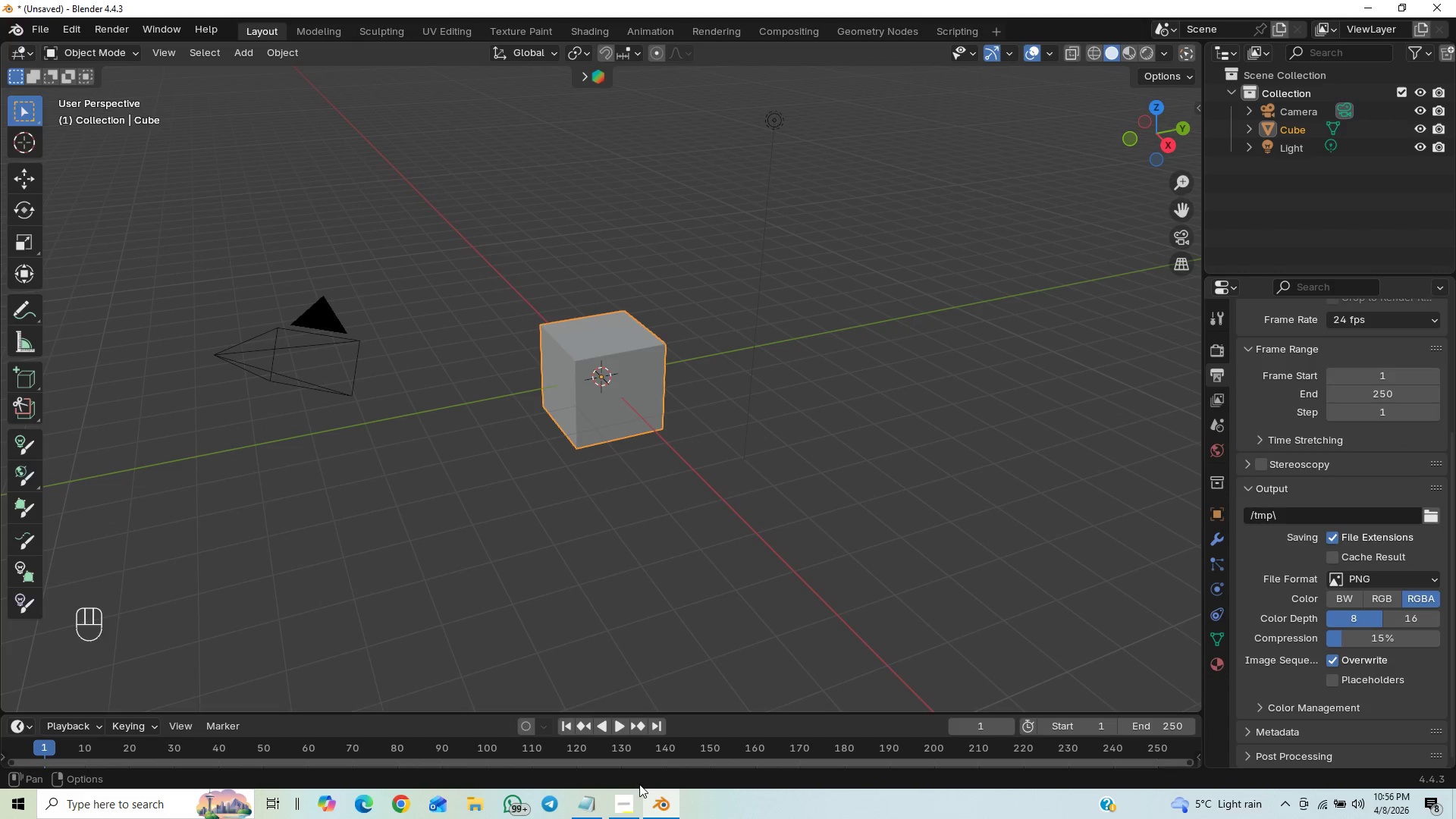 
left_click([618, 808])
 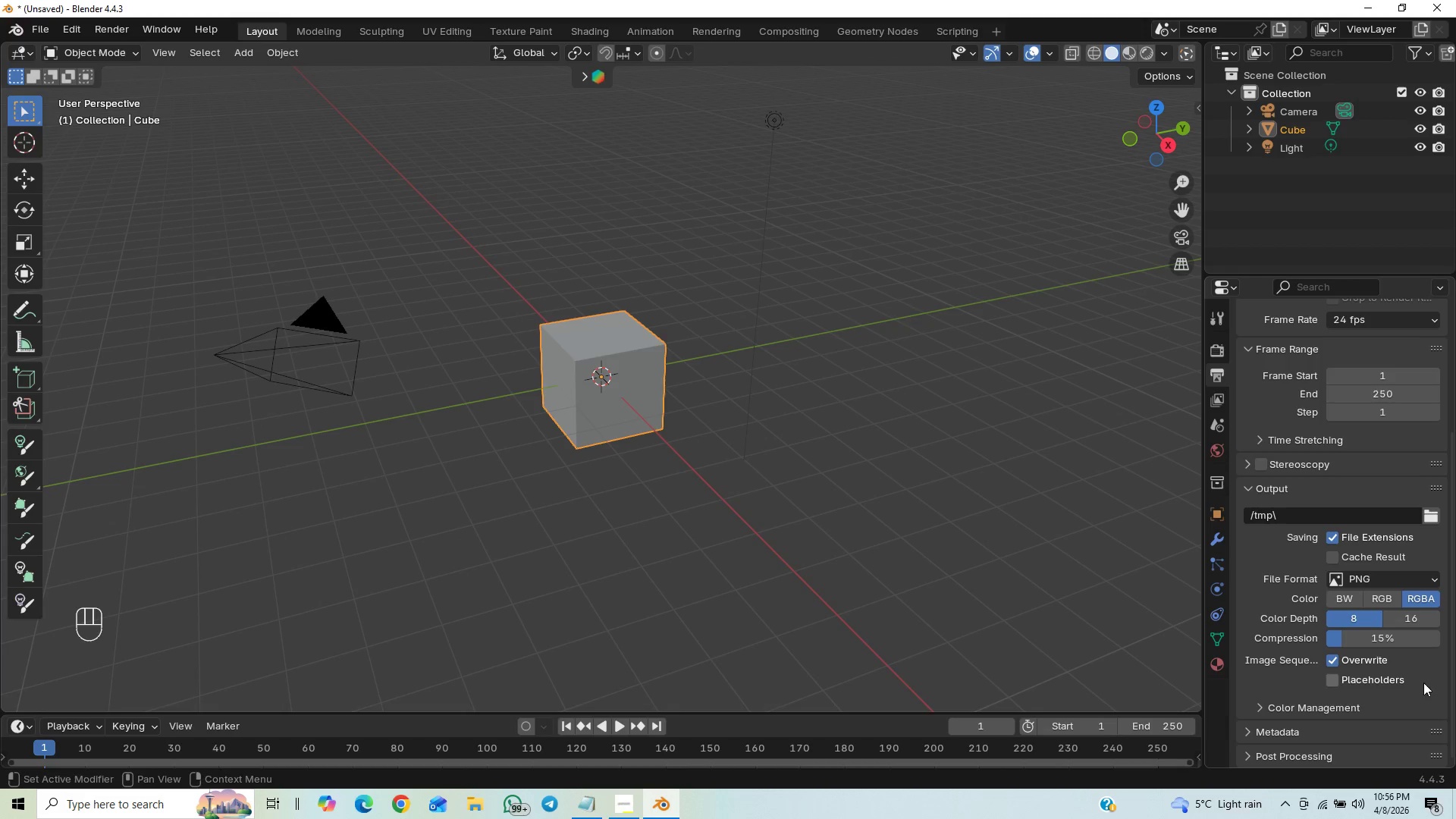 
wait(5.09)
 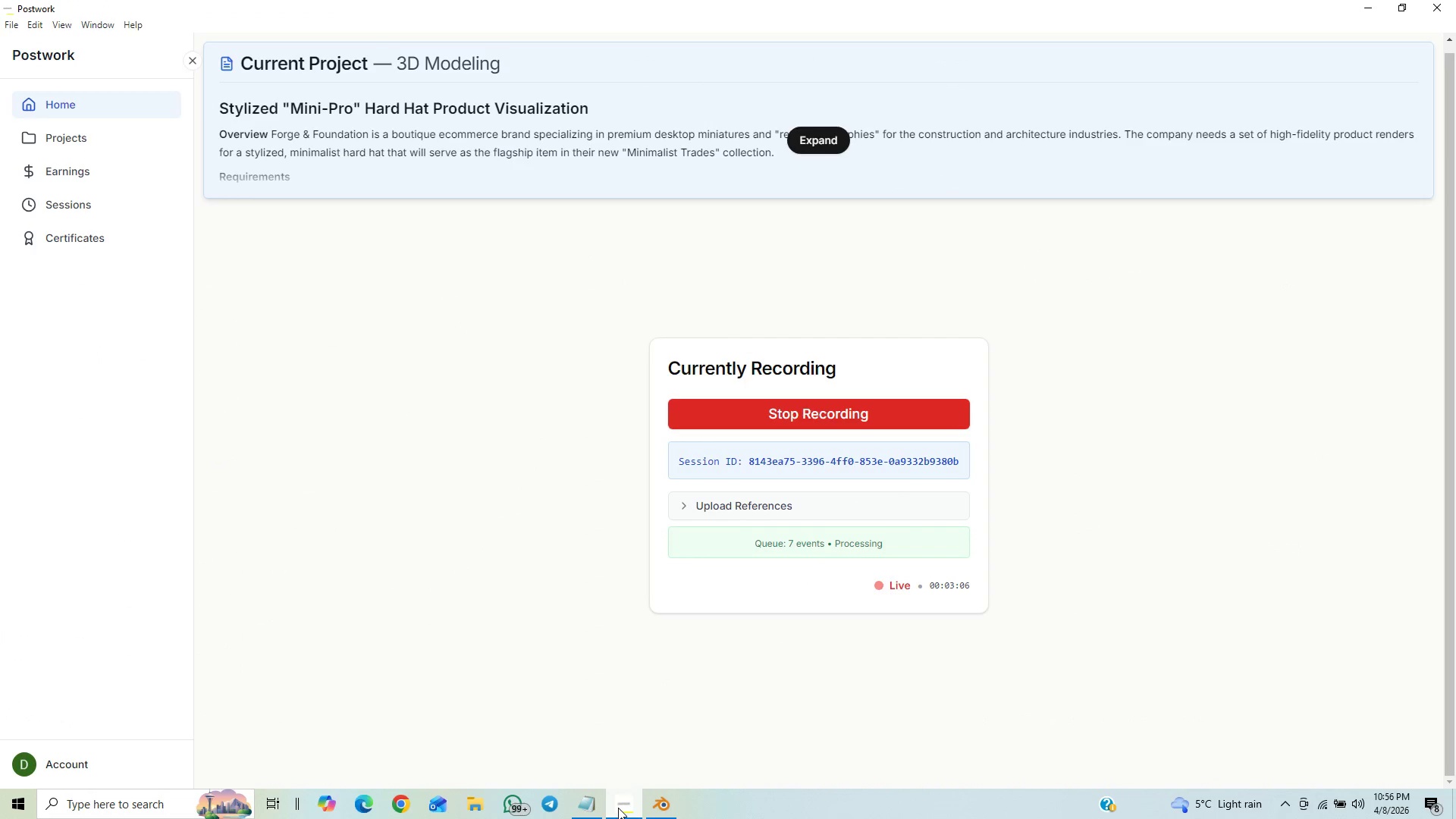 
left_click_drag(start_coordinate=[1450, 698], to_coordinate=[1455, 528])
 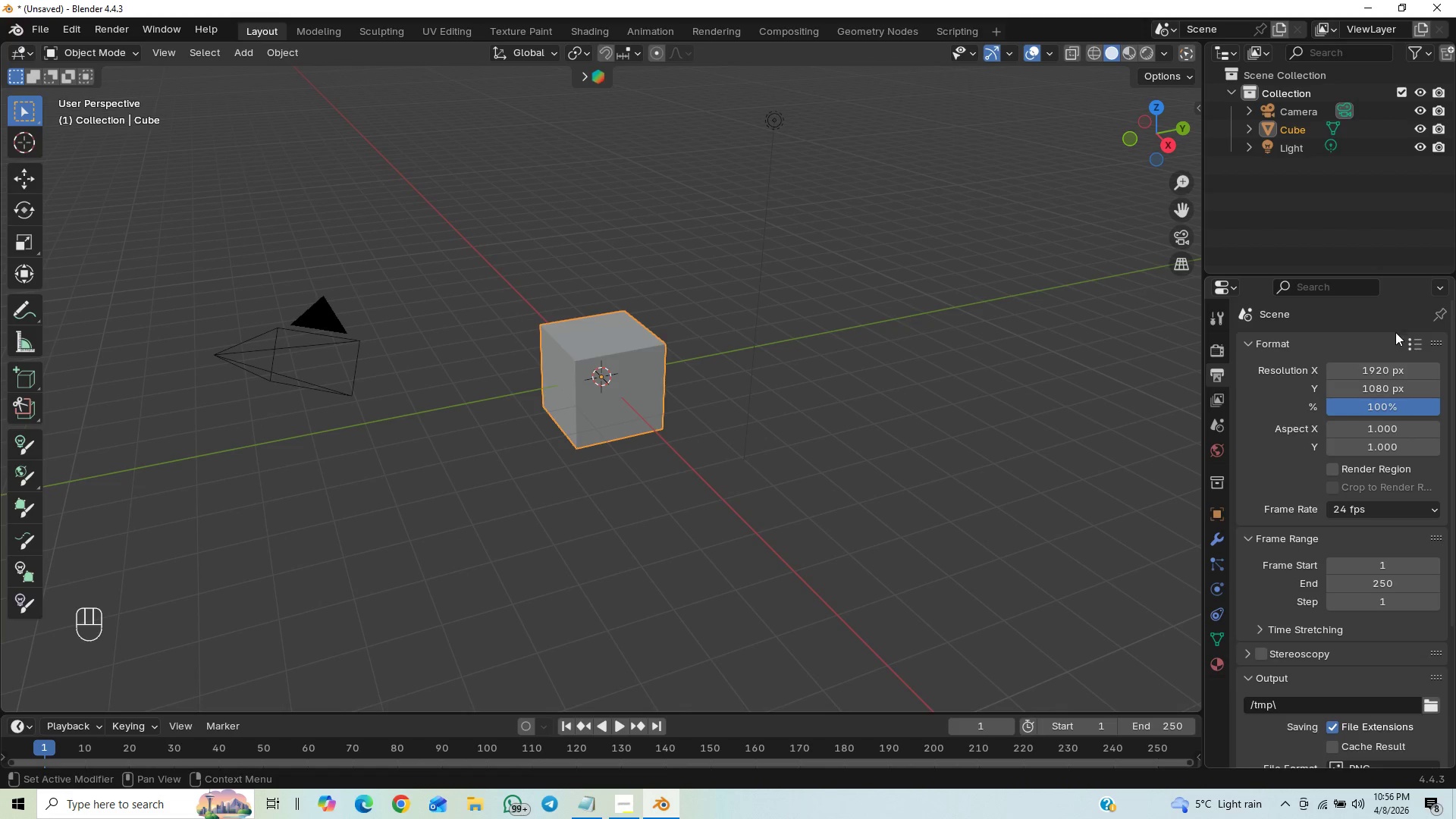 
left_click([1379, 366])
 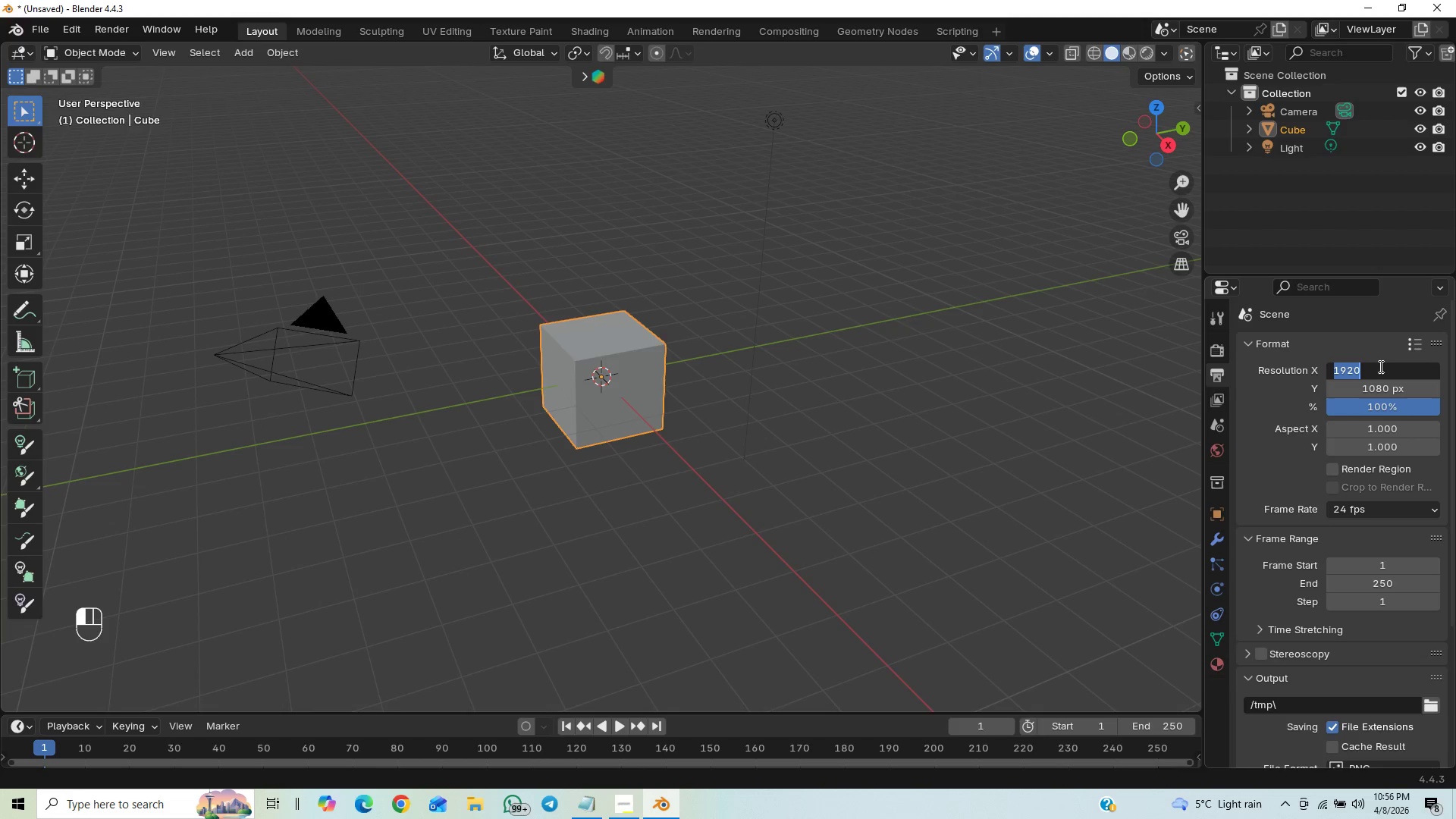 
type(2048)
 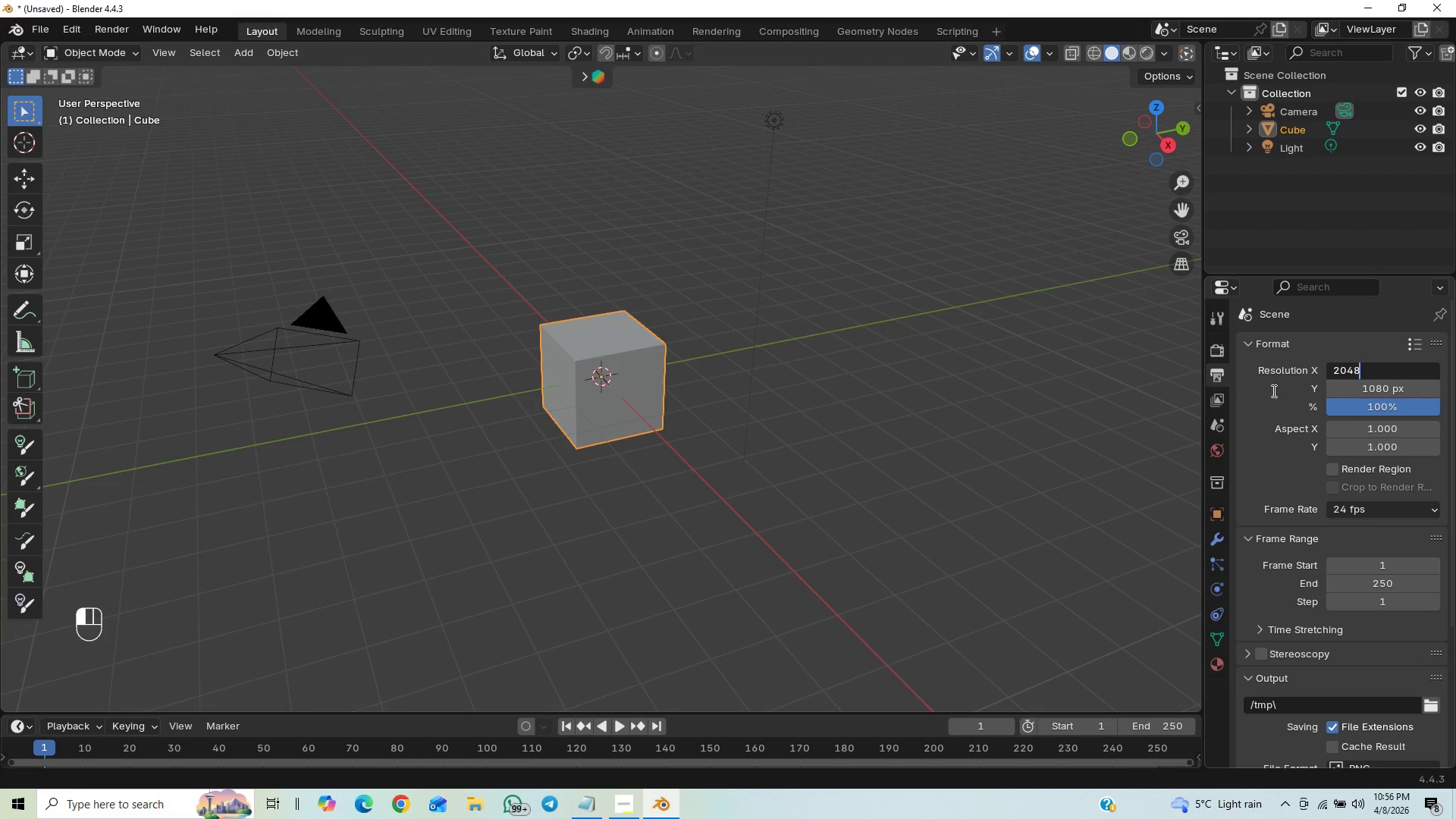 
left_click([1272, 391])
 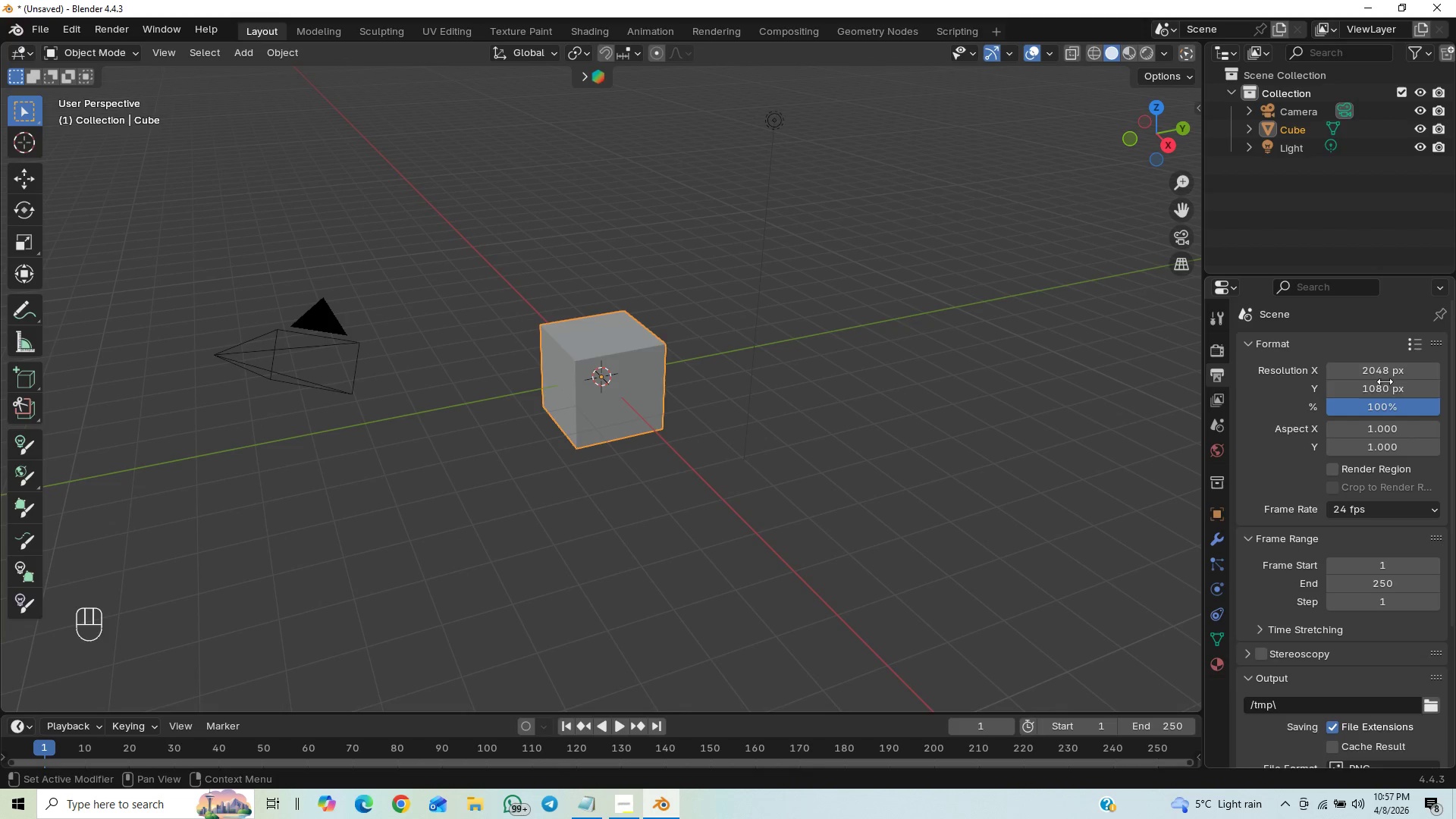 
left_click_drag(start_coordinate=[1381, 388], to_coordinate=[216, 388])
 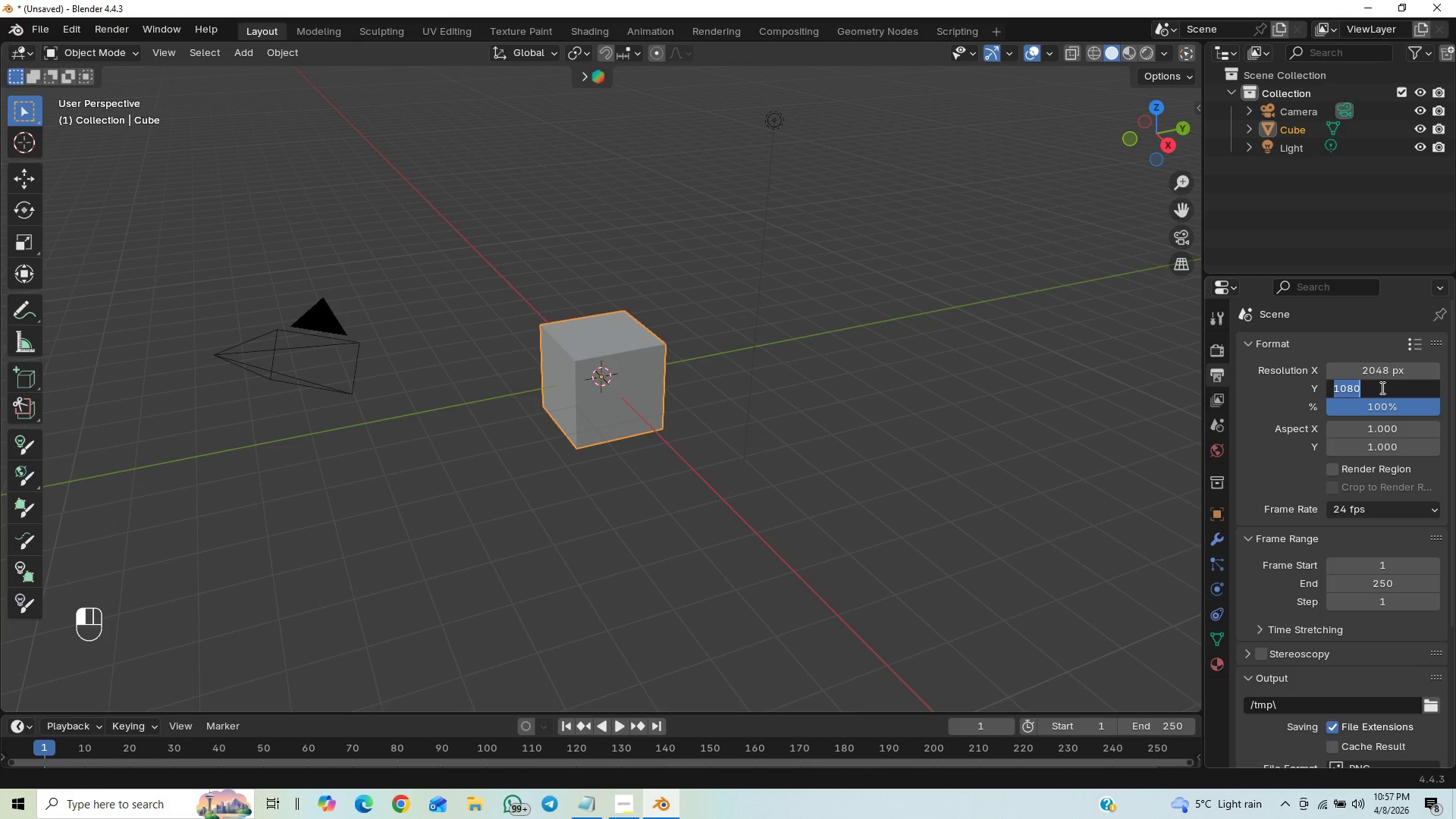 
type(2048)
 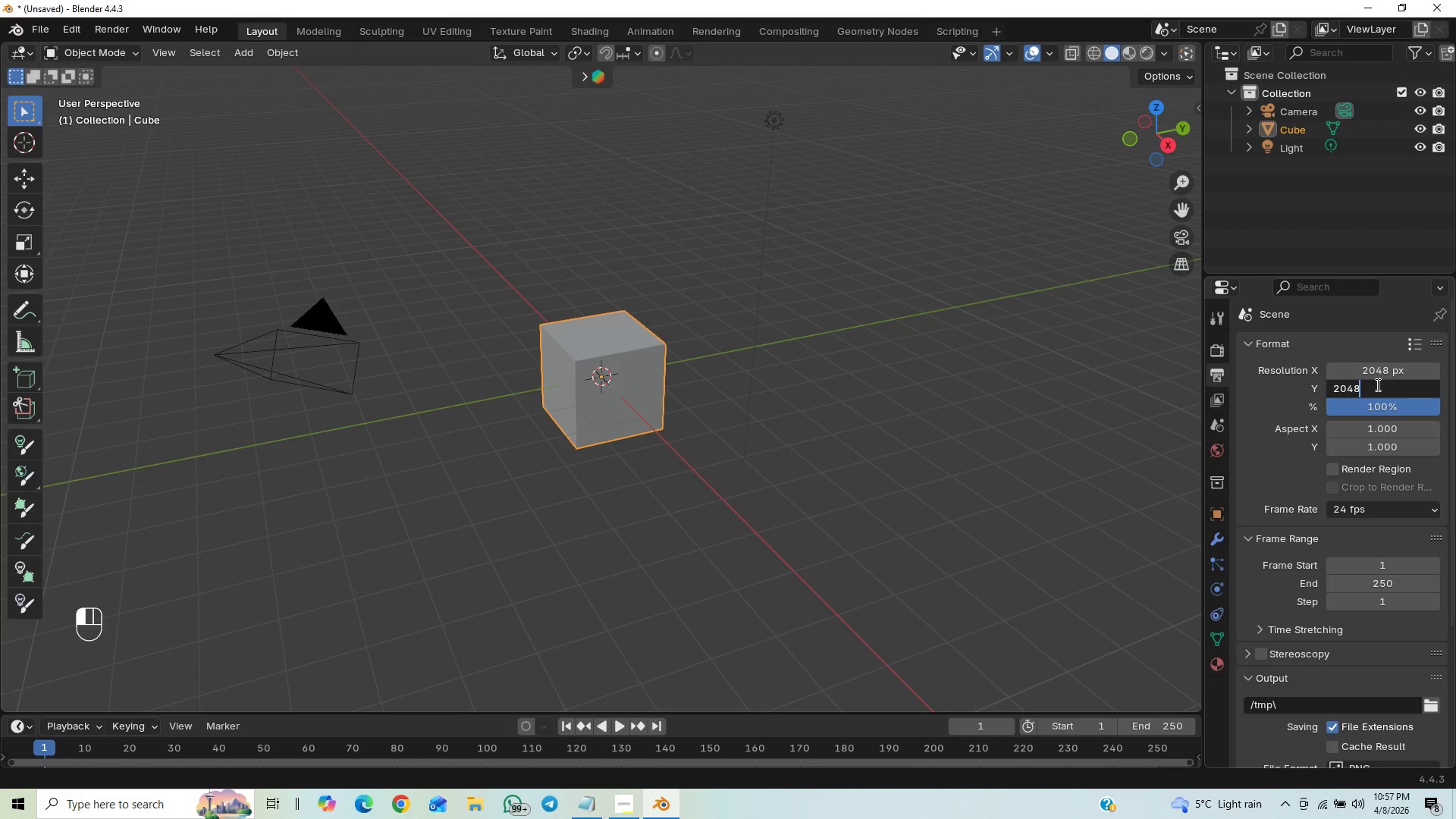 
key(Enter)
 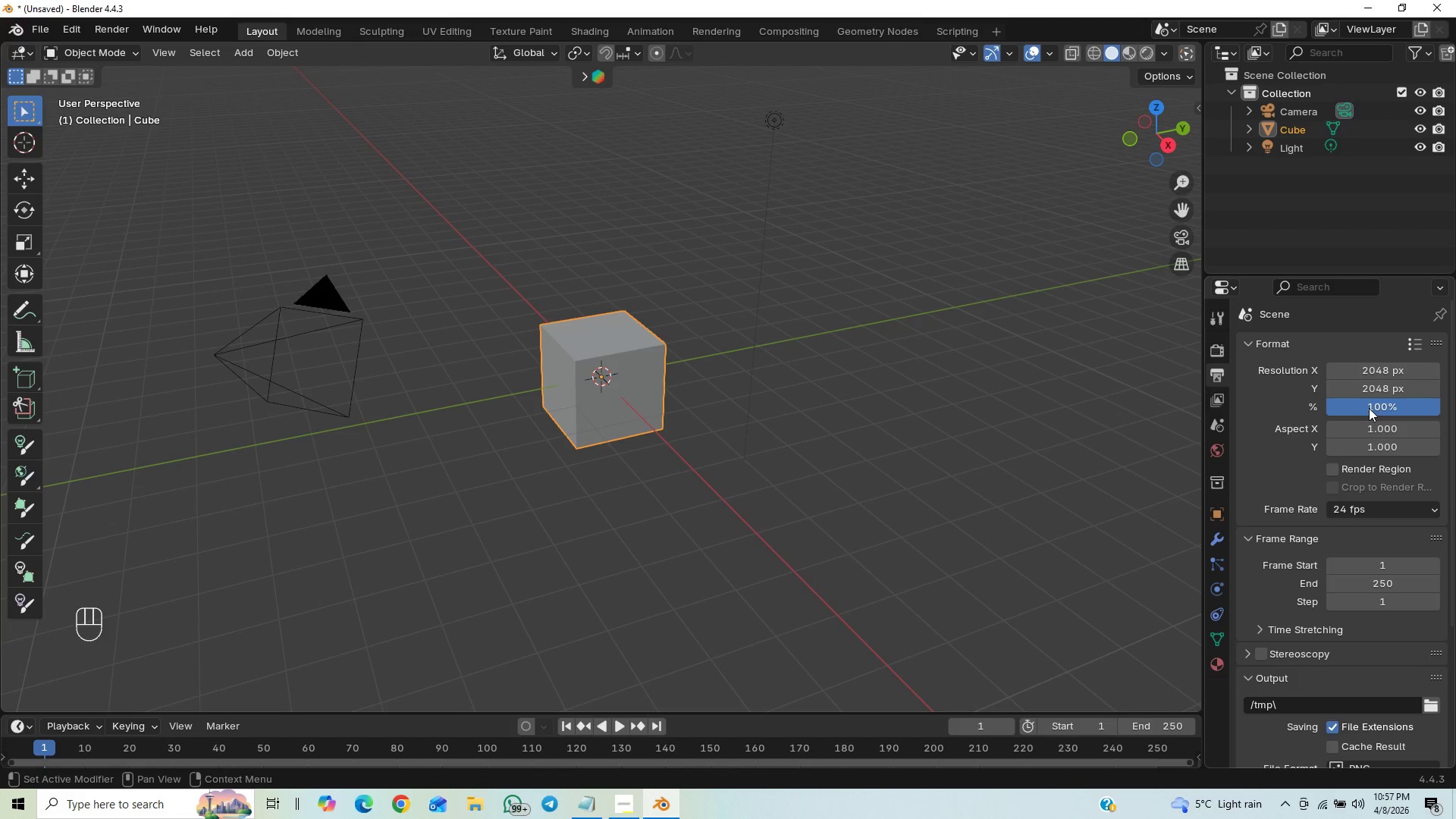 
left_click([1369, 408])
 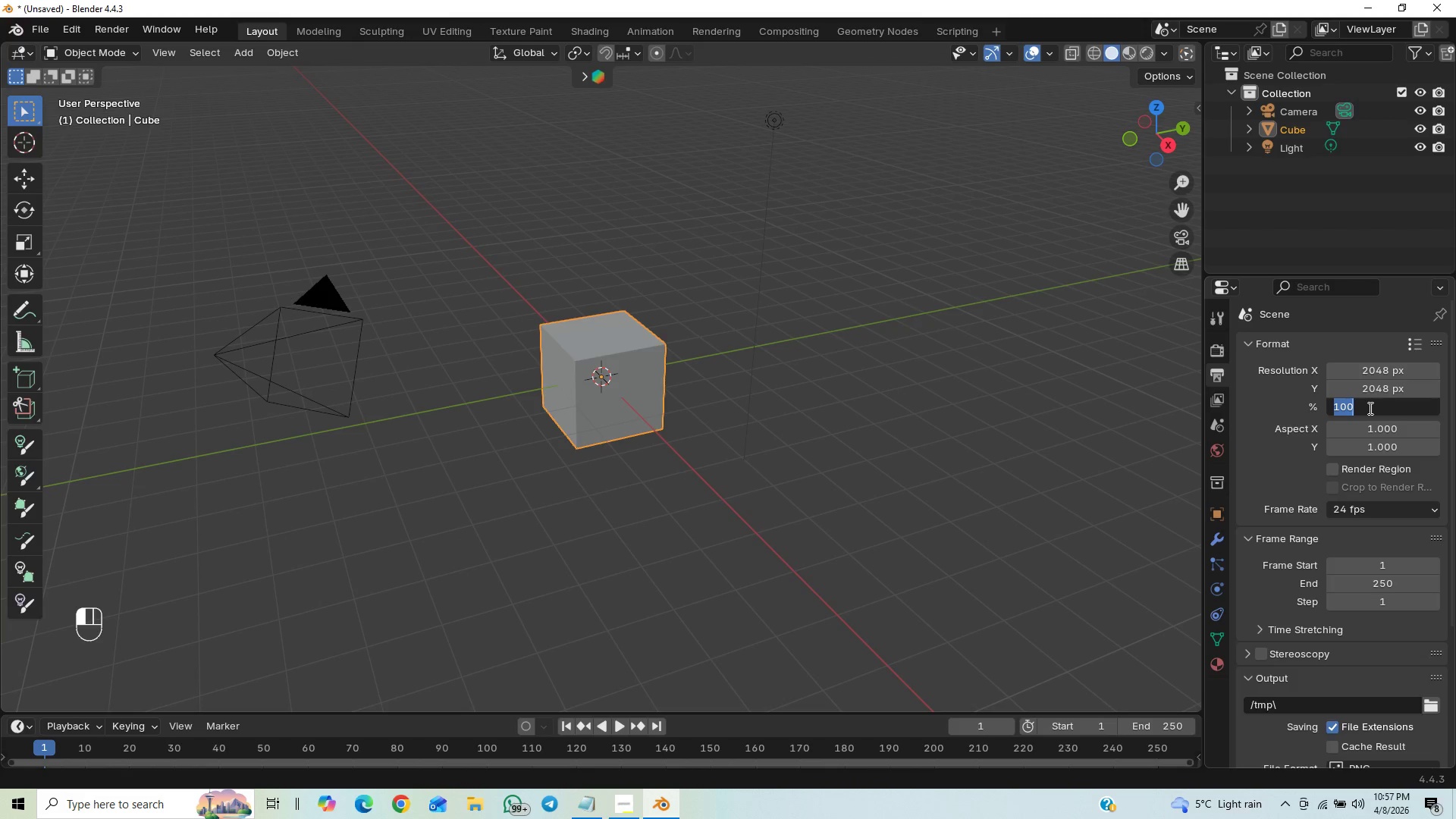 
type(200)
 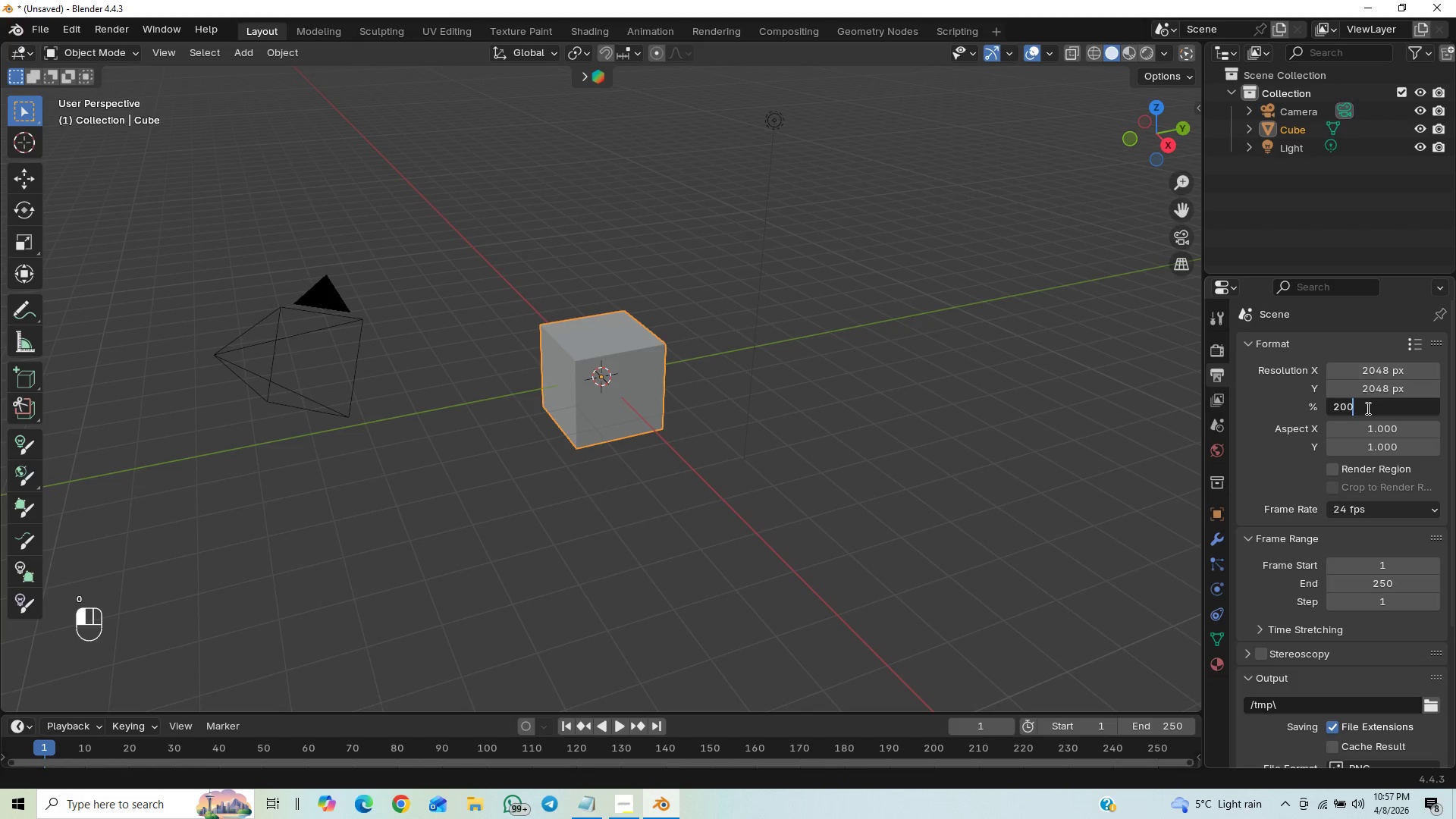 
key(Enter)
 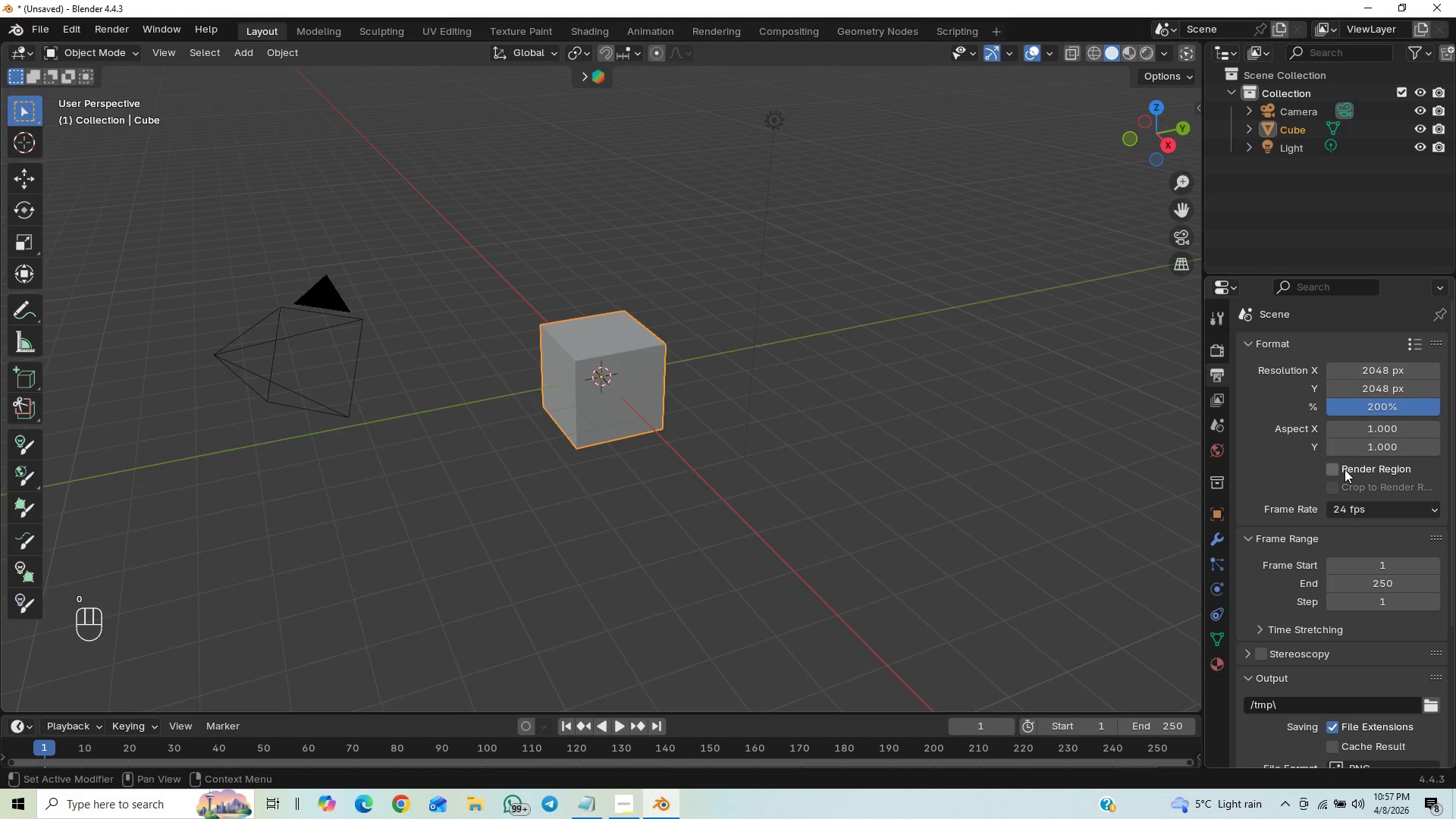 
left_click([1337, 469])
 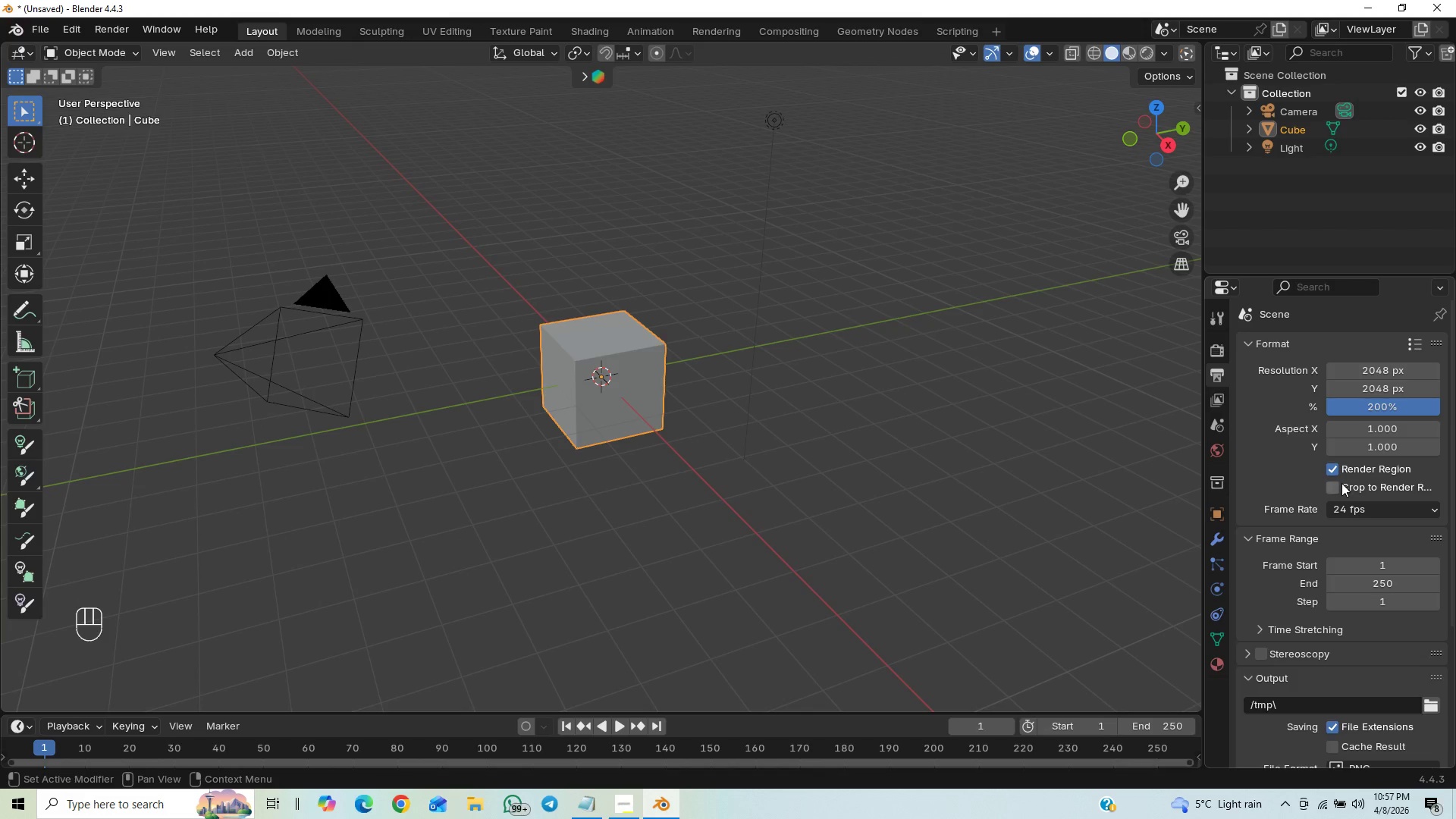 
left_click([1341, 488])
 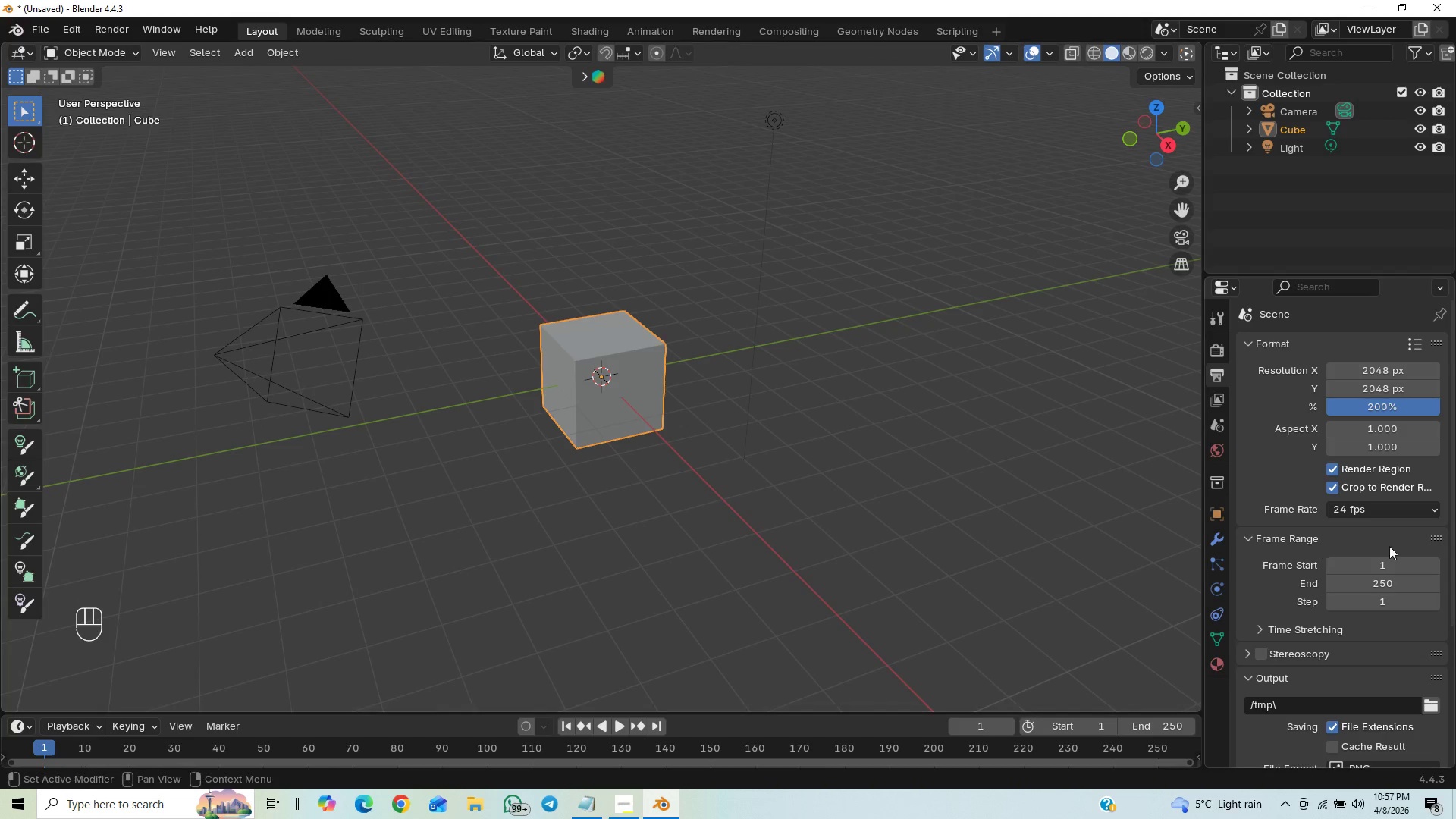 
left_click_drag(start_coordinate=[1445, 579], to_coordinate=[1455, 622])
 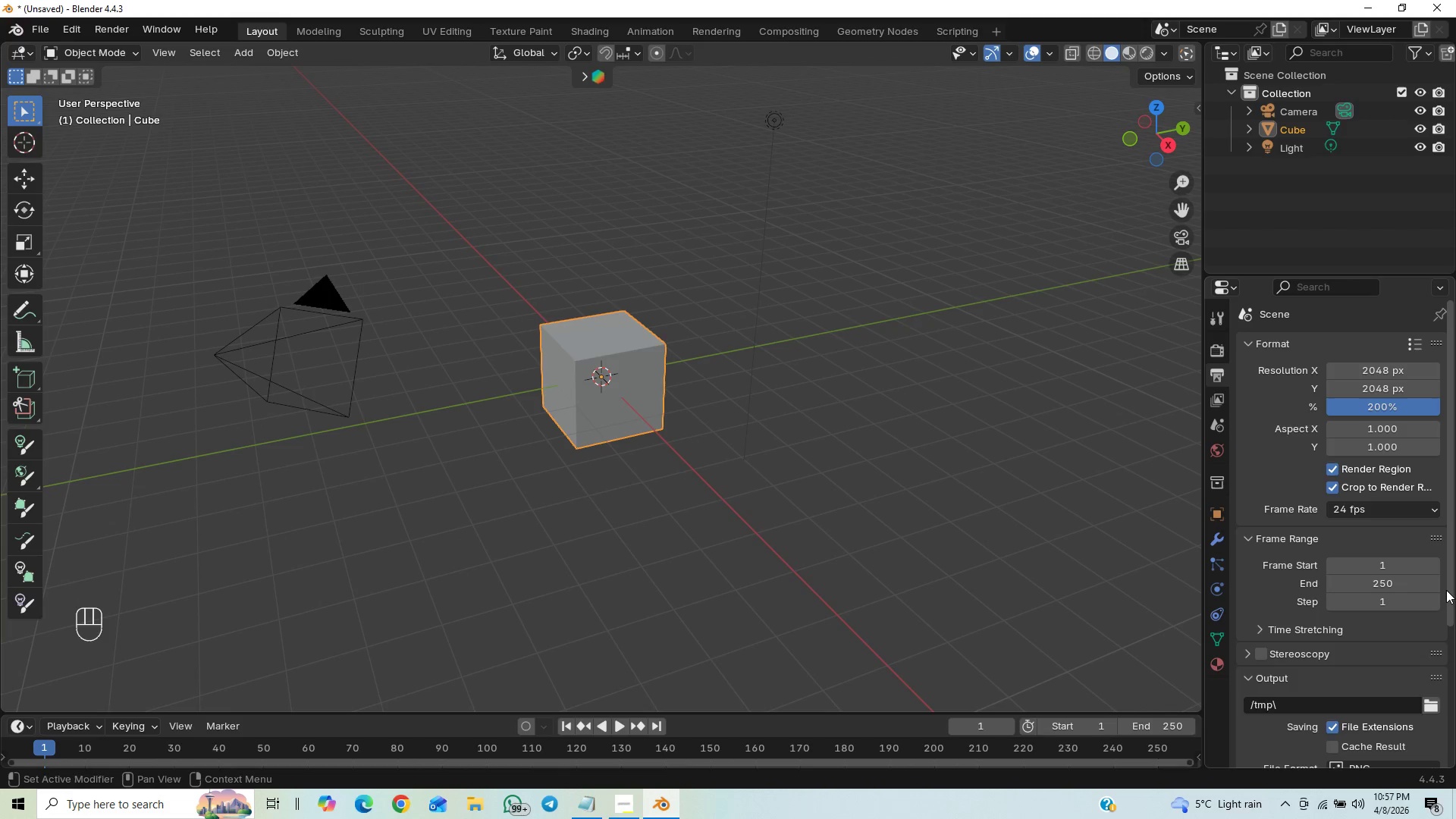 
left_click_drag(start_coordinate=[1446, 588], to_coordinate=[1454, 526])
 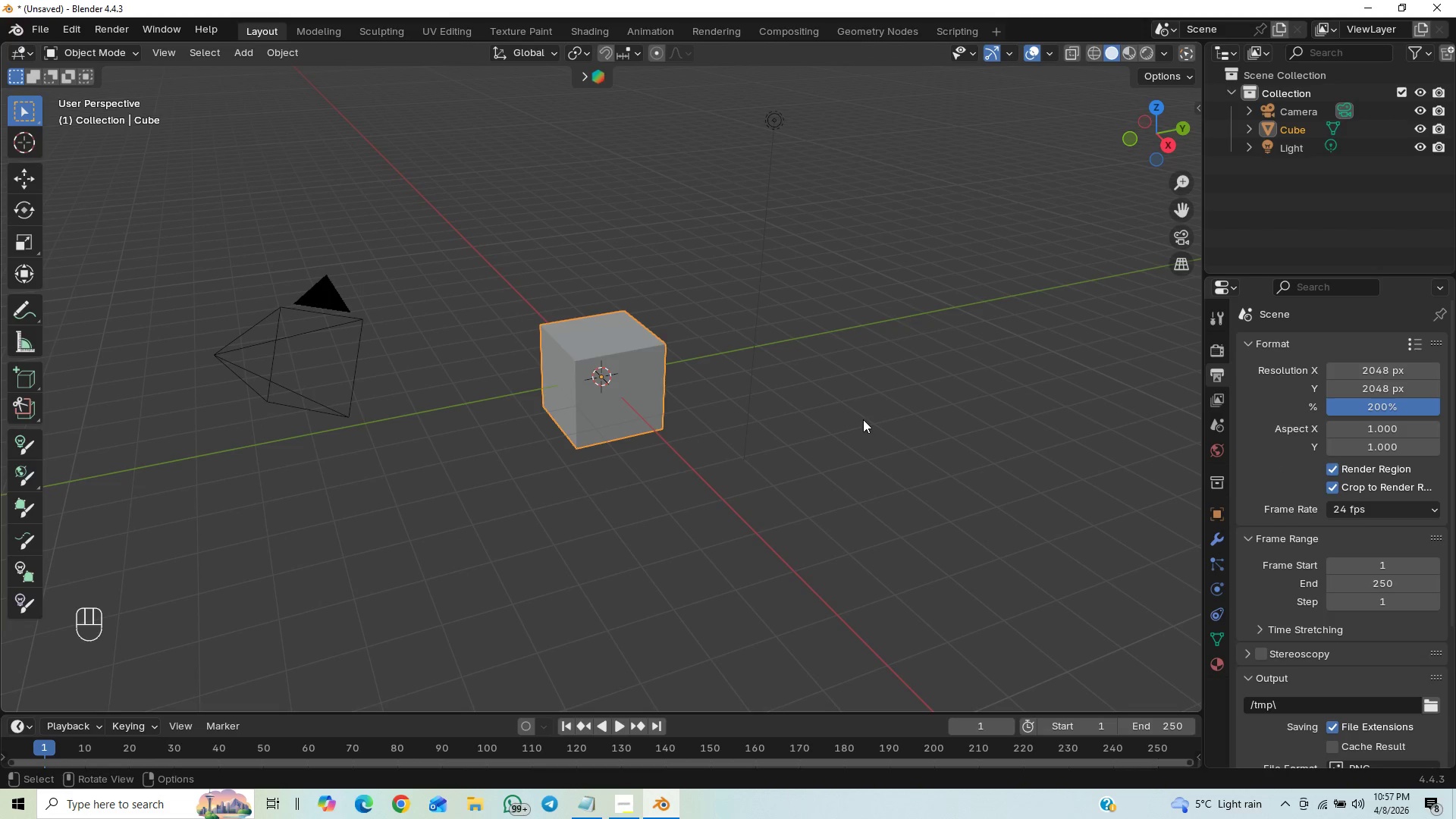 
key(Control+S)
 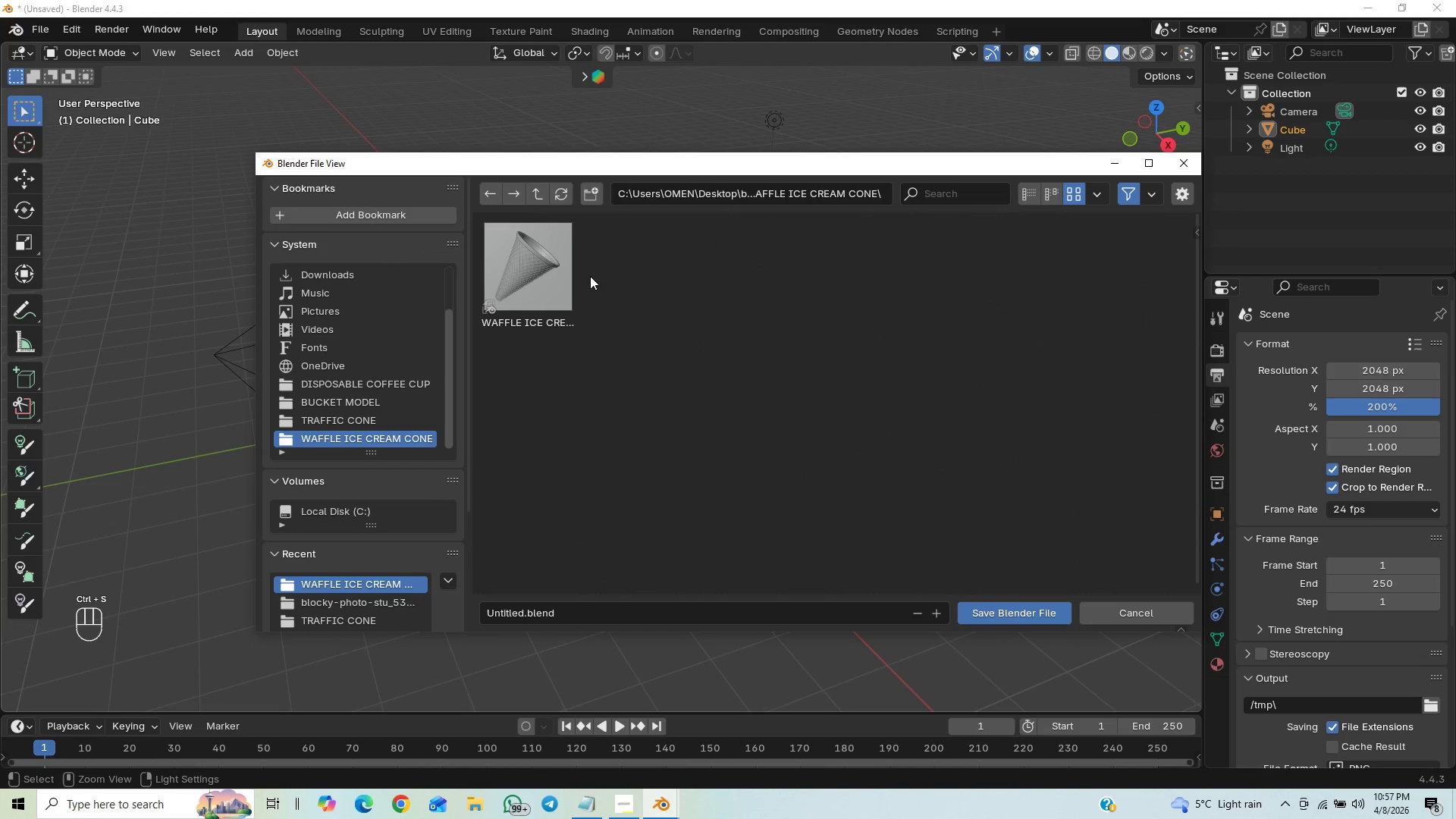 
mouse_move([558, 228])
 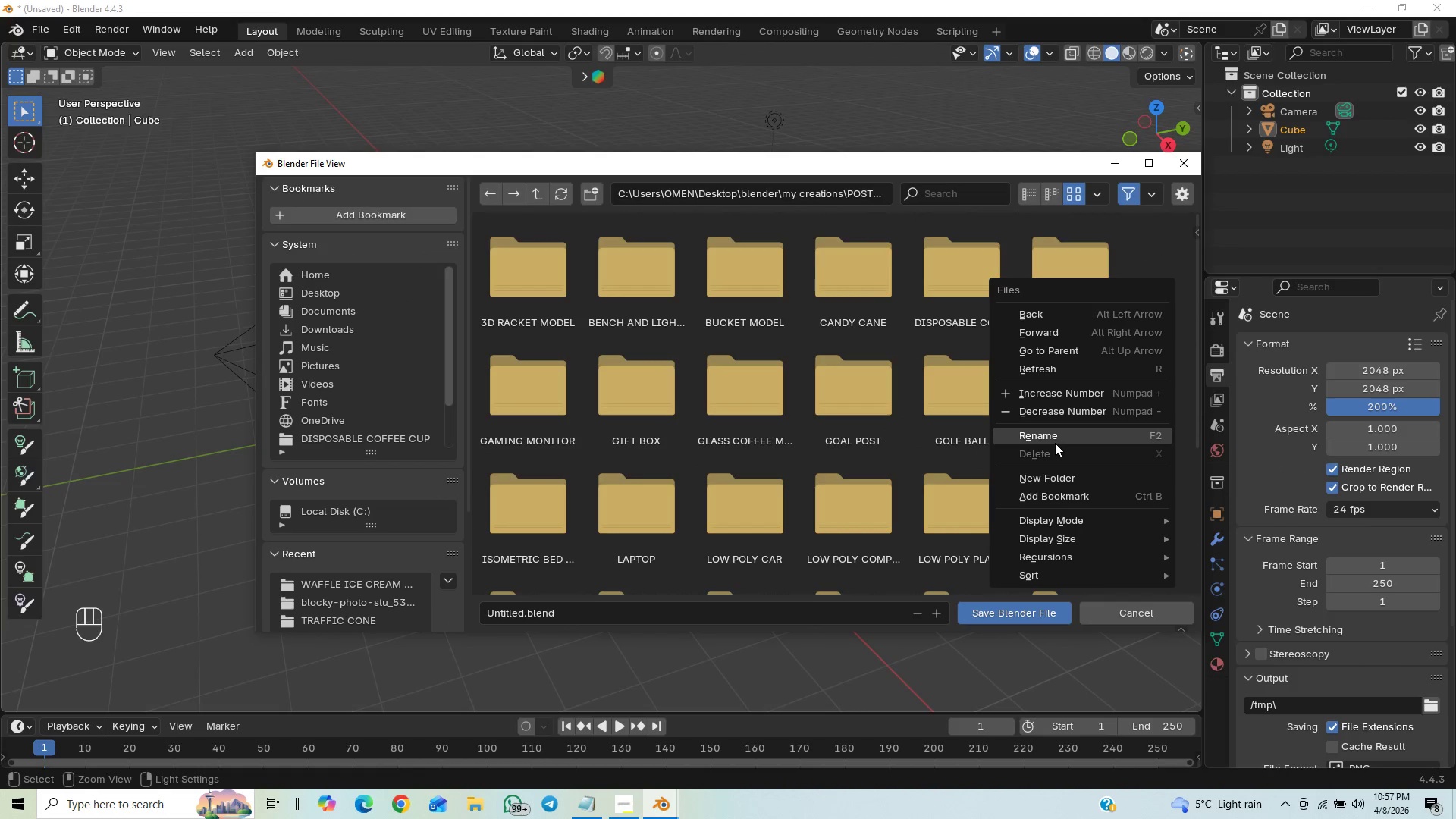 
left_click([1050, 471])
 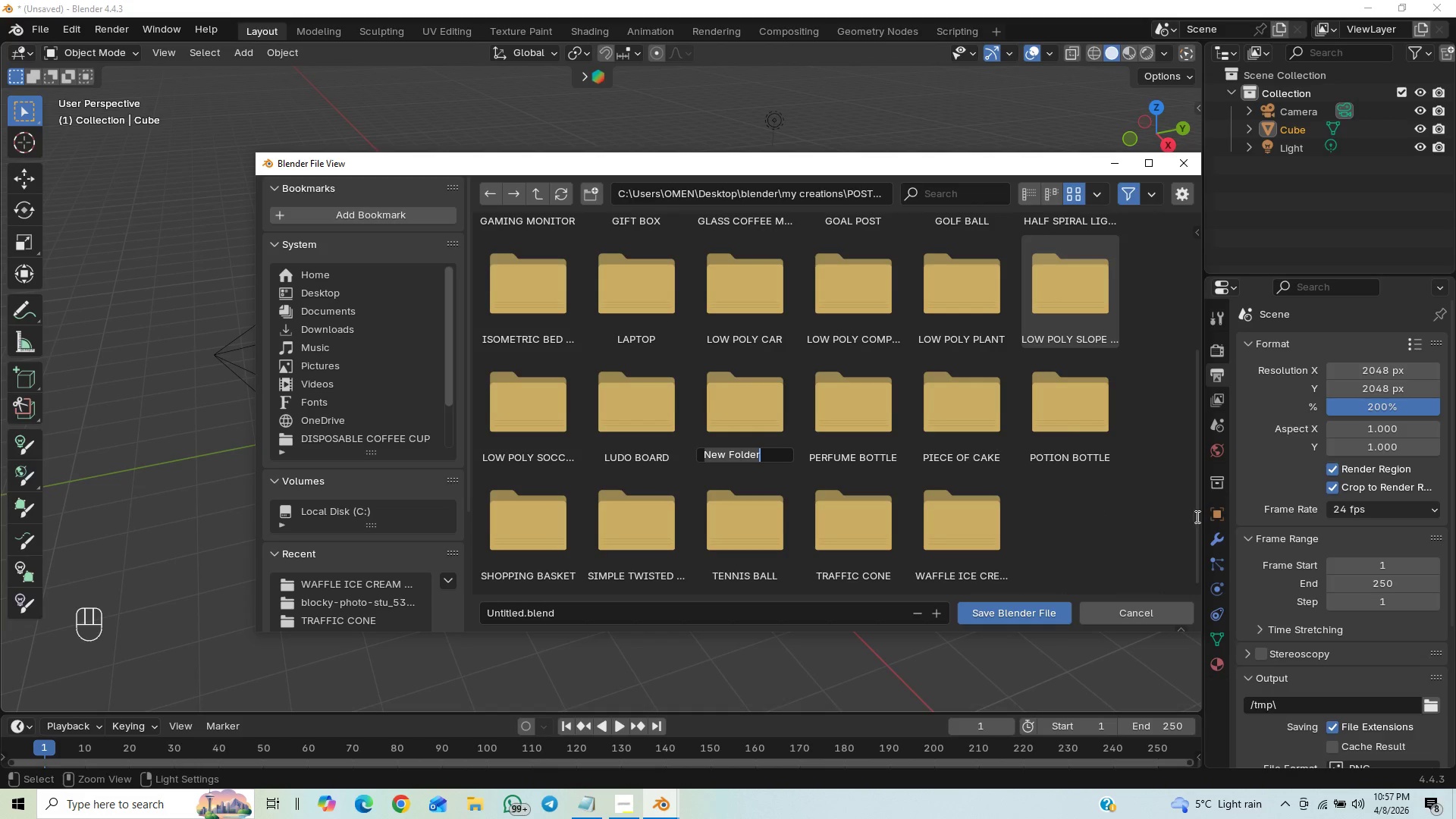 
wait(5.48)
 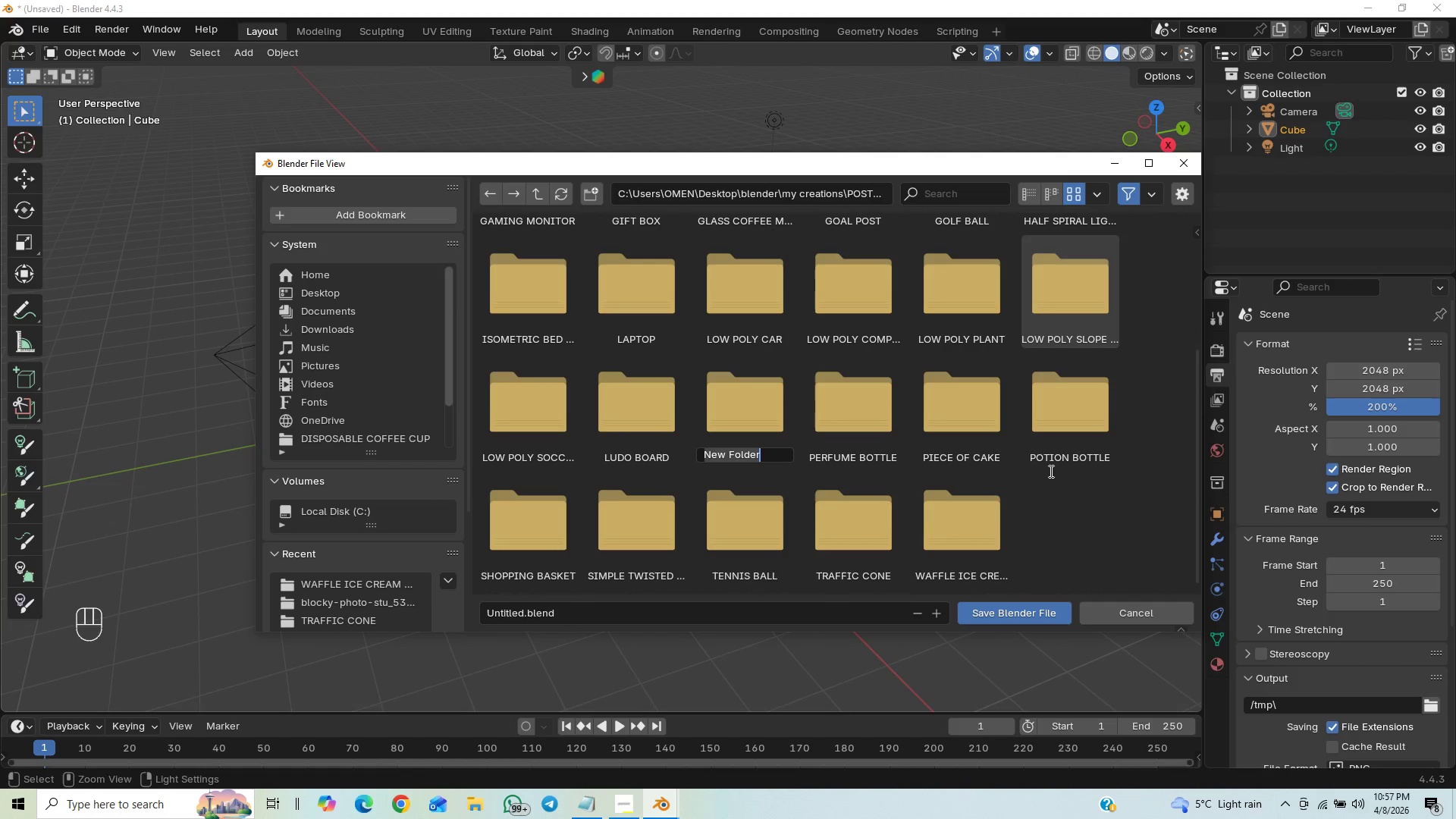 
type(CONSTRUCTION HAT)
 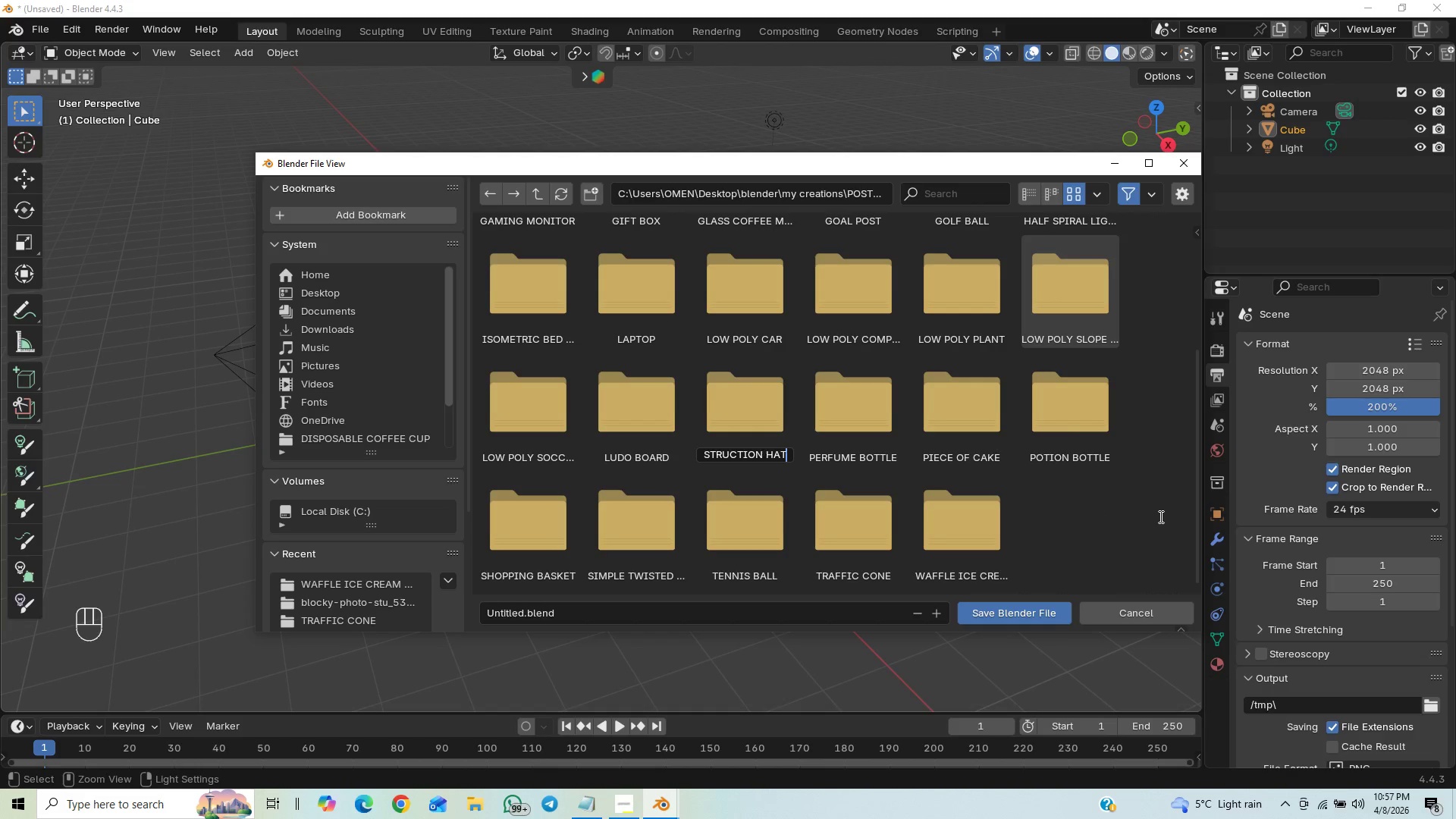 
key(Enter)
 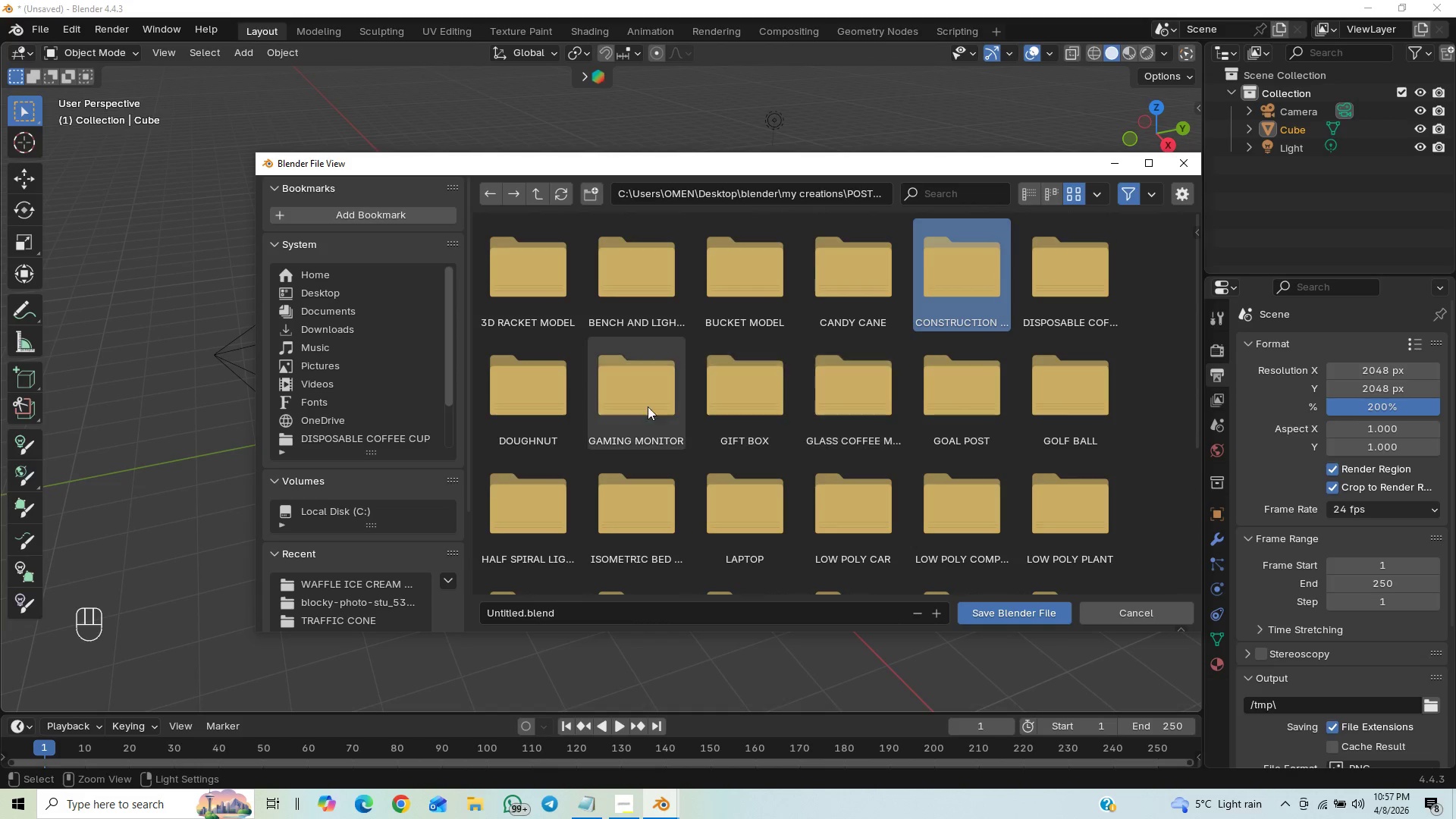 
wait(5.17)
 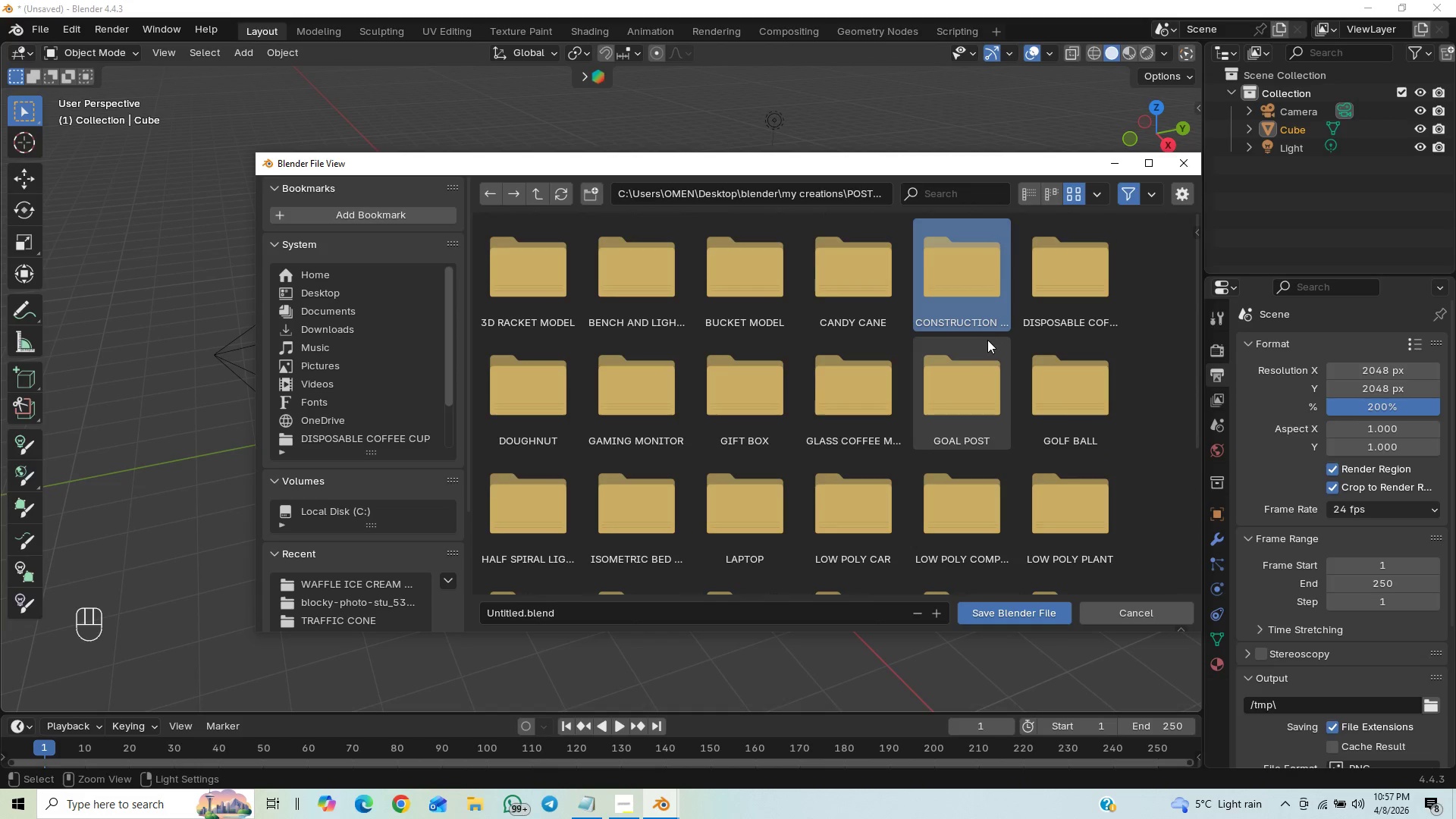 
double_click([981, 295])
 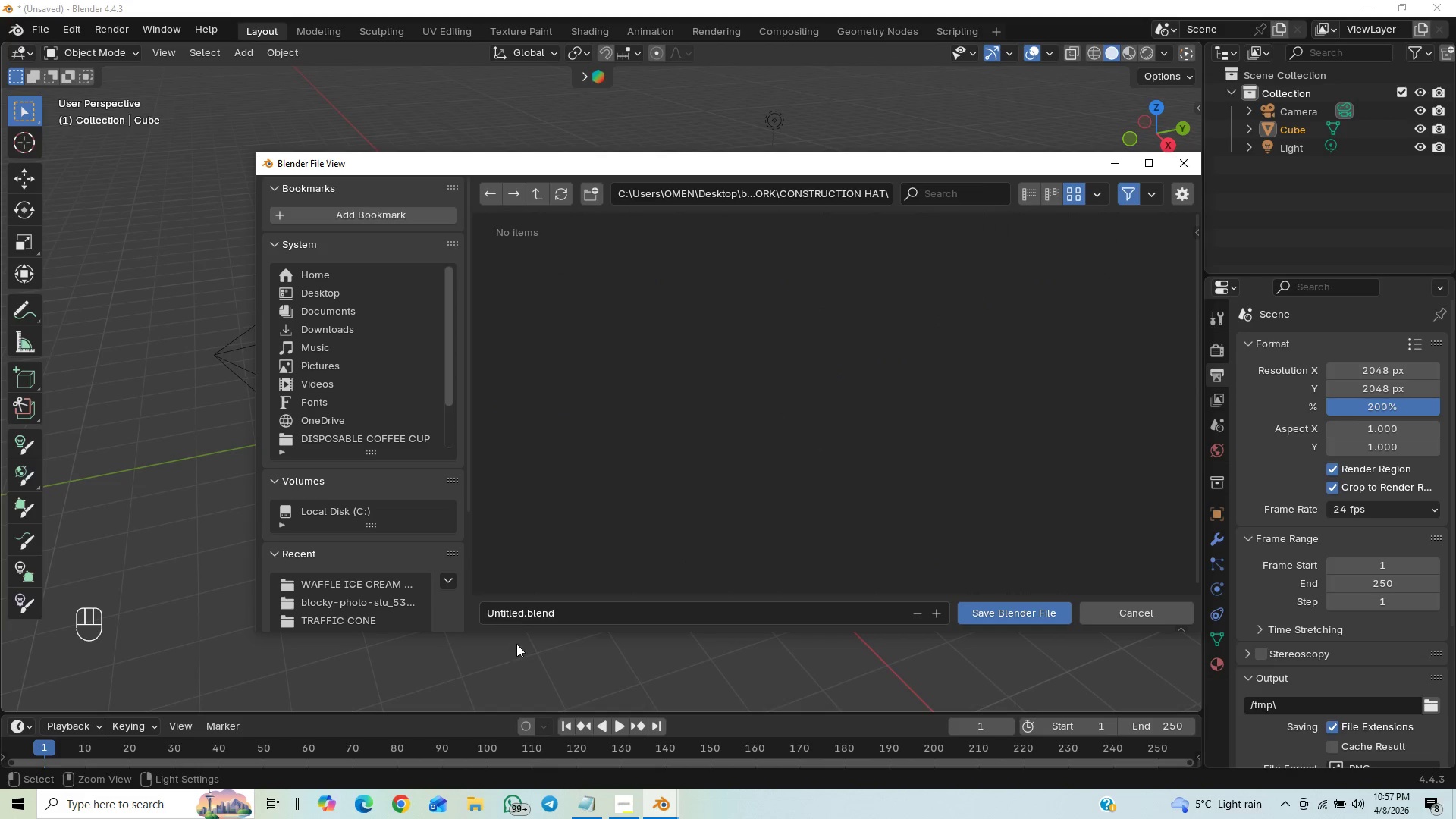 
left_click([525, 617])
 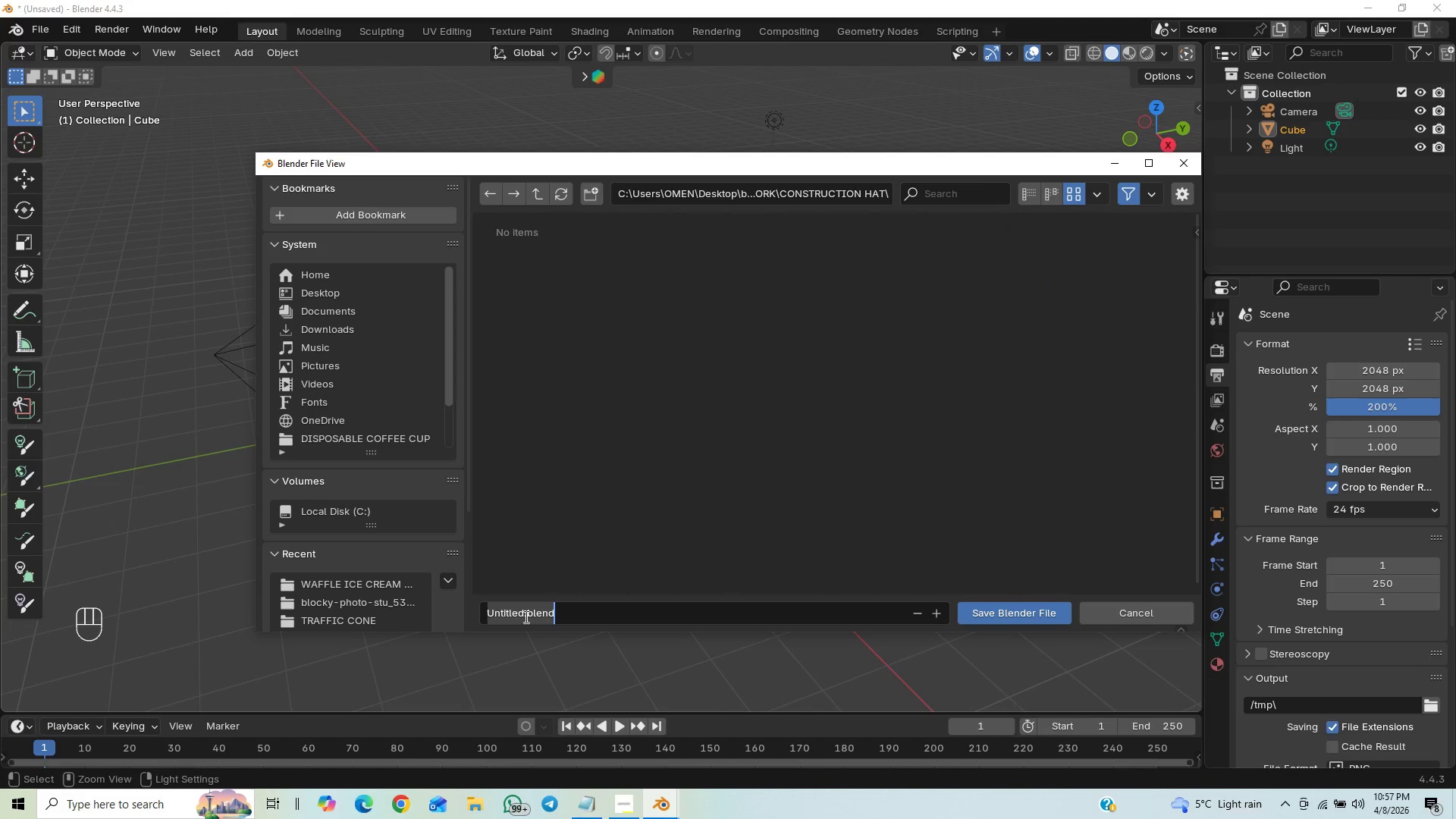 
type(CONSTRUCTION HAT)
 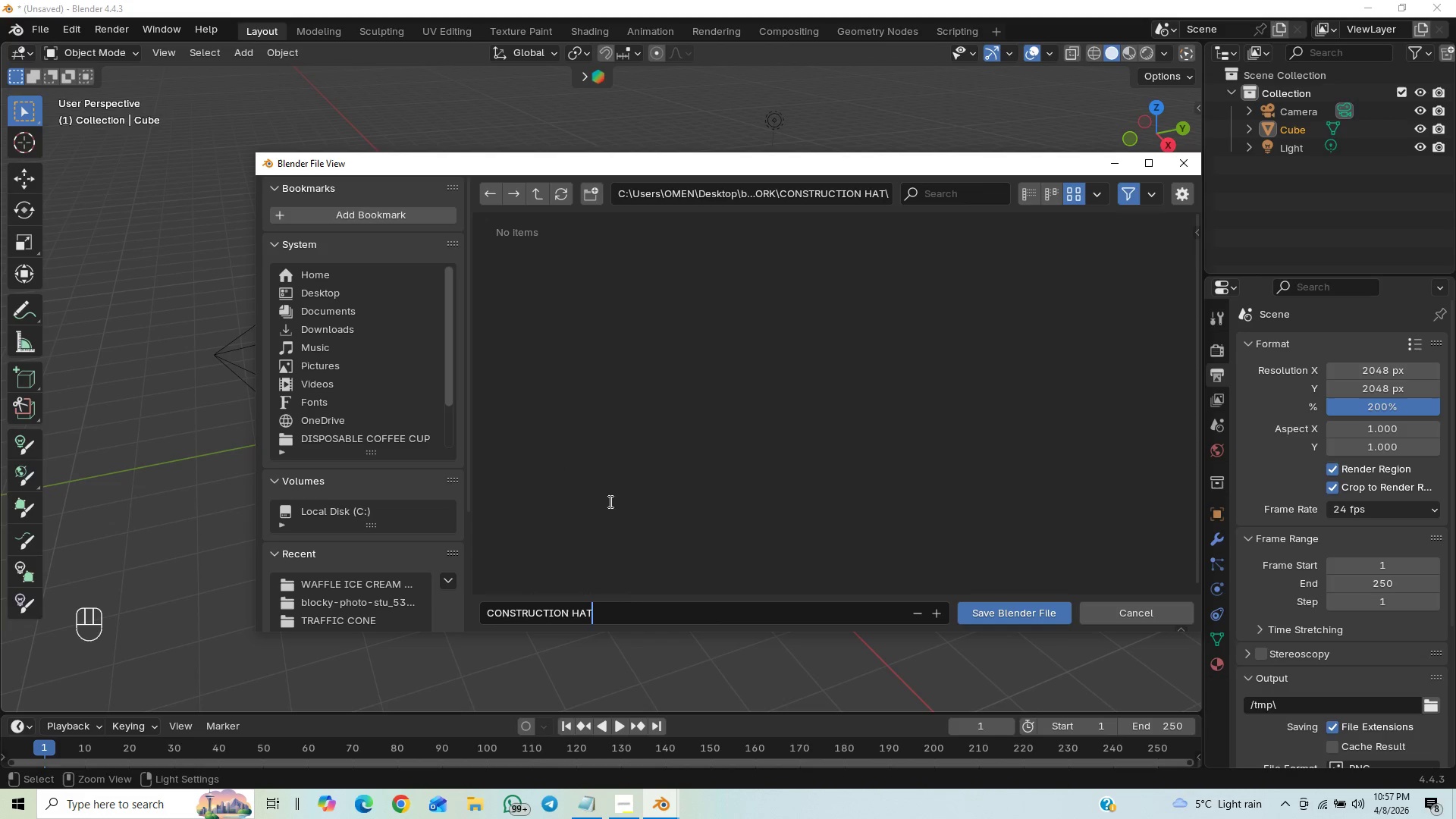 
left_click([669, 531])
 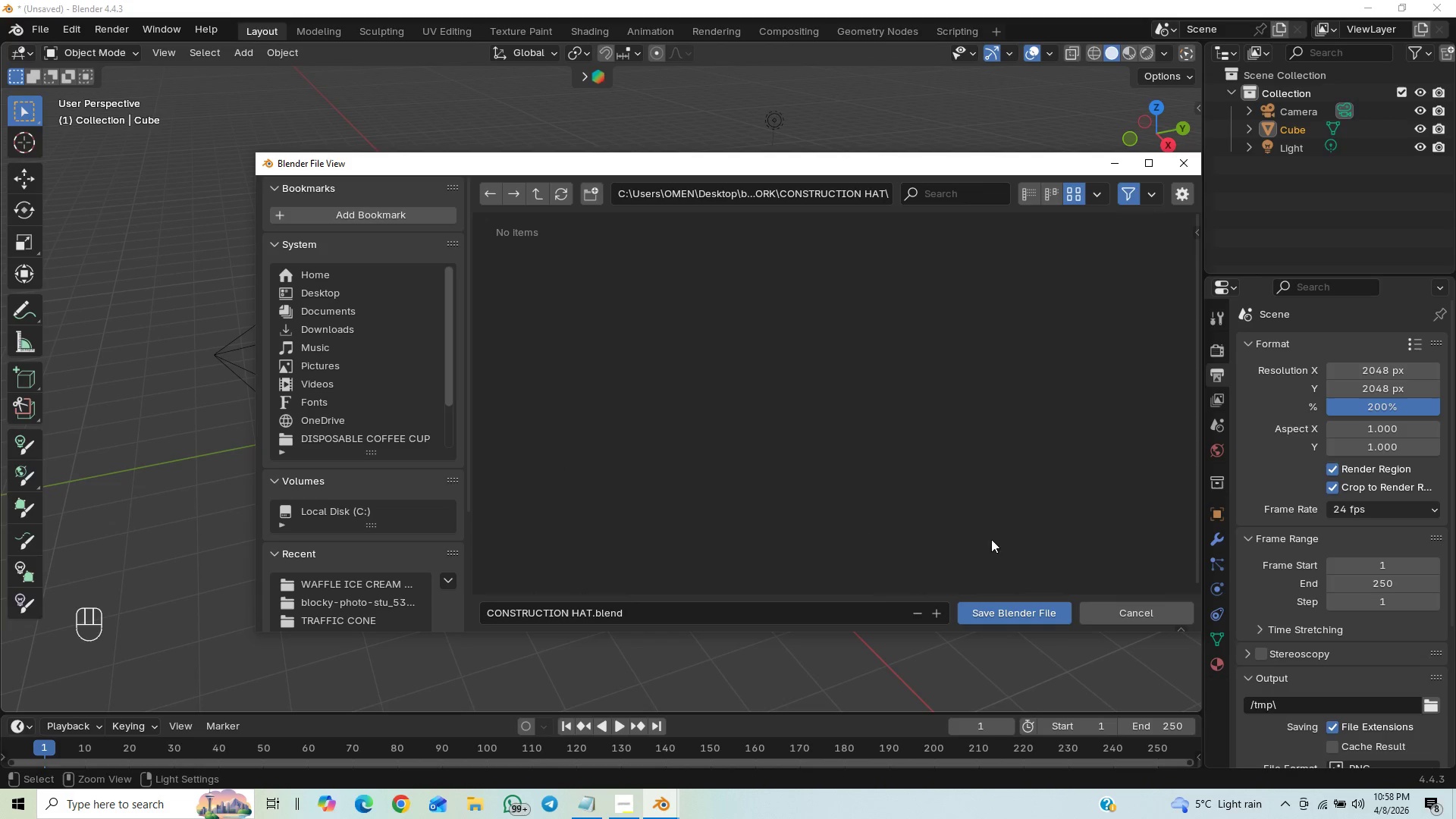 
left_click([1016, 614])
 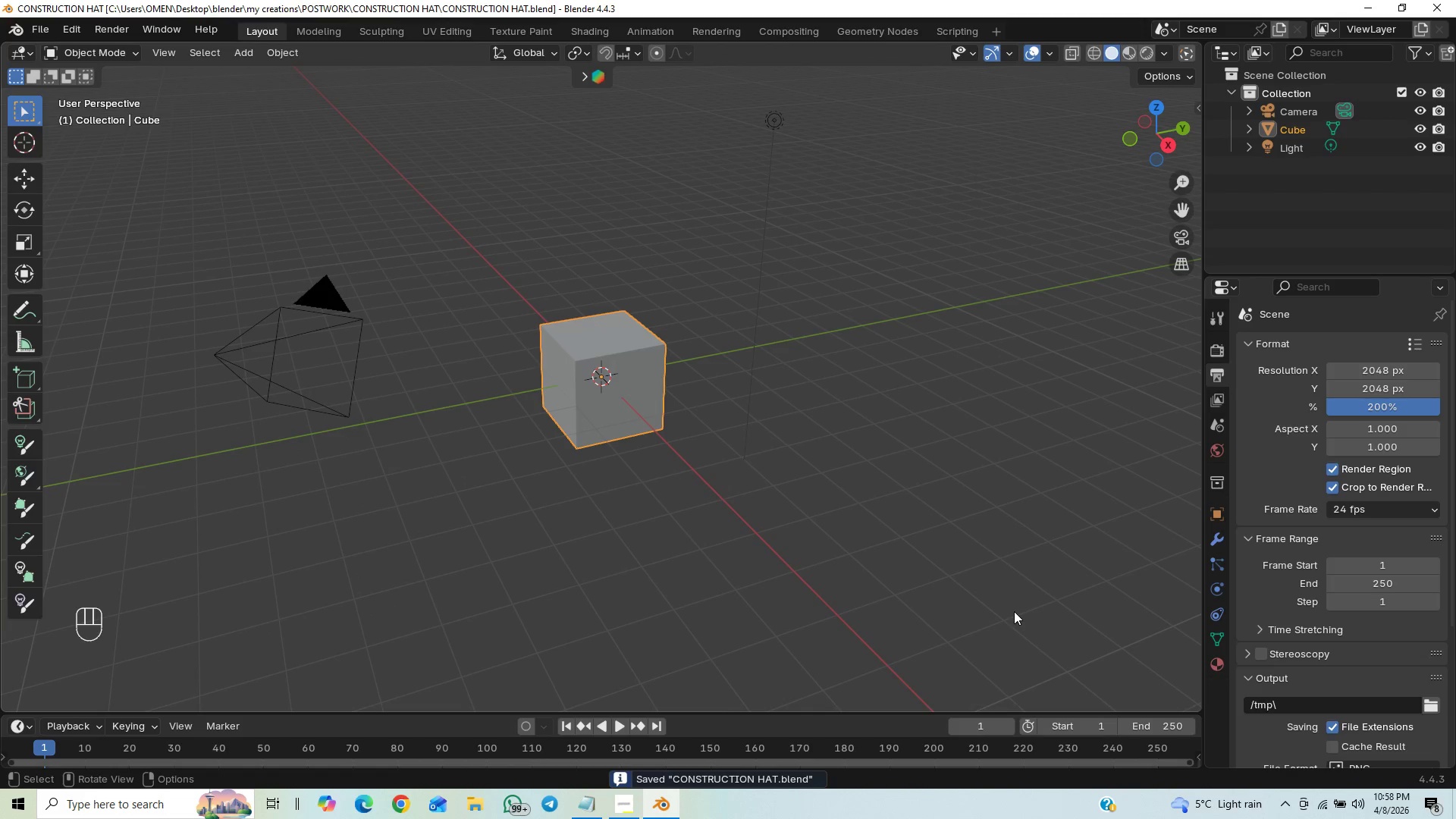 
key(Control+S)
 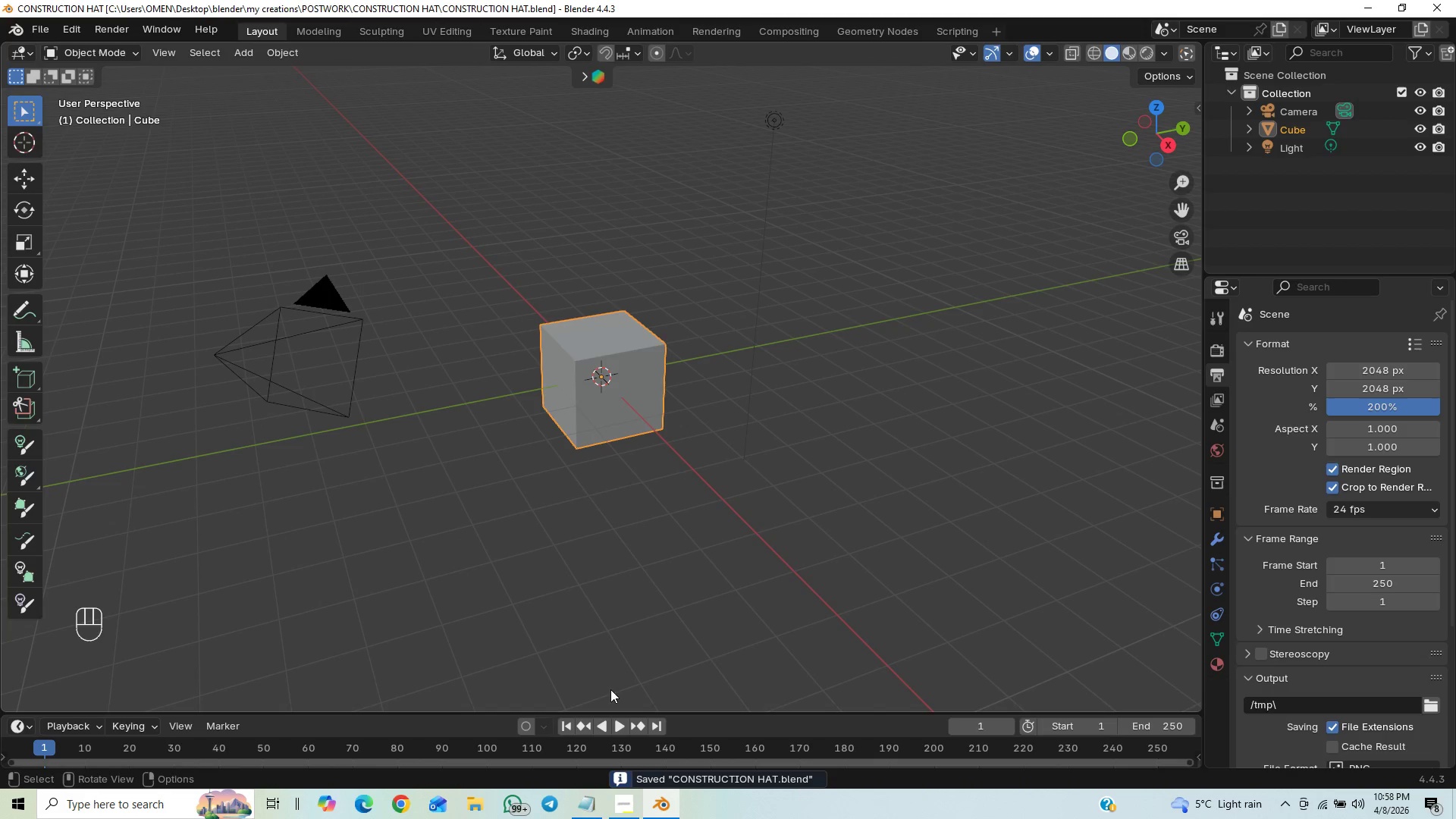 
left_click([630, 818])